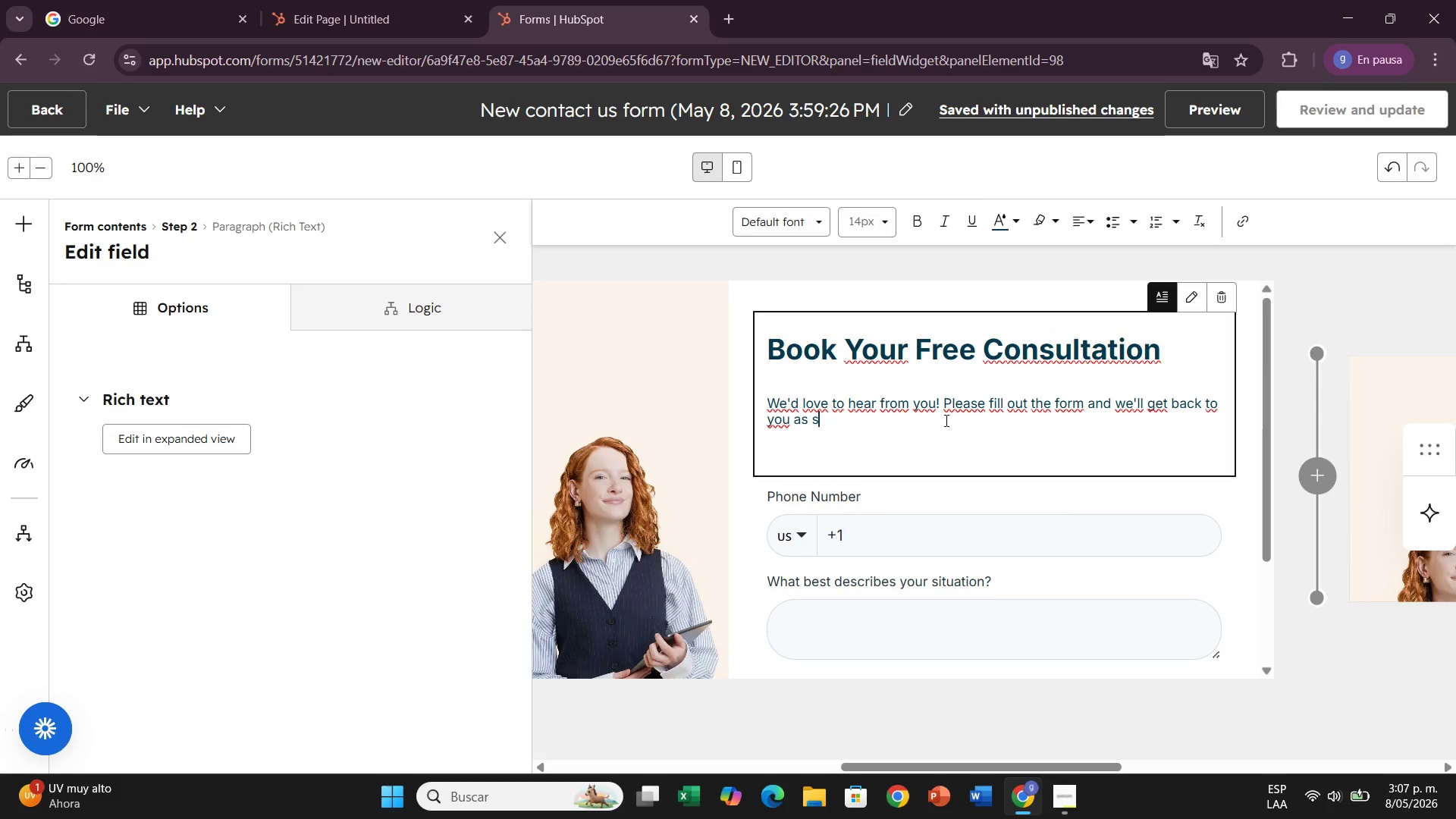 
hold_key(key=Backspace, duration=1.5)
 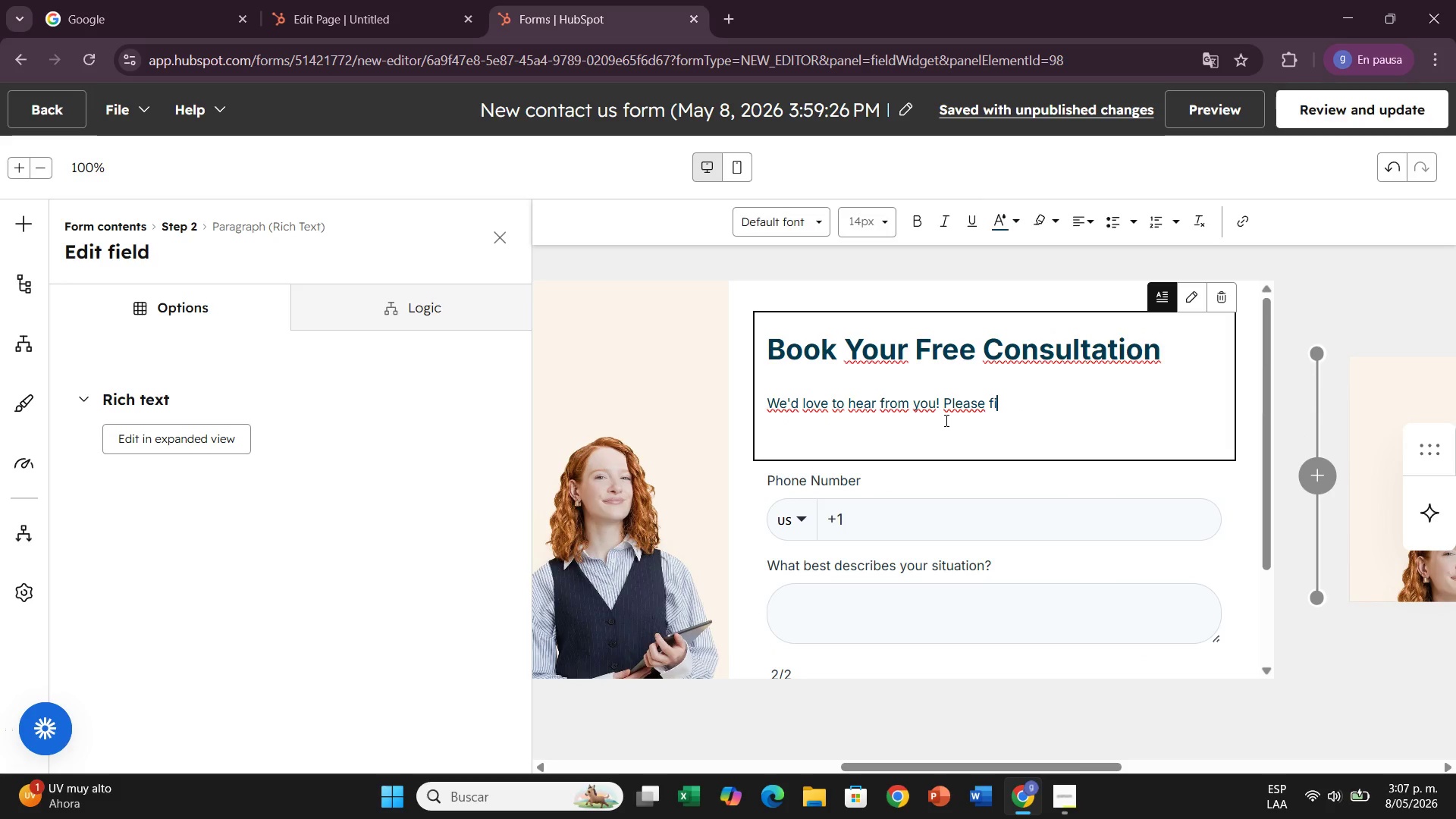 
hold_key(key=Backspace, duration=0.39)
 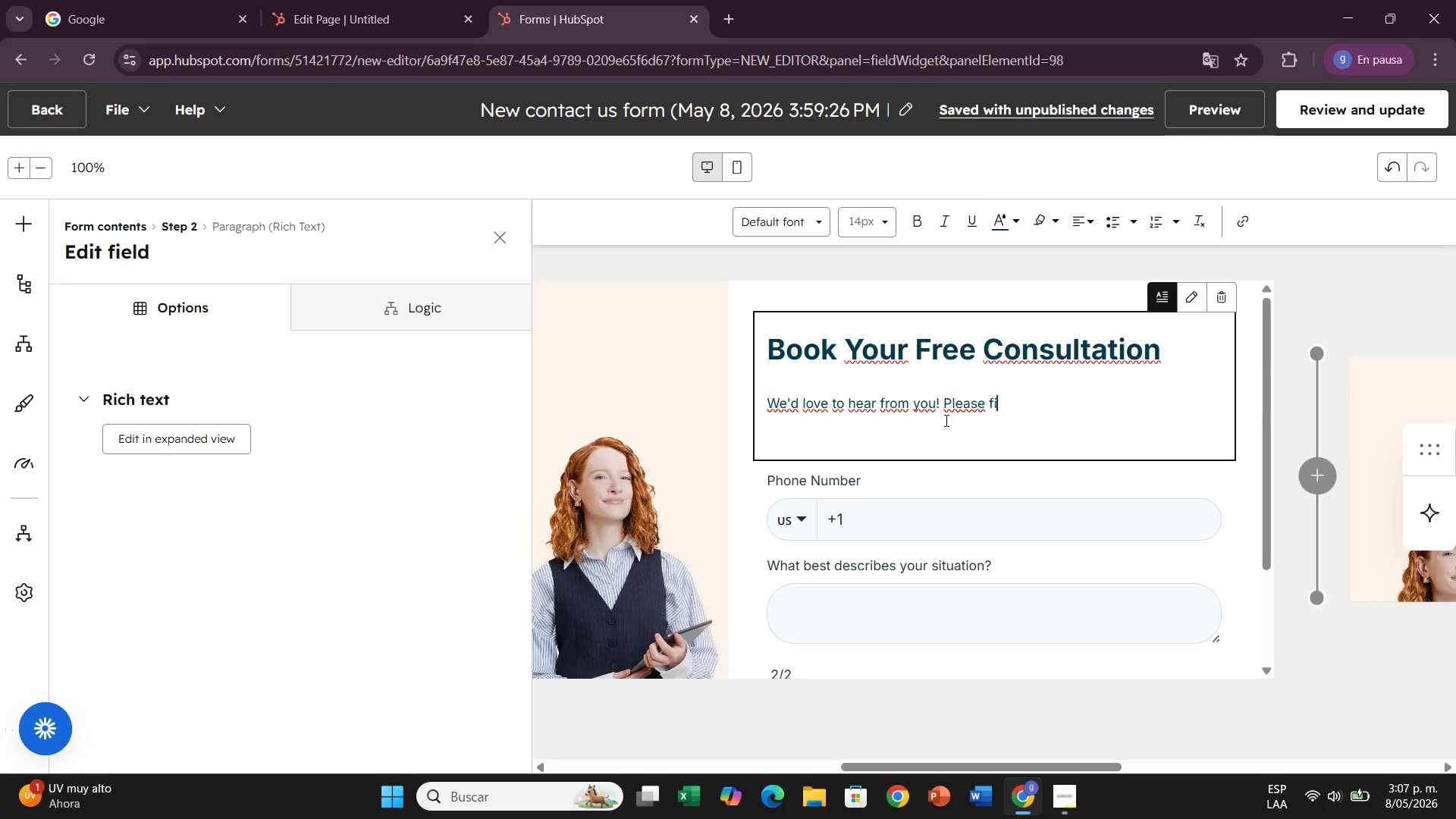 
hold_key(key=Backspace, duration=0.73)
 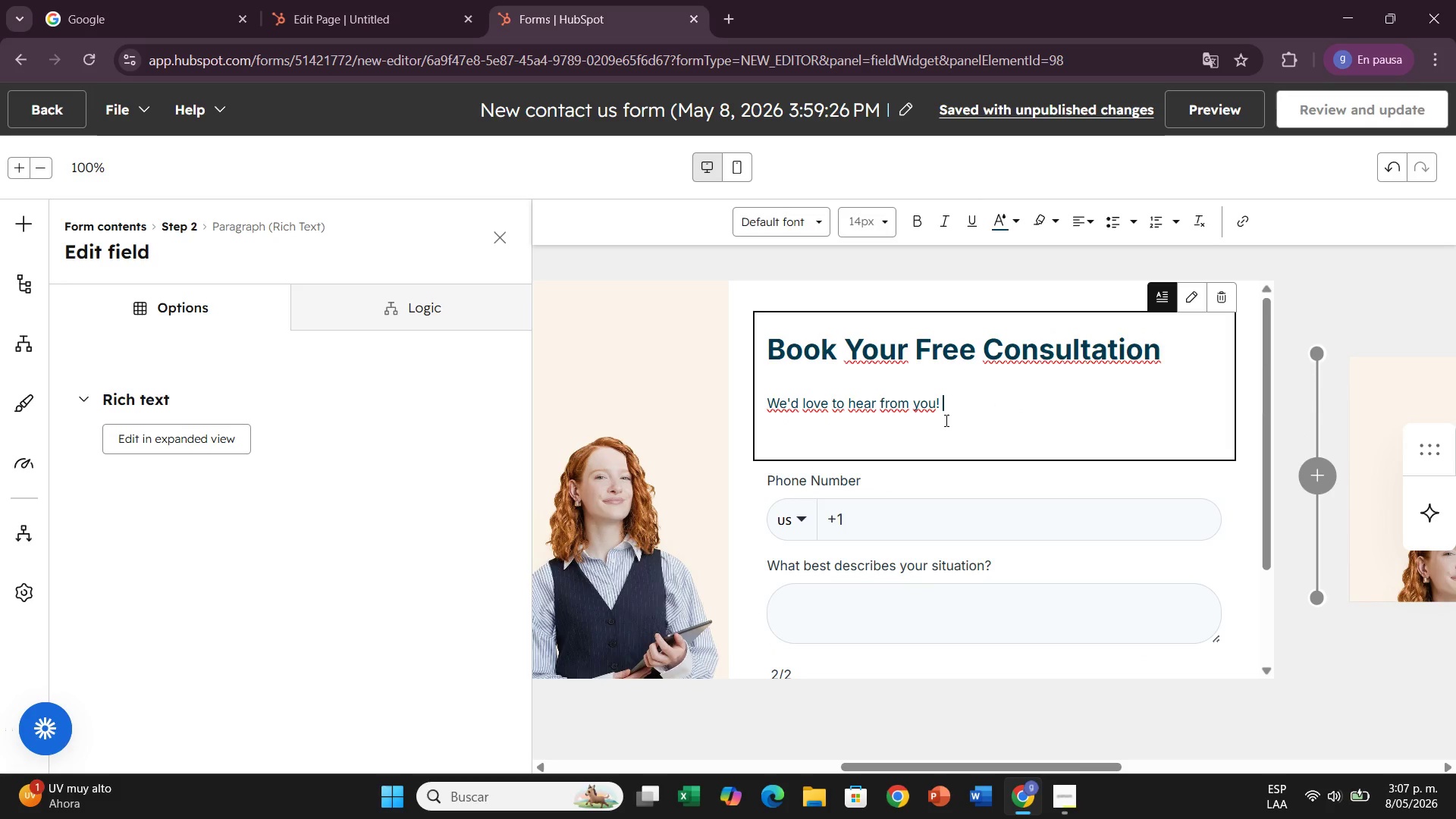 
key(Backspace)
key(Backspace)
key(Backspace)
key(Backspace)
key(Backspace)
key(Backspace)
key(Backspace)
key(Backspace)
key(Backspace)
type(Fiil out the formbelow and a Lighthouse Family alAW )
key(Backspace)
type(Law attorney will contact you within 24 hours to confirm your appointment.)
 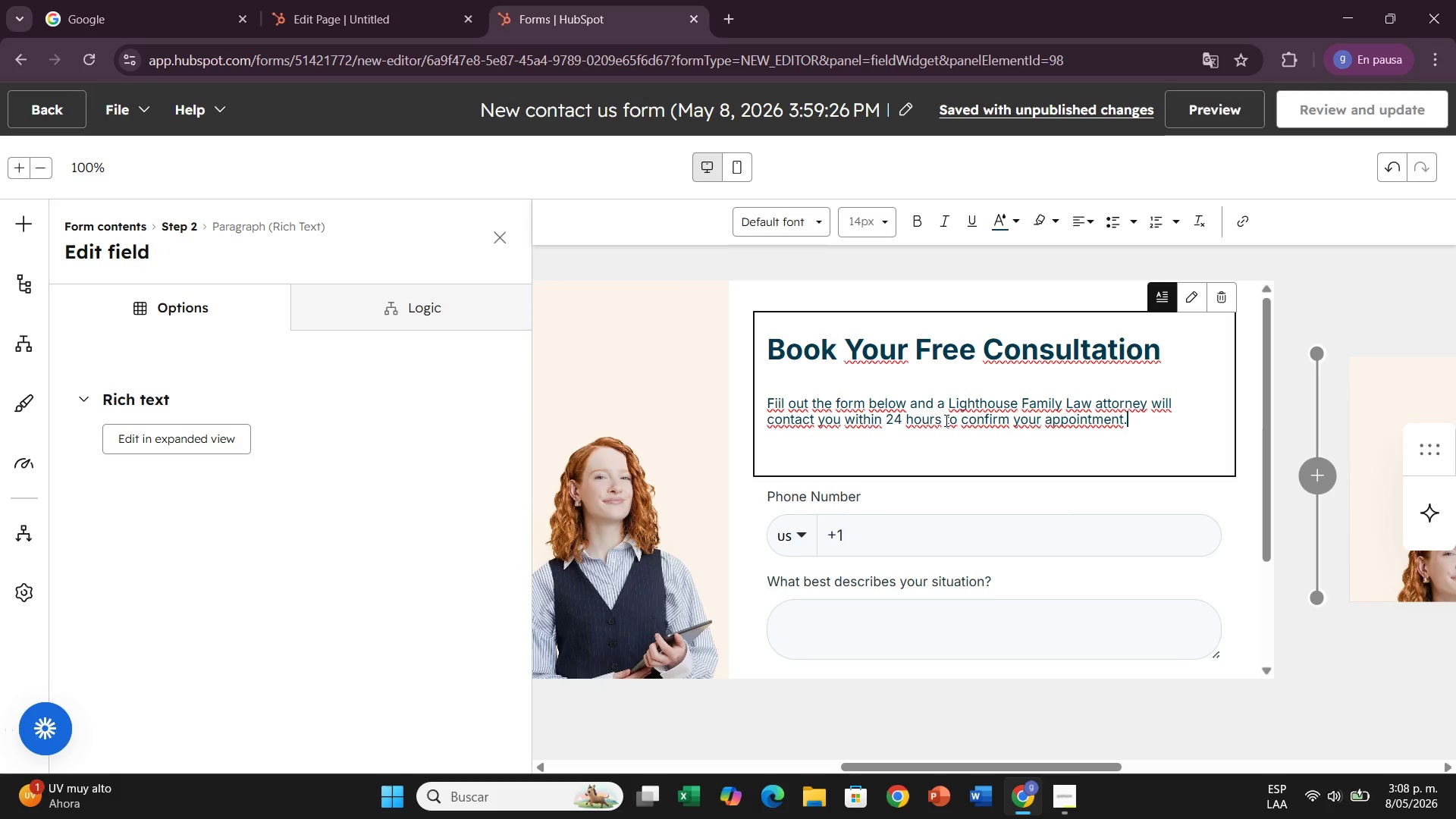 
wait(5.14)
 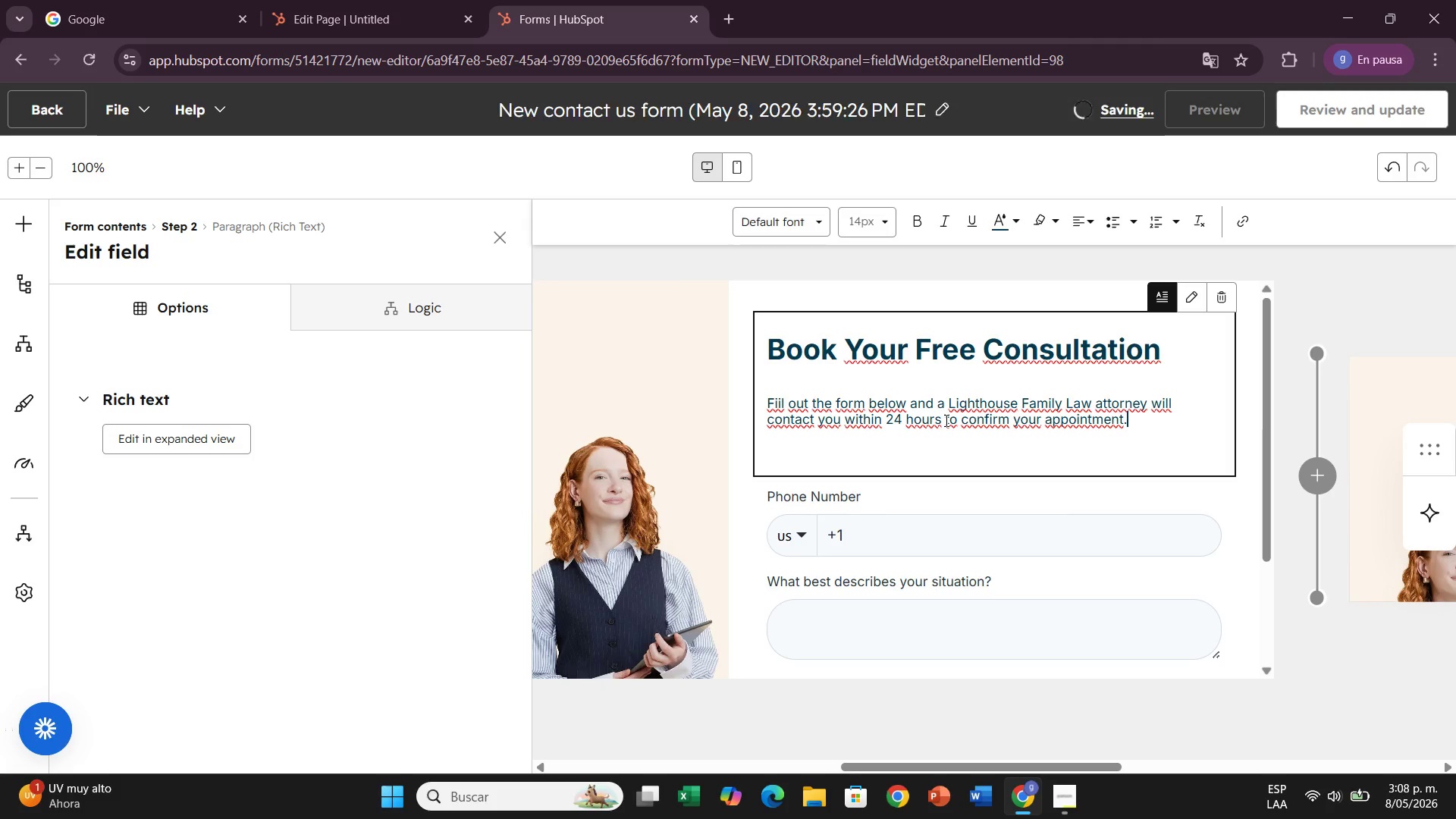 
left_click([610, 142])
 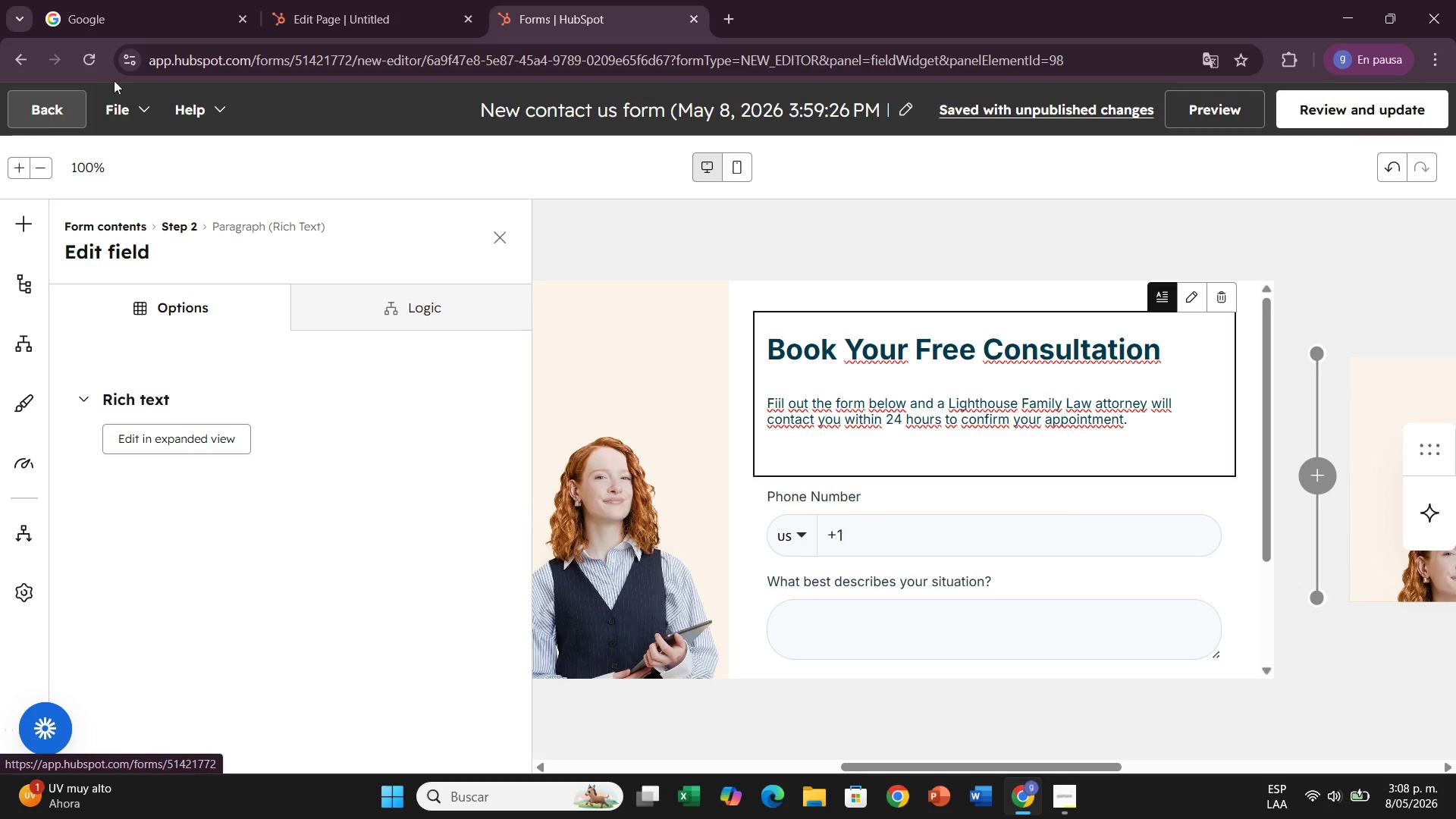 
left_click([365, 10])
 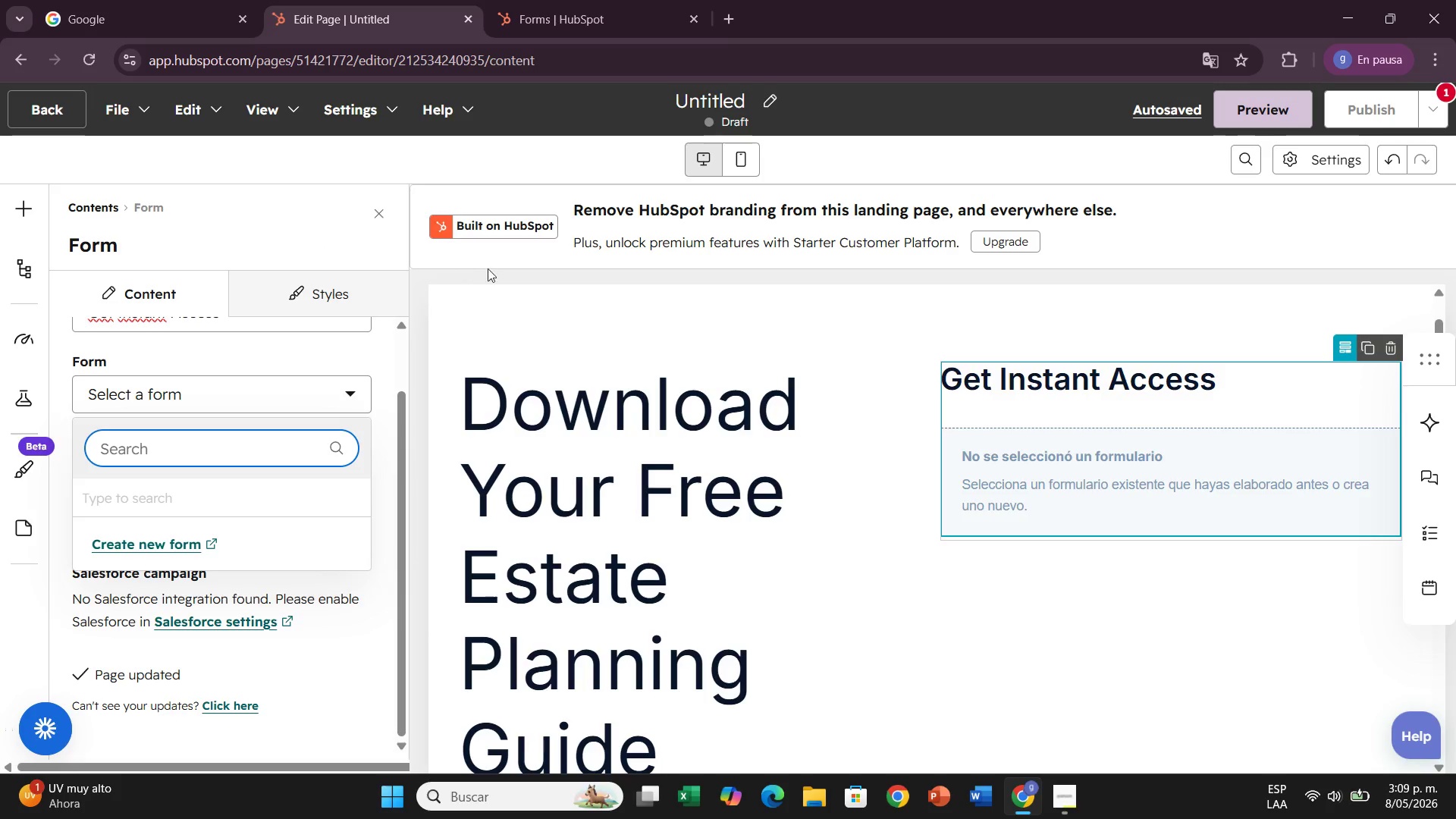 
scroll: coordinate [160, 222], scroll_direction: up, amount: 2.0
 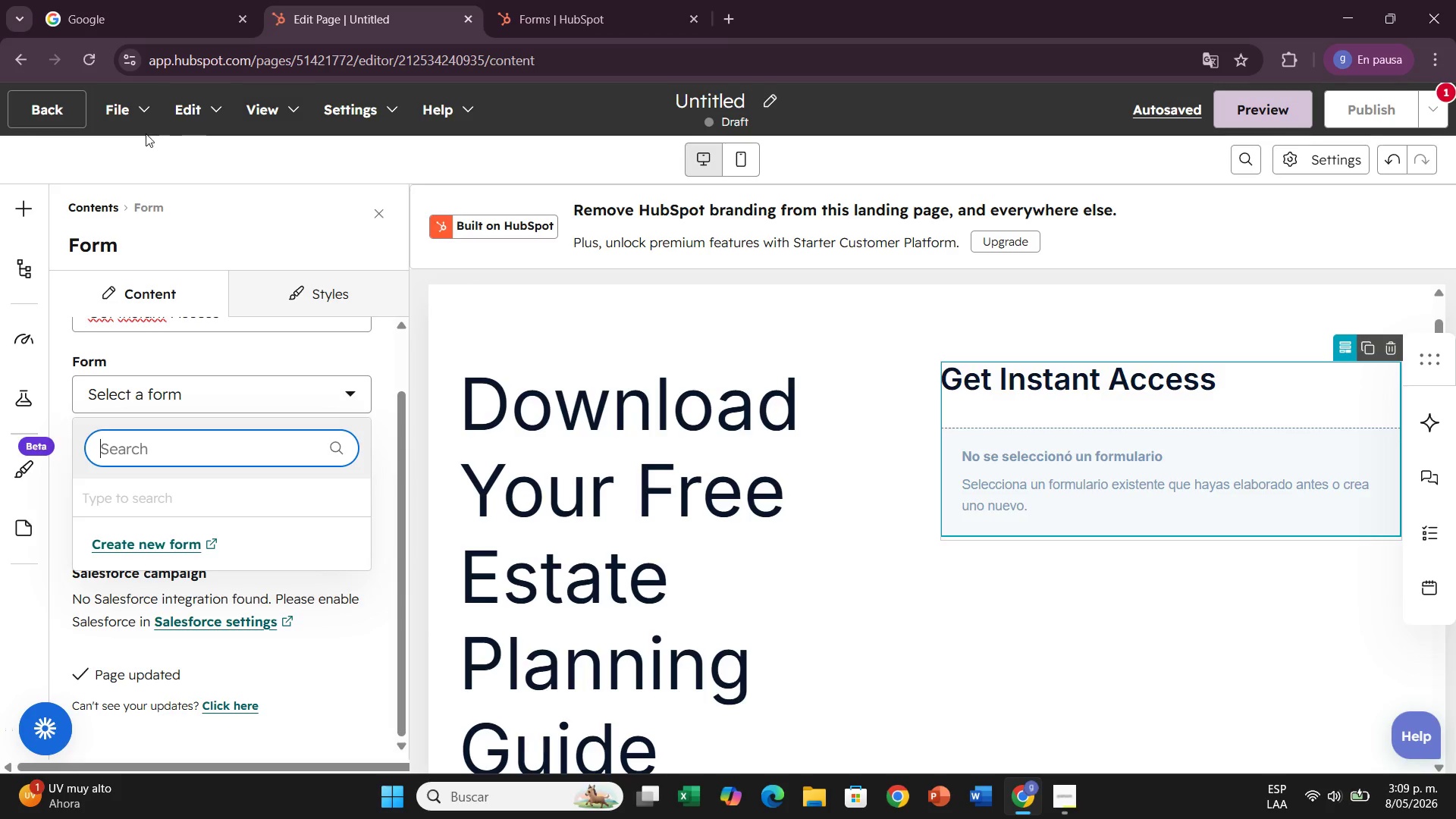 
wait(5.41)
 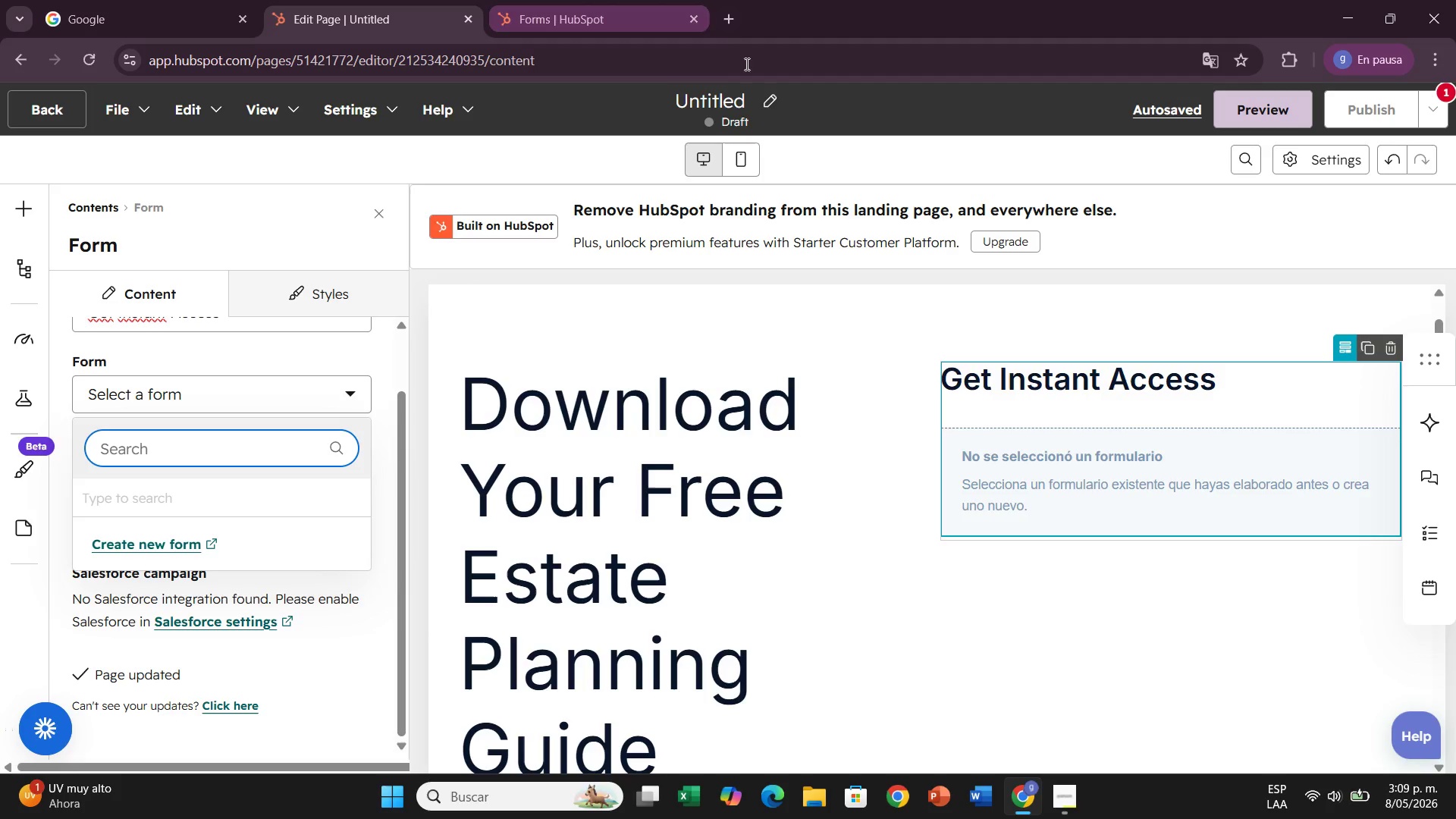 
left_click([519, 0])
 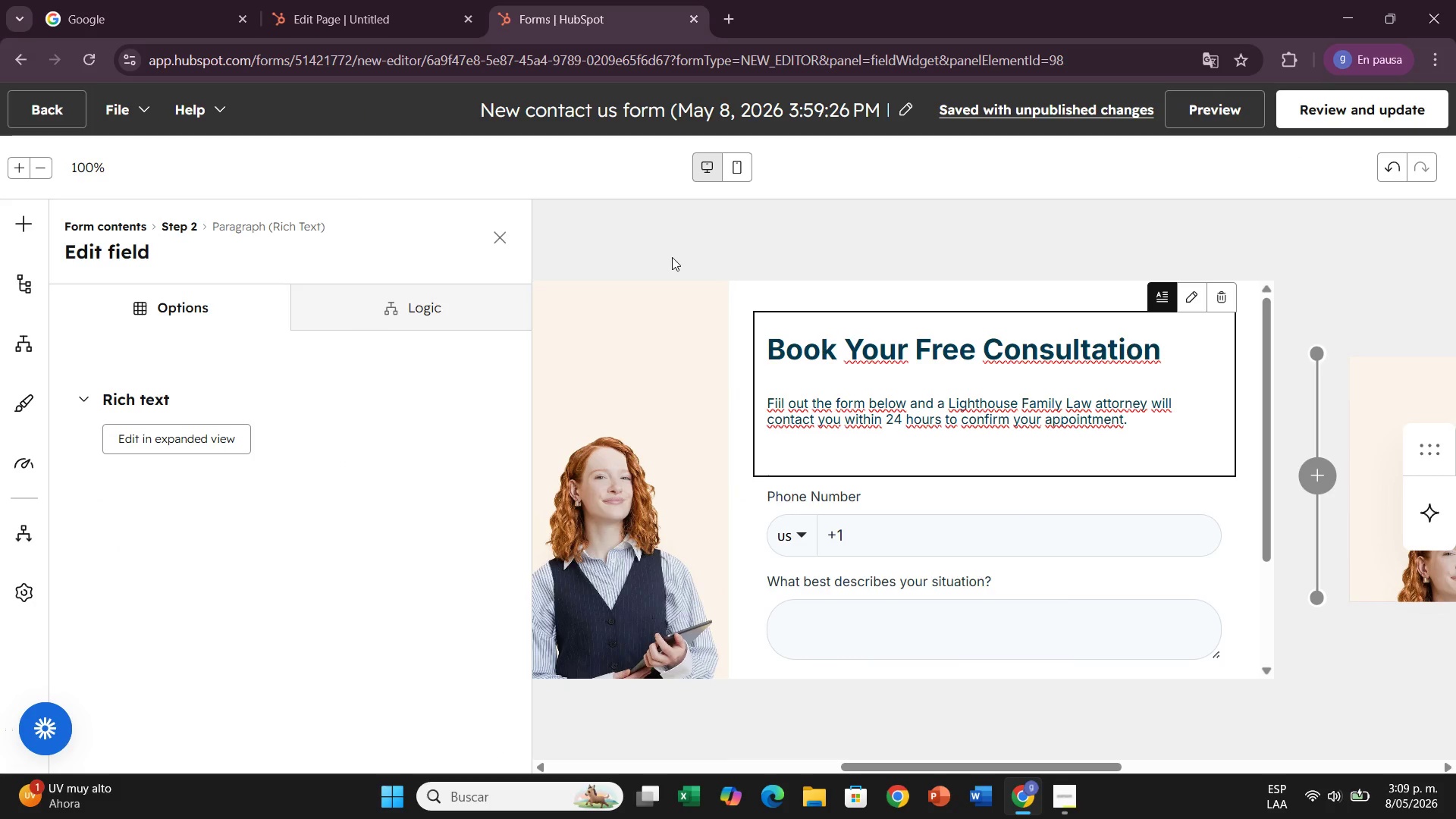 
scroll: coordinate [558, 262], scroll_direction: up, amount: 1.0
 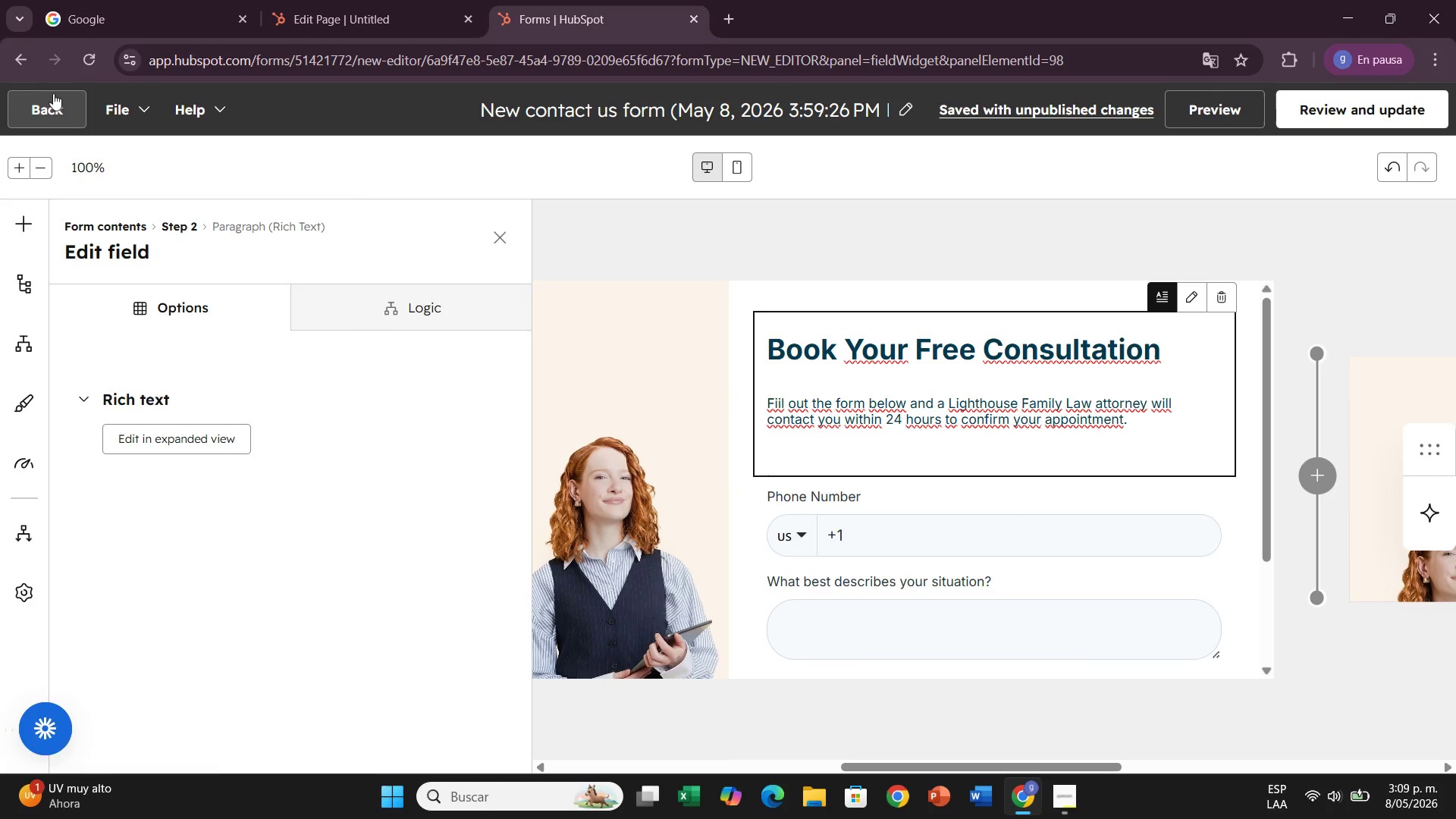 
left_click([54, 109])
 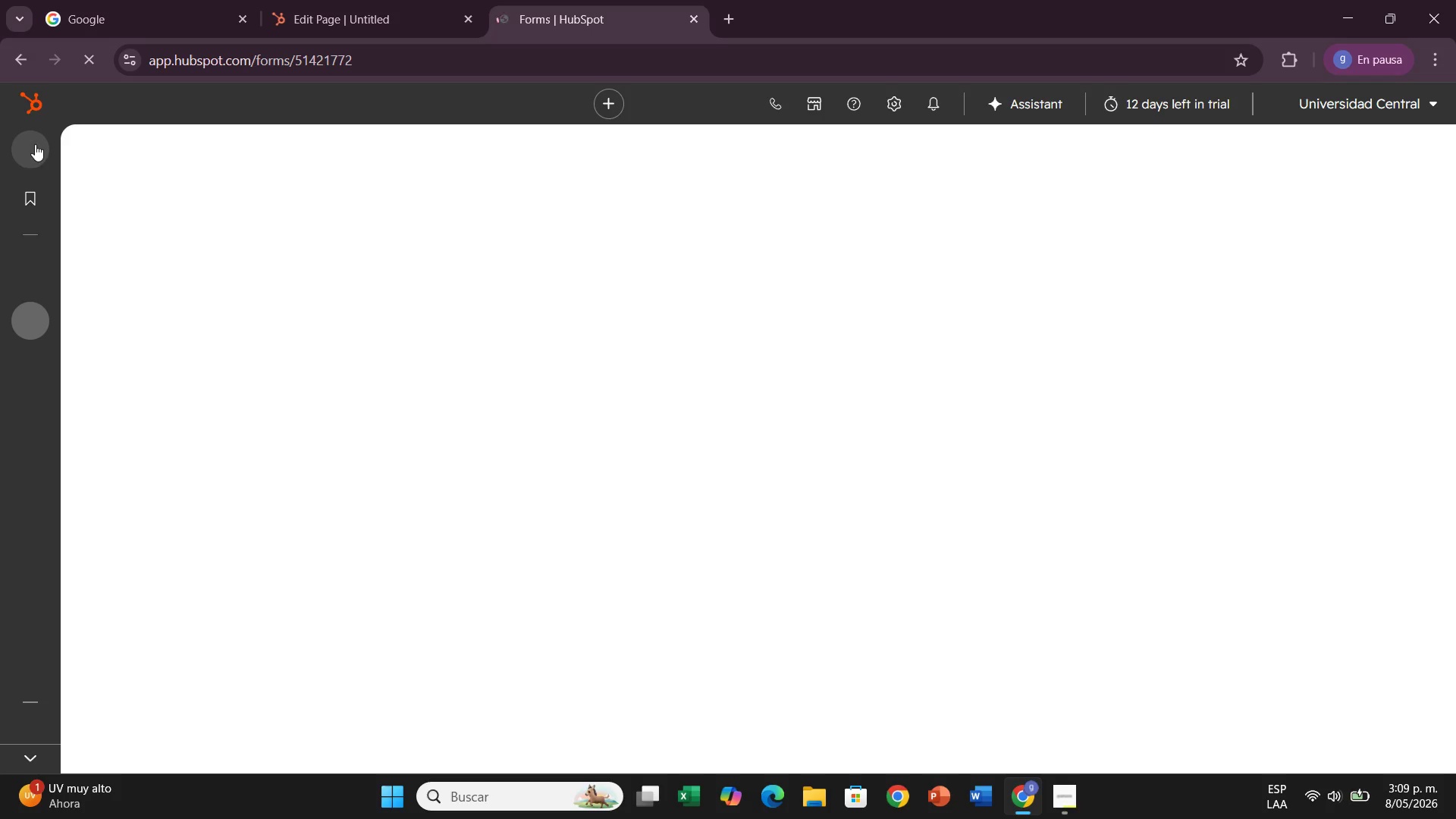 
mouse_move([43, 167])
 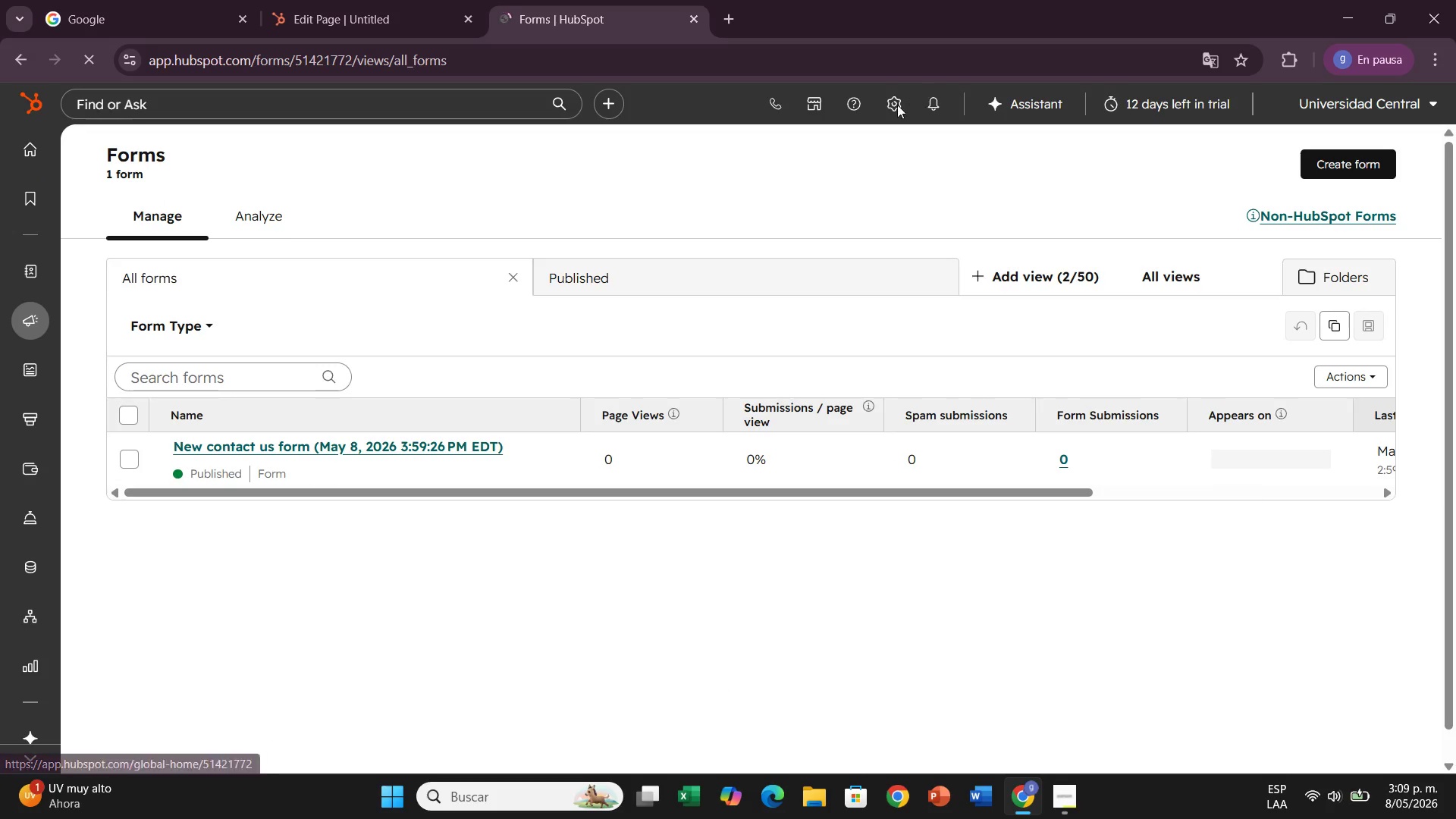 
left_click([896, 105])
 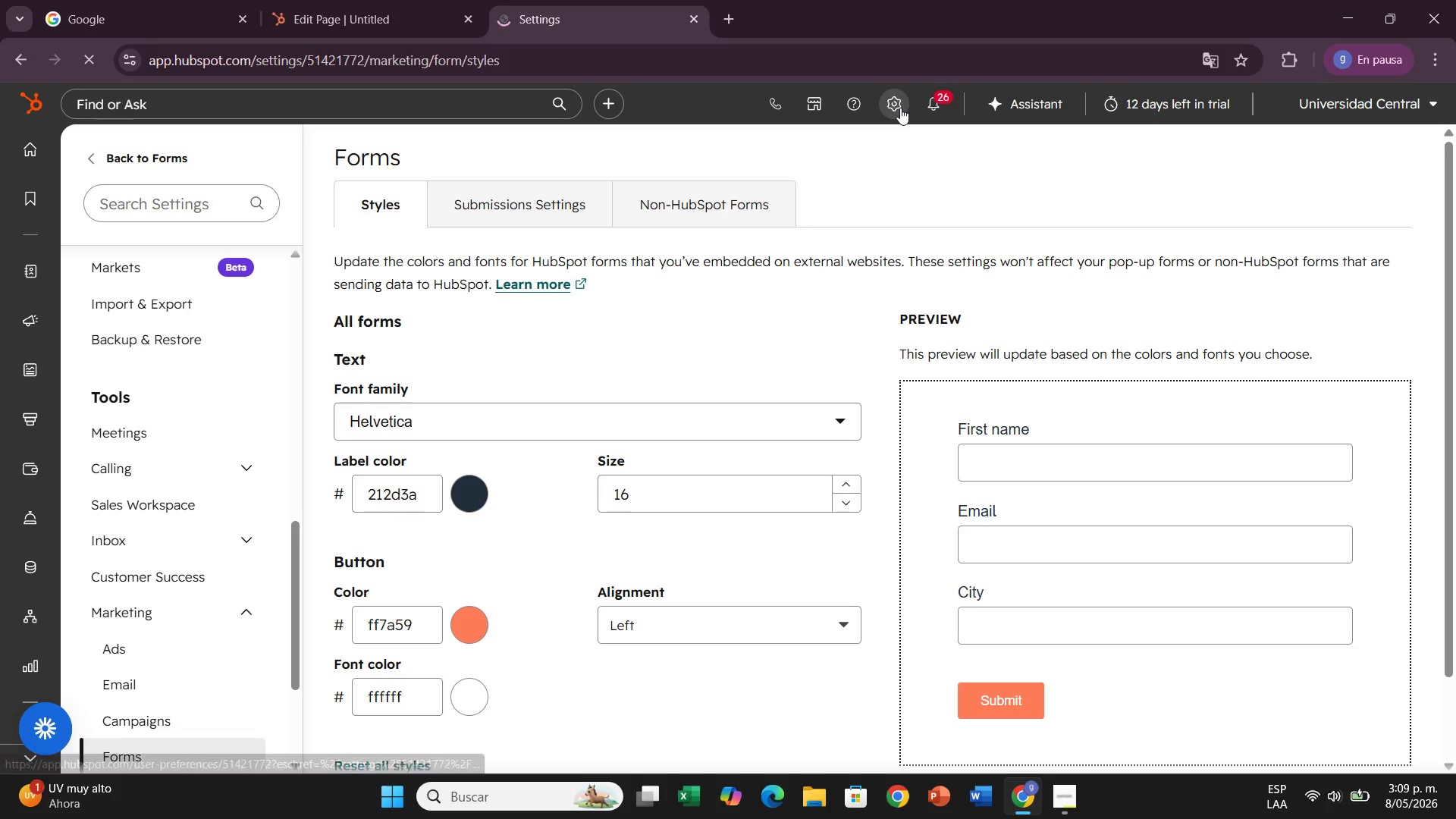 
wait(9.33)
 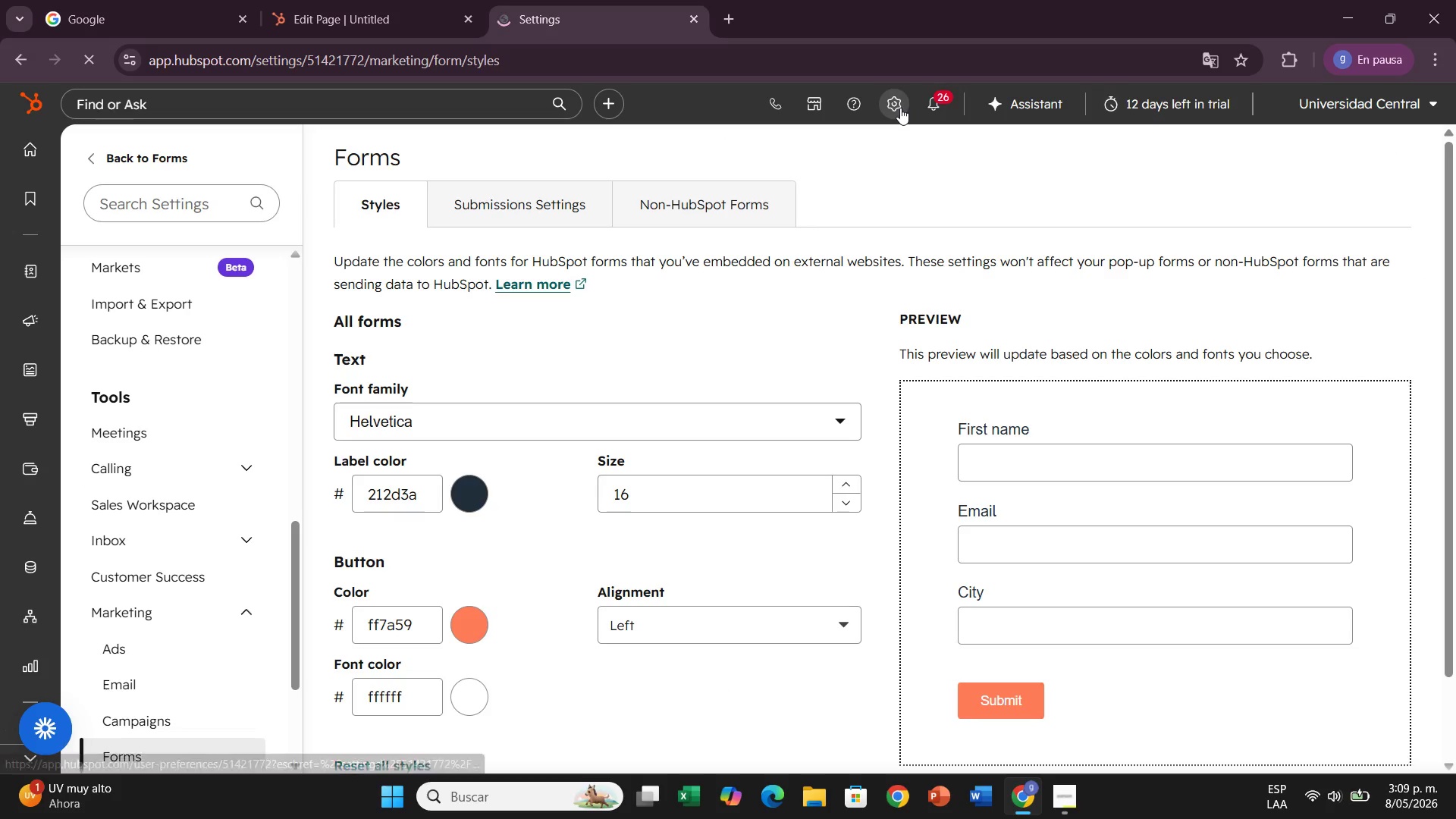 
scroll: coordinate [1016, 228], scroll_direction: down, amount: 3.0
 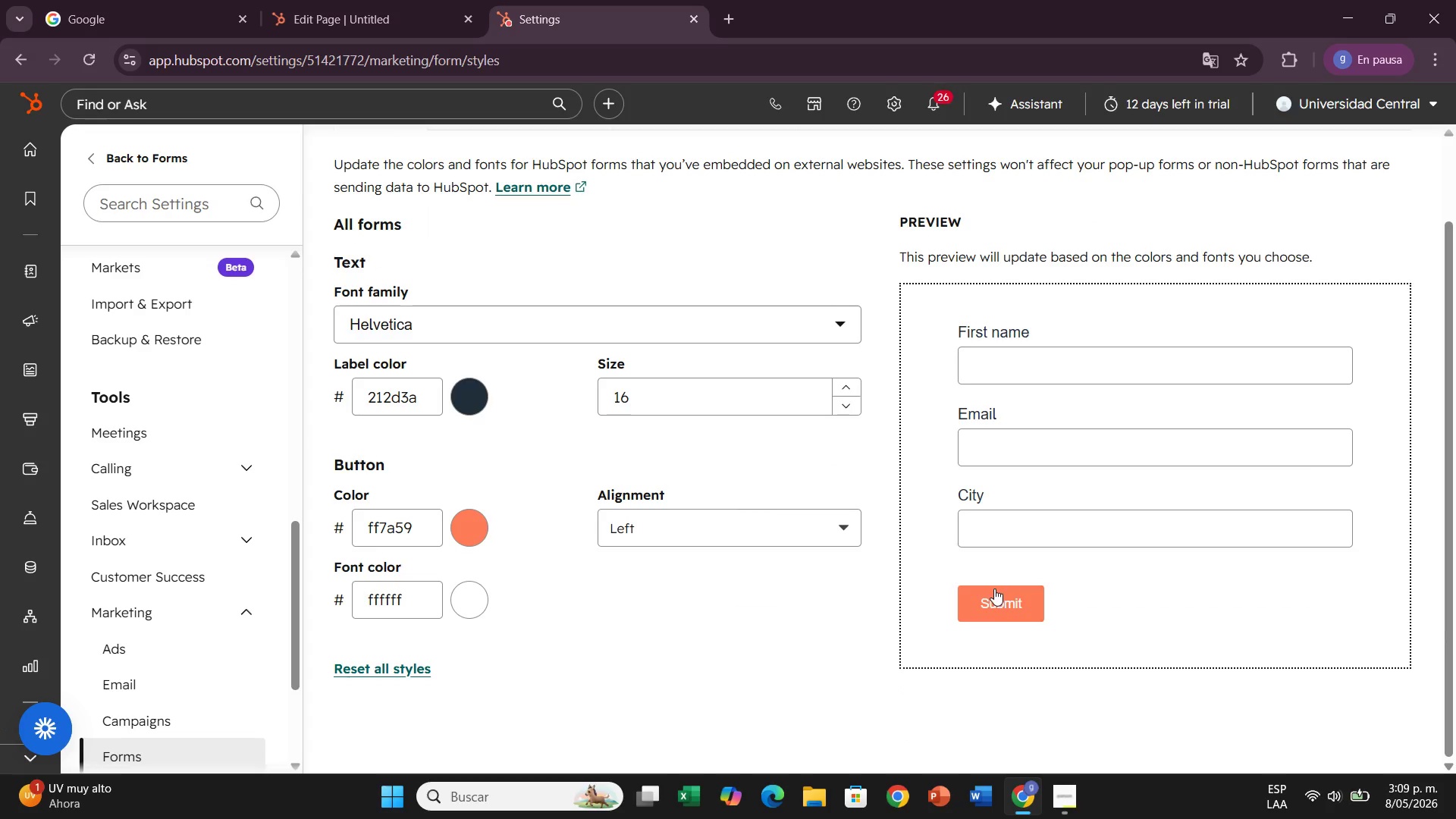 
left_click([994, 603])
 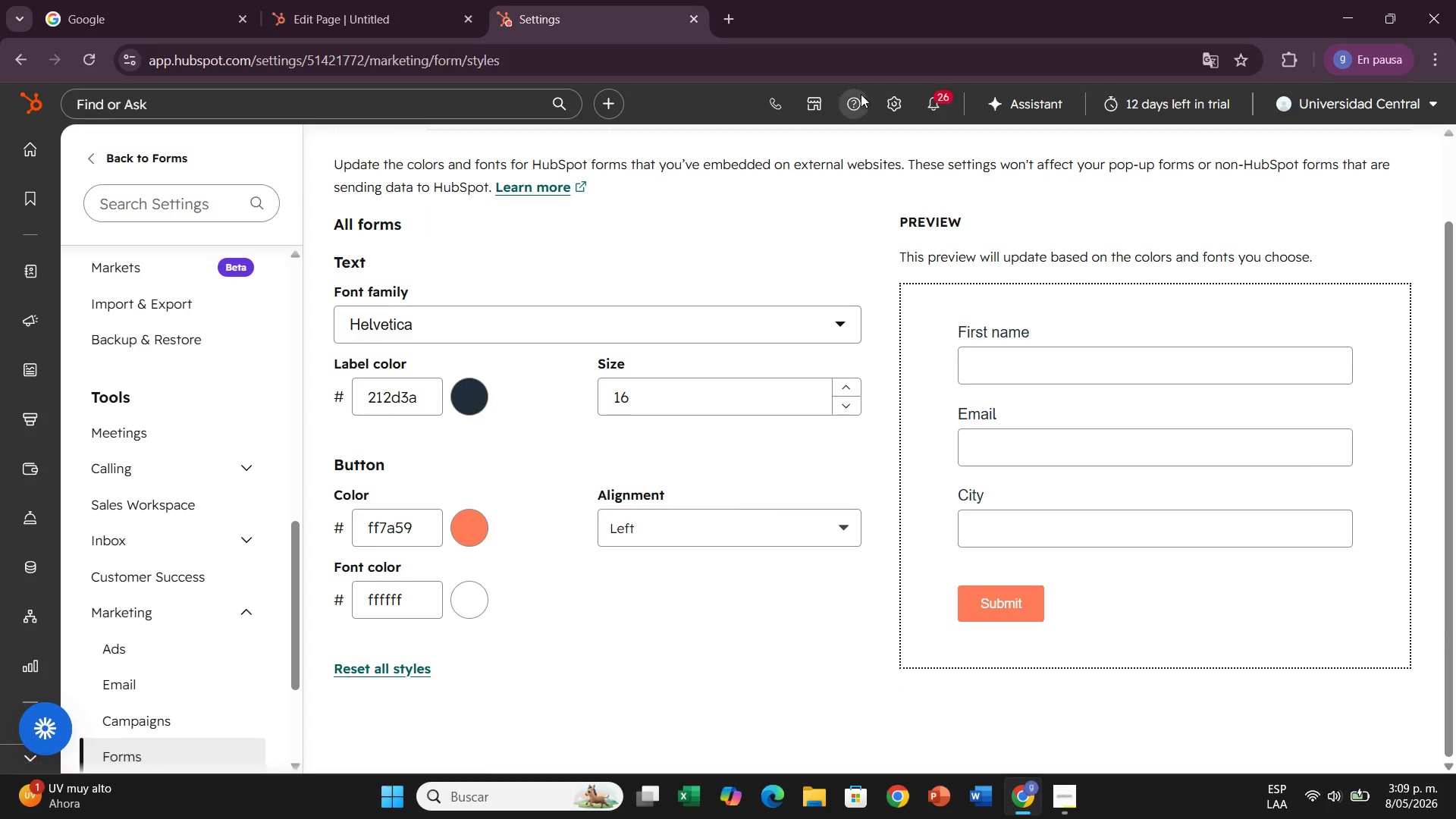 
left_click([886, 100])
 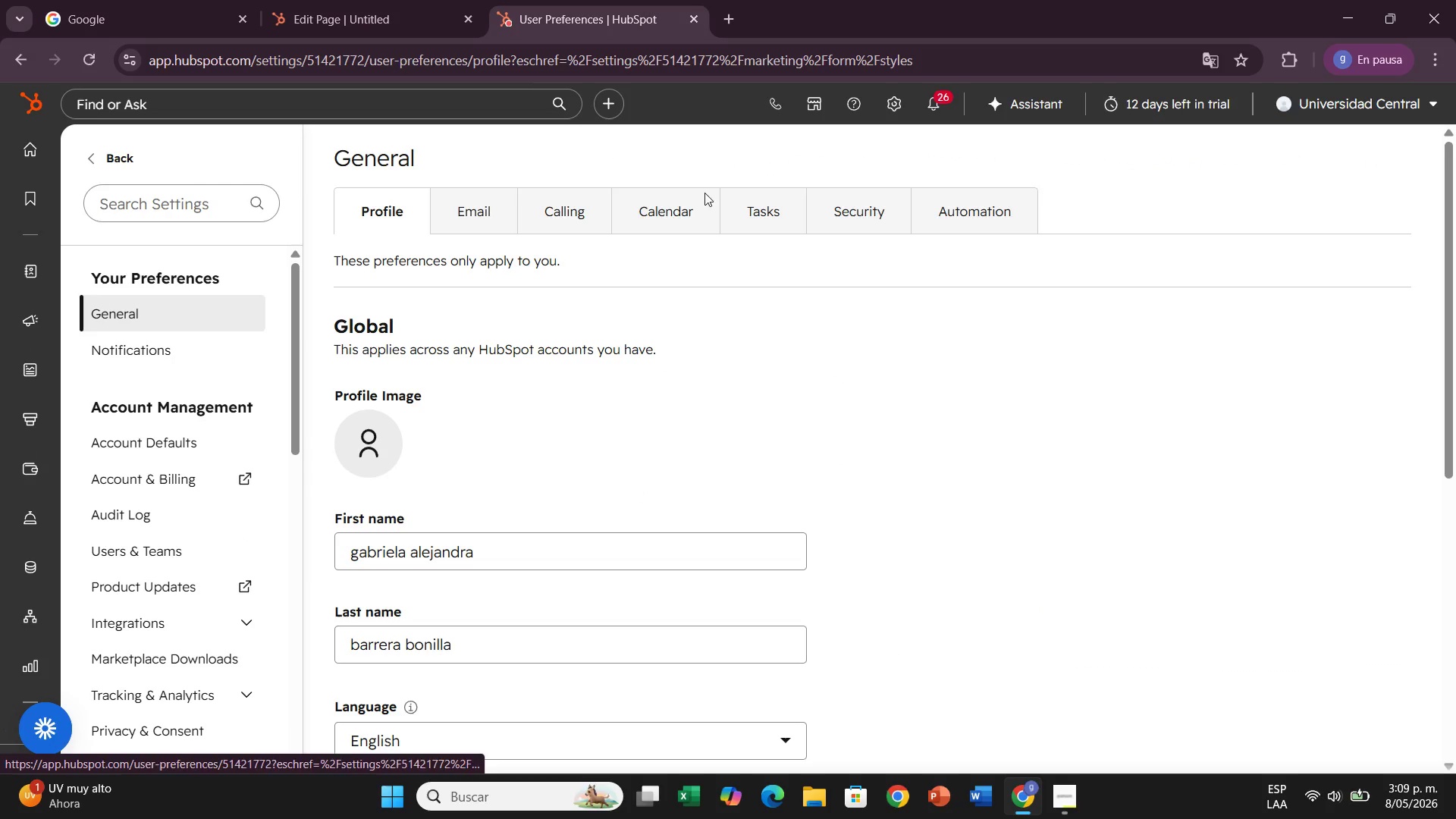 
scroll: coordinate [163, 558], scroll_direction: down, amount: 4.0
 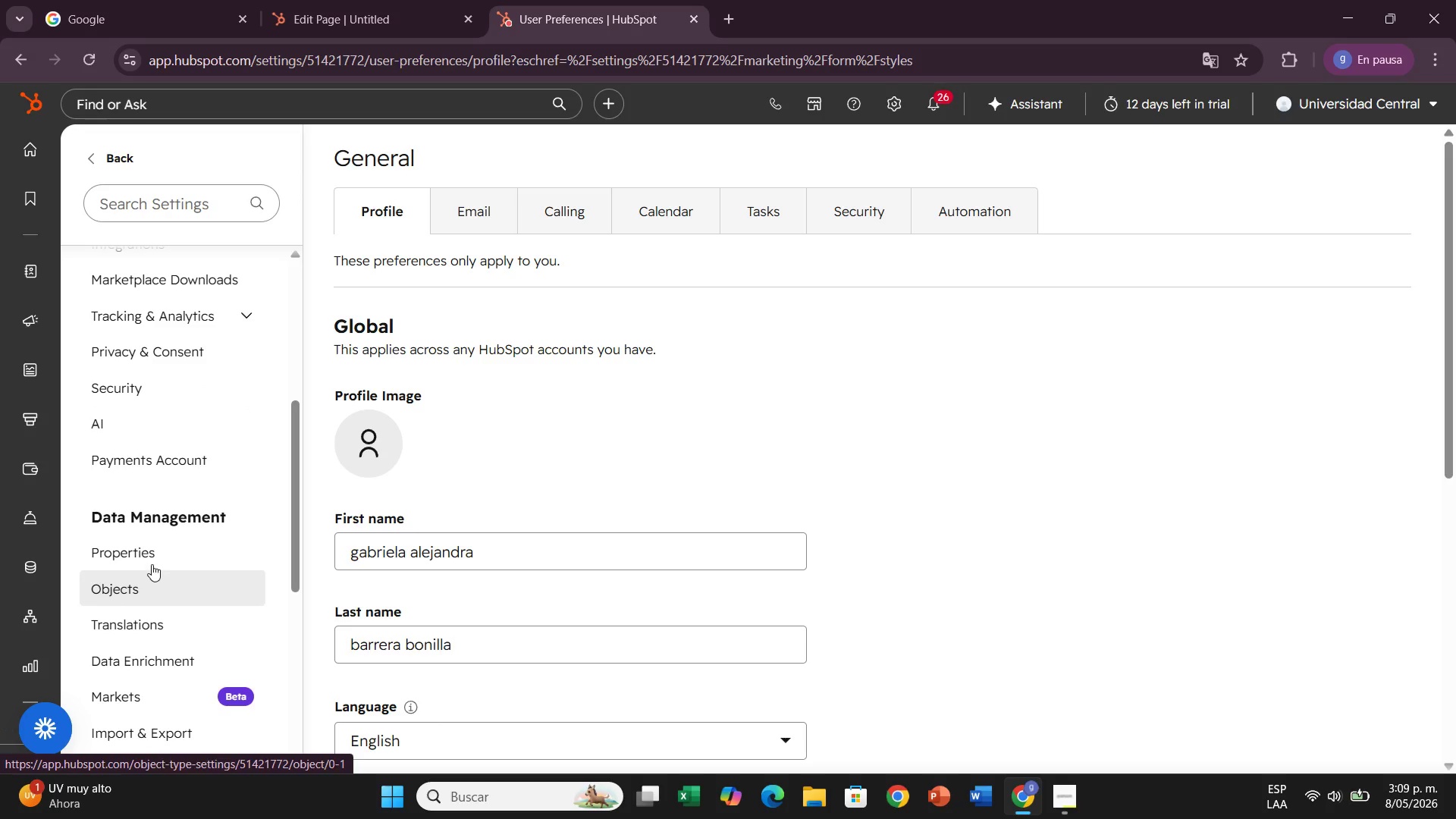 
left_click([150, 562])
 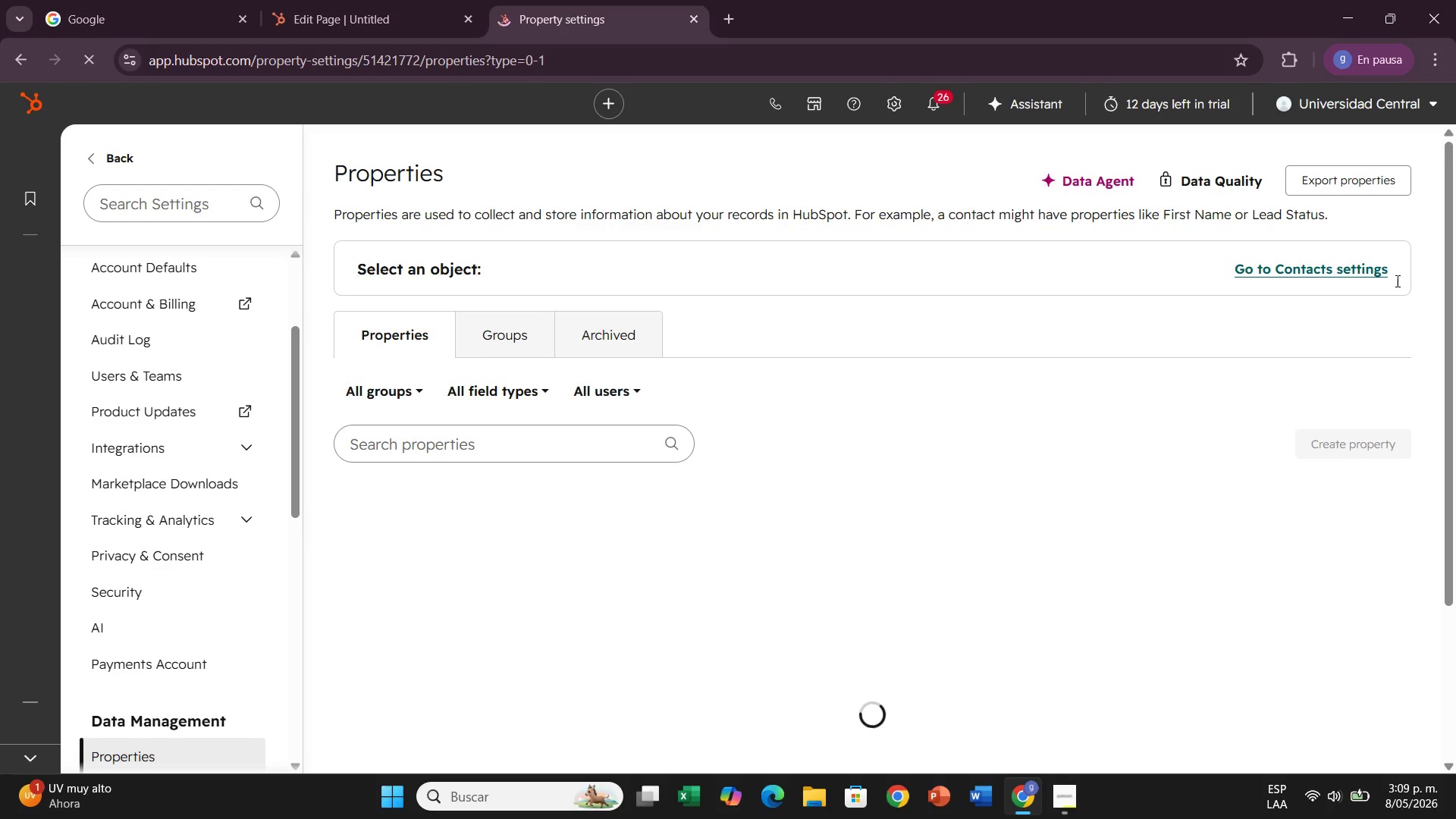 
left_click([1381, 453])
 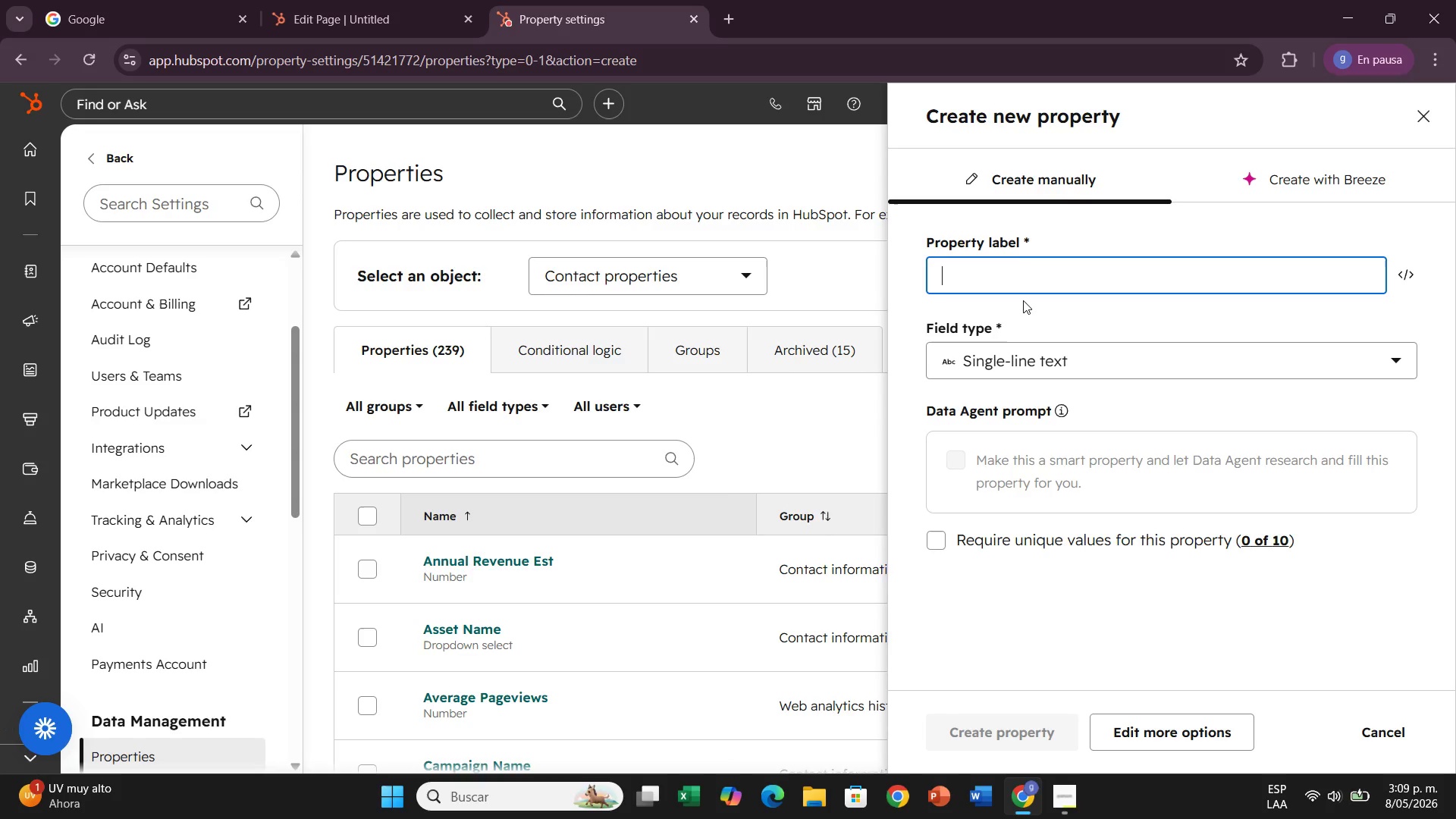 
wait(13.12)
 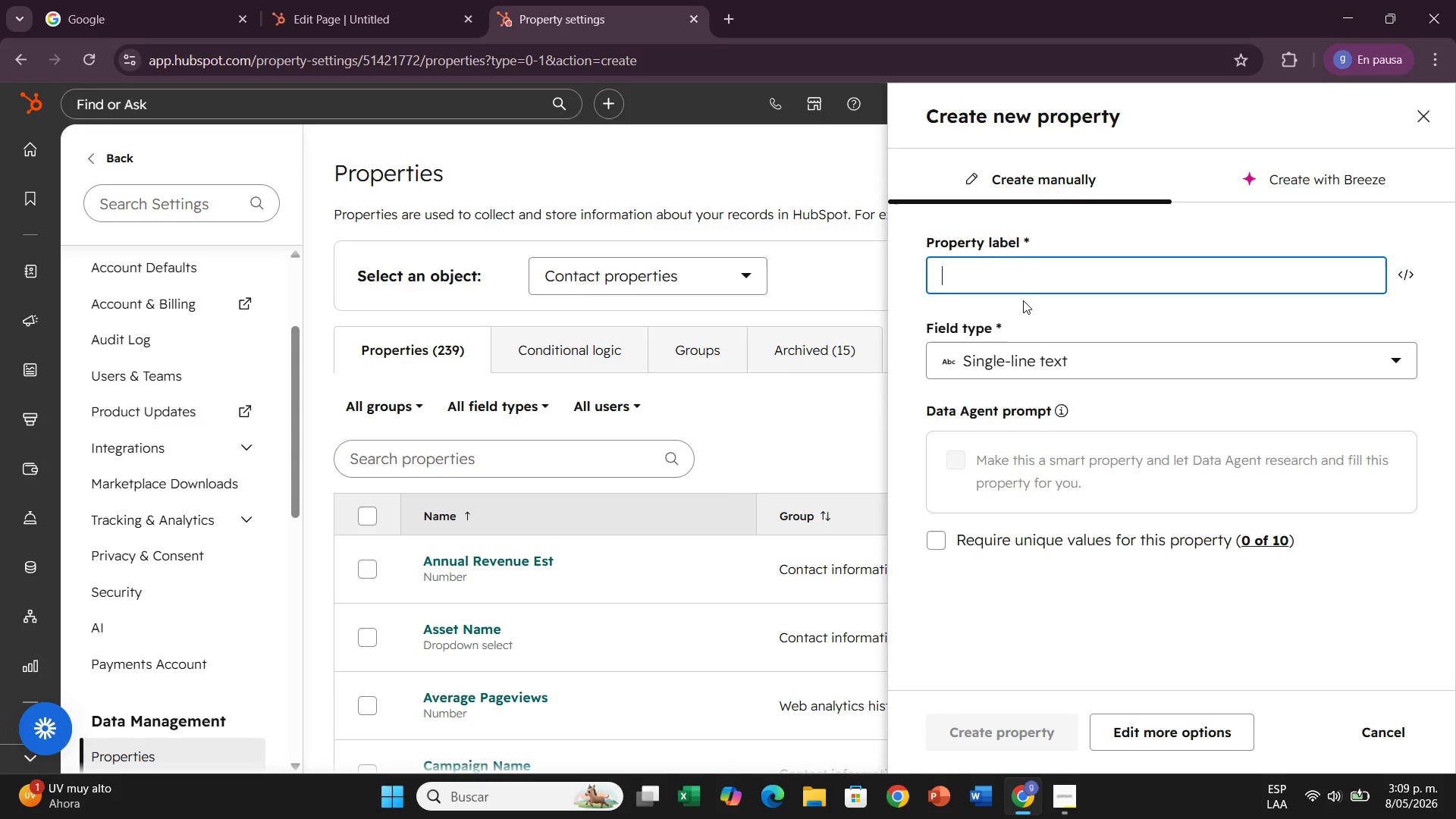 
type(What best descrives)
key(Backspace)
key(Backspace)
key(Backspace)
type(bes your situatu)
key(Backspace)
type(ion{)
 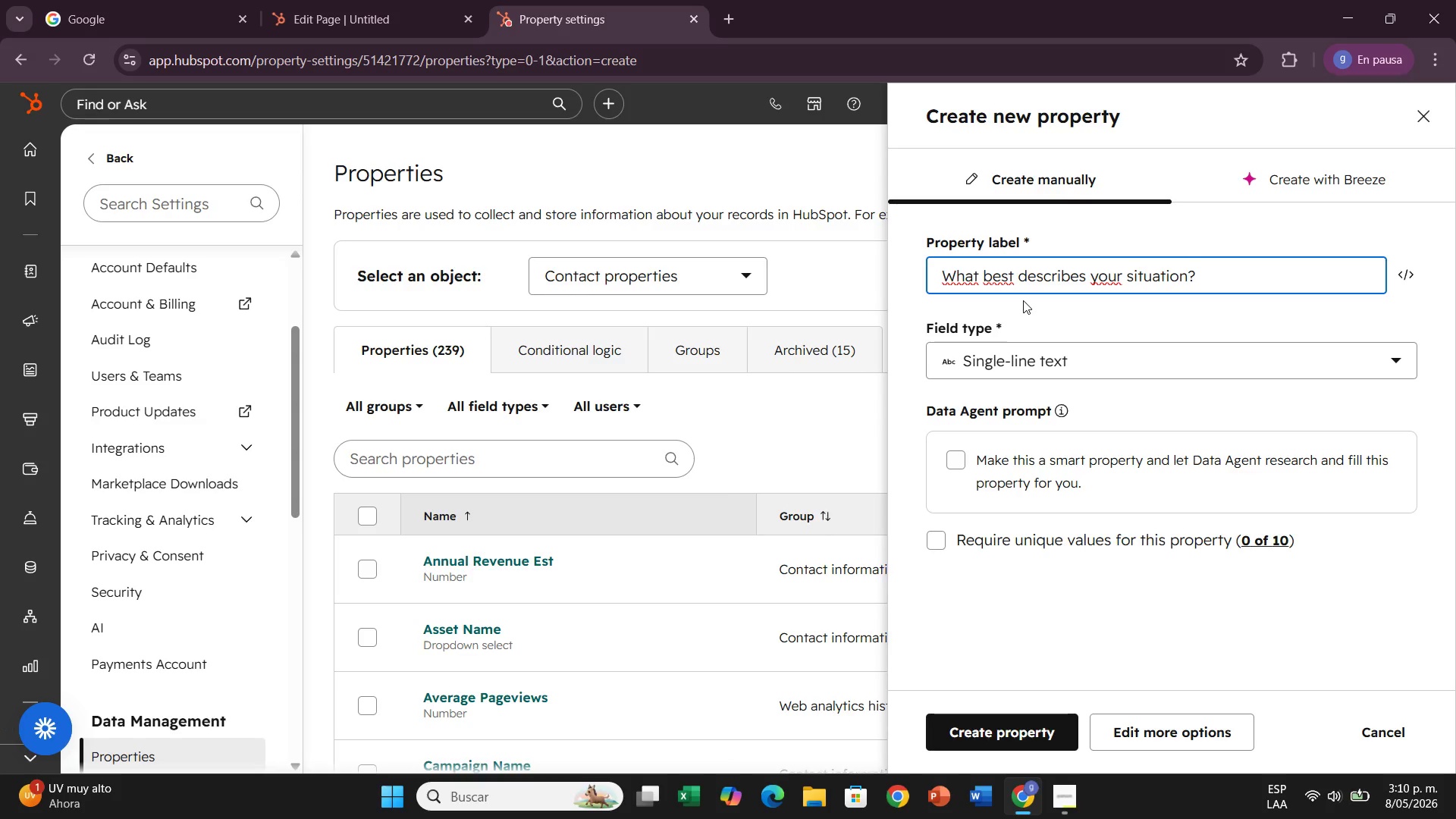 
left_click([1044, 371])
 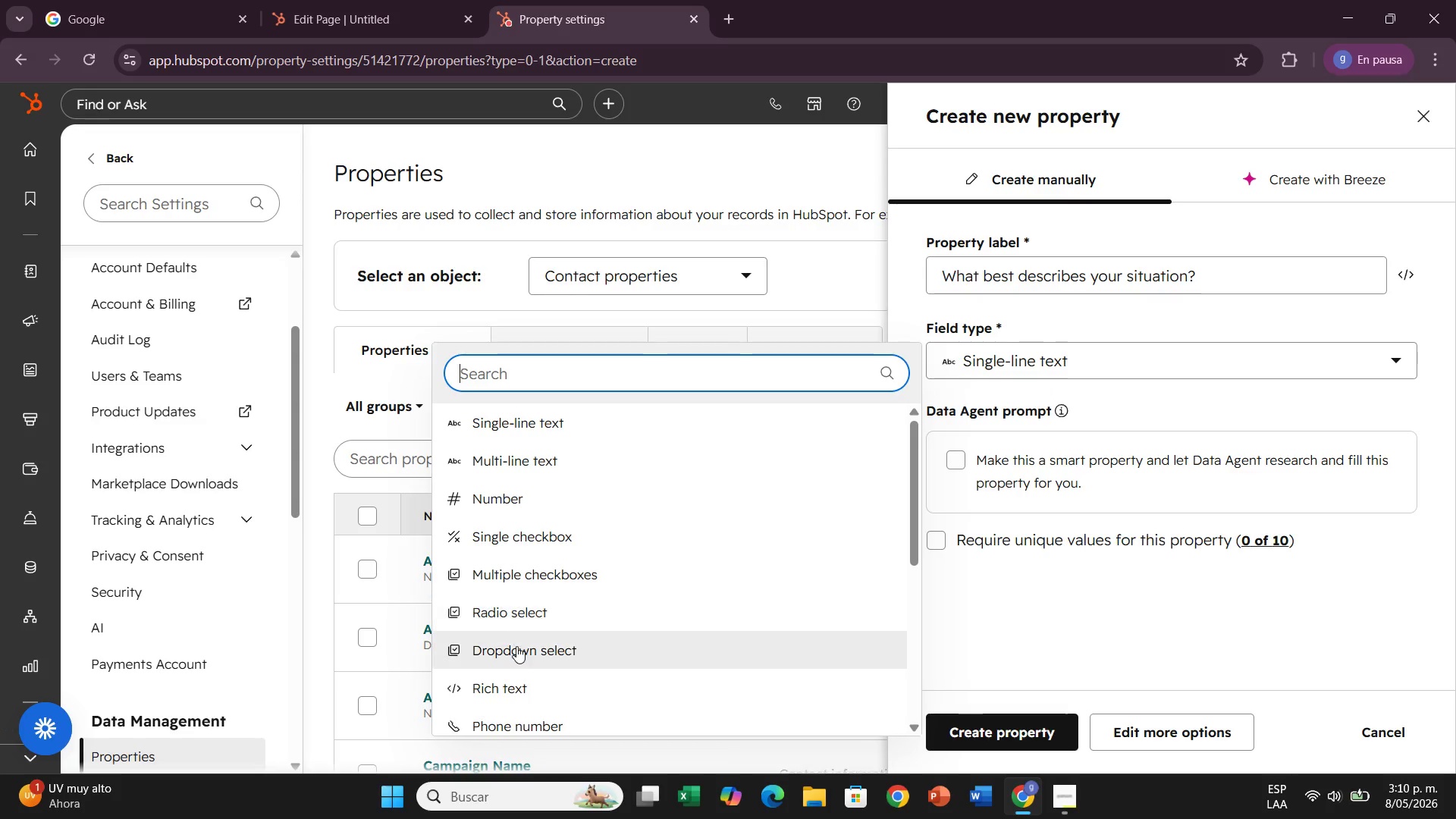 
left_click([516, 646])
 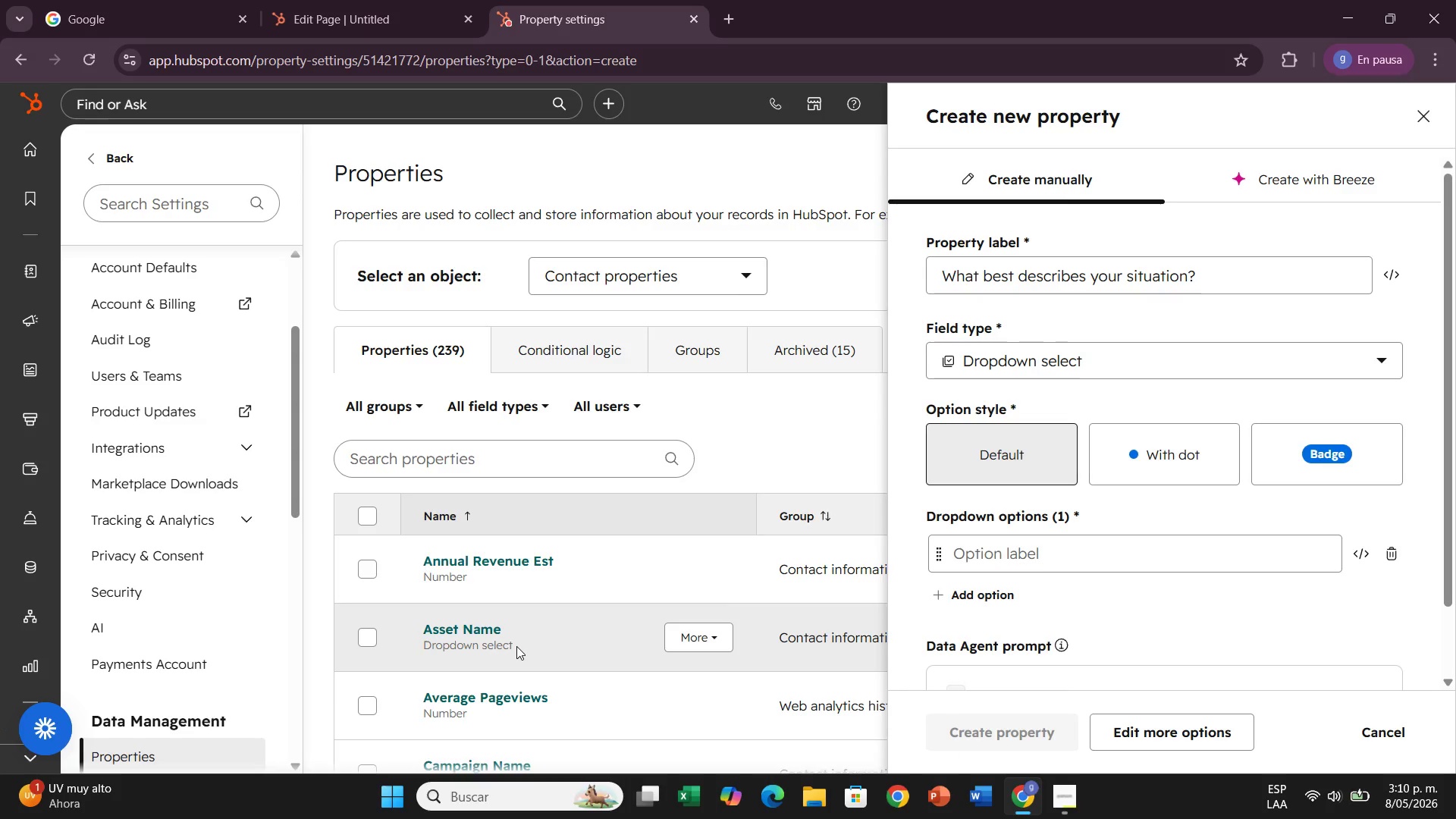 
wait(8.64)
 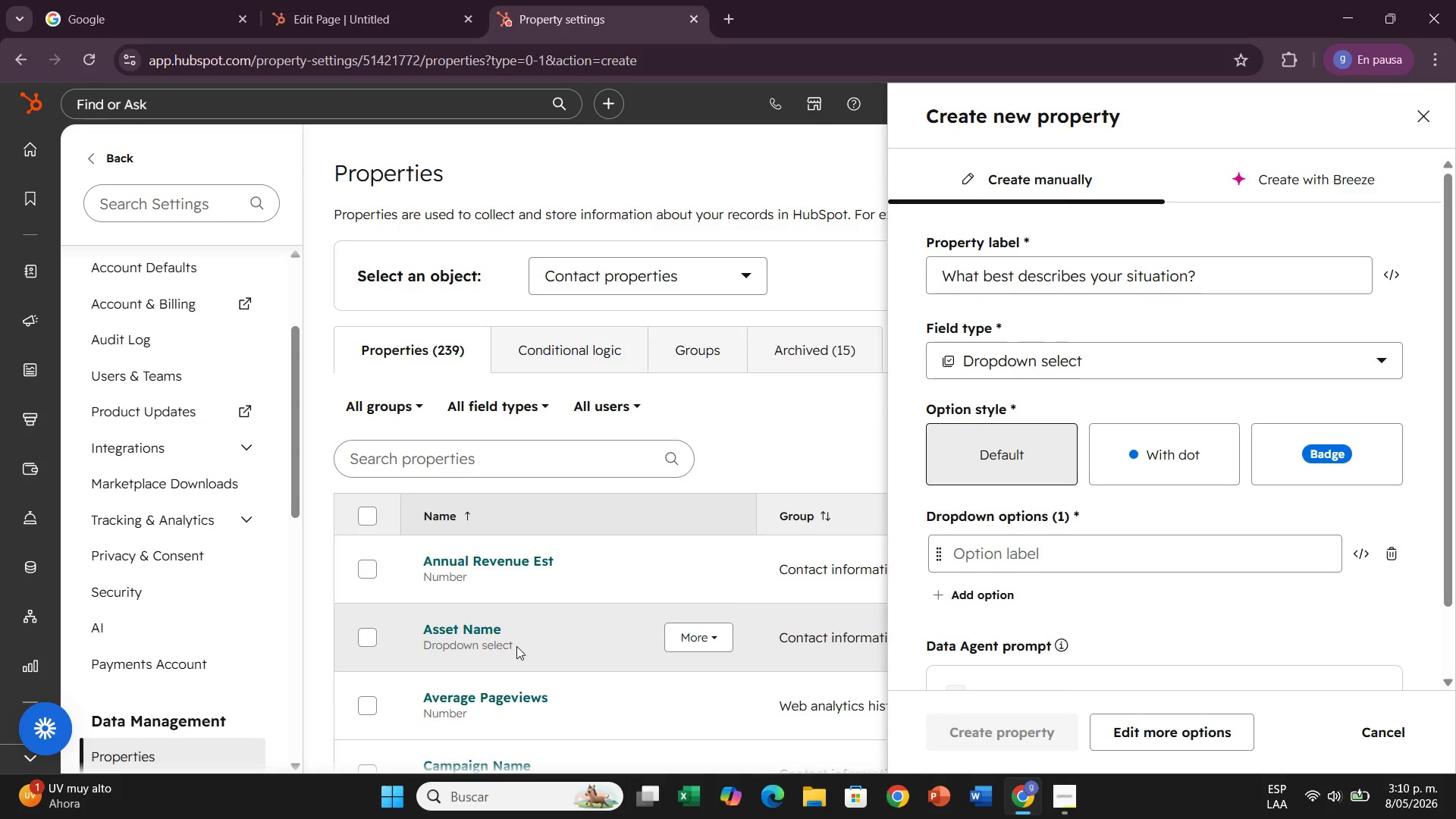 
left_click([1020, 563])
 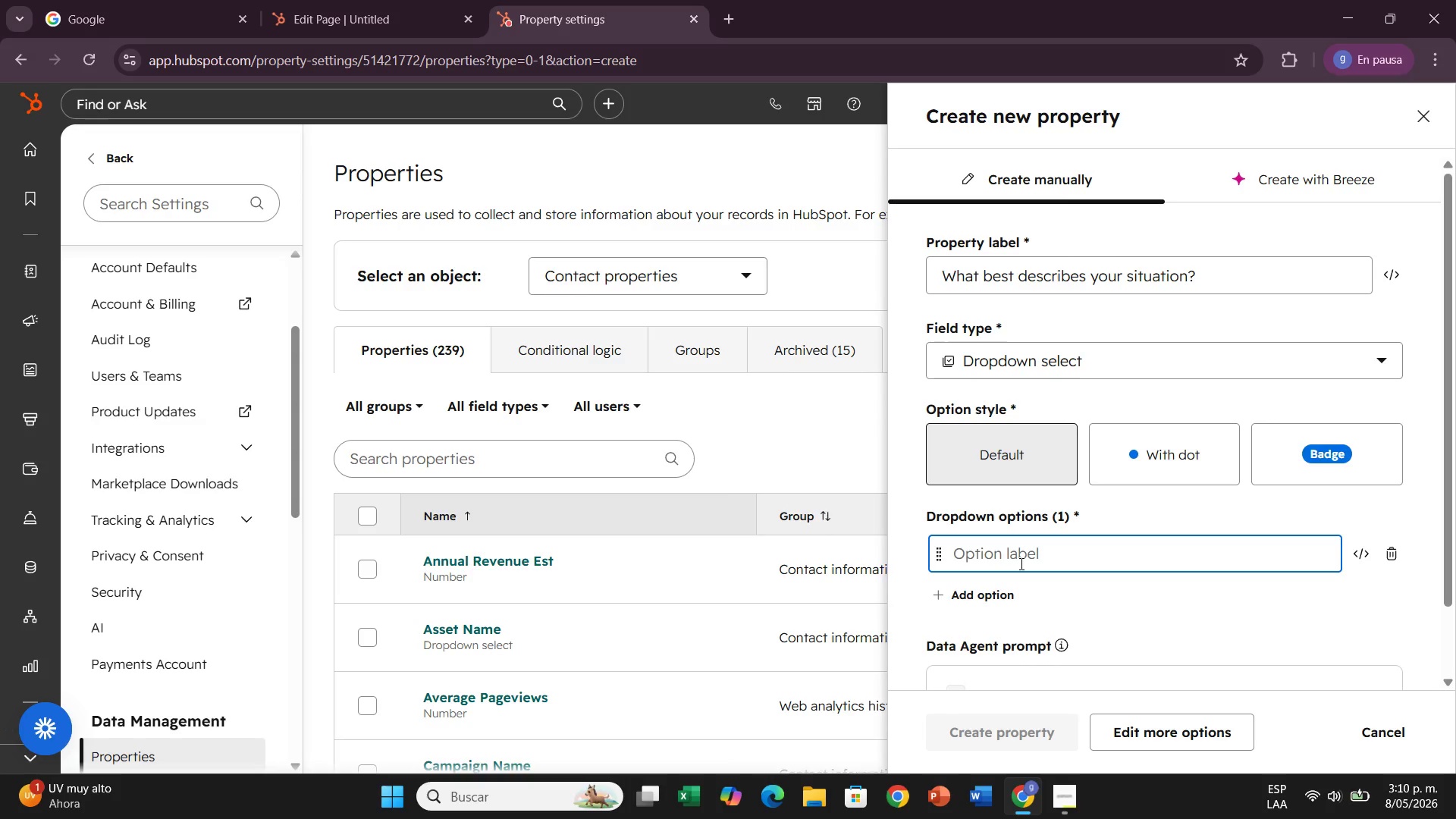 
type(I need y)
key(Backspace)
type(to create a will)
 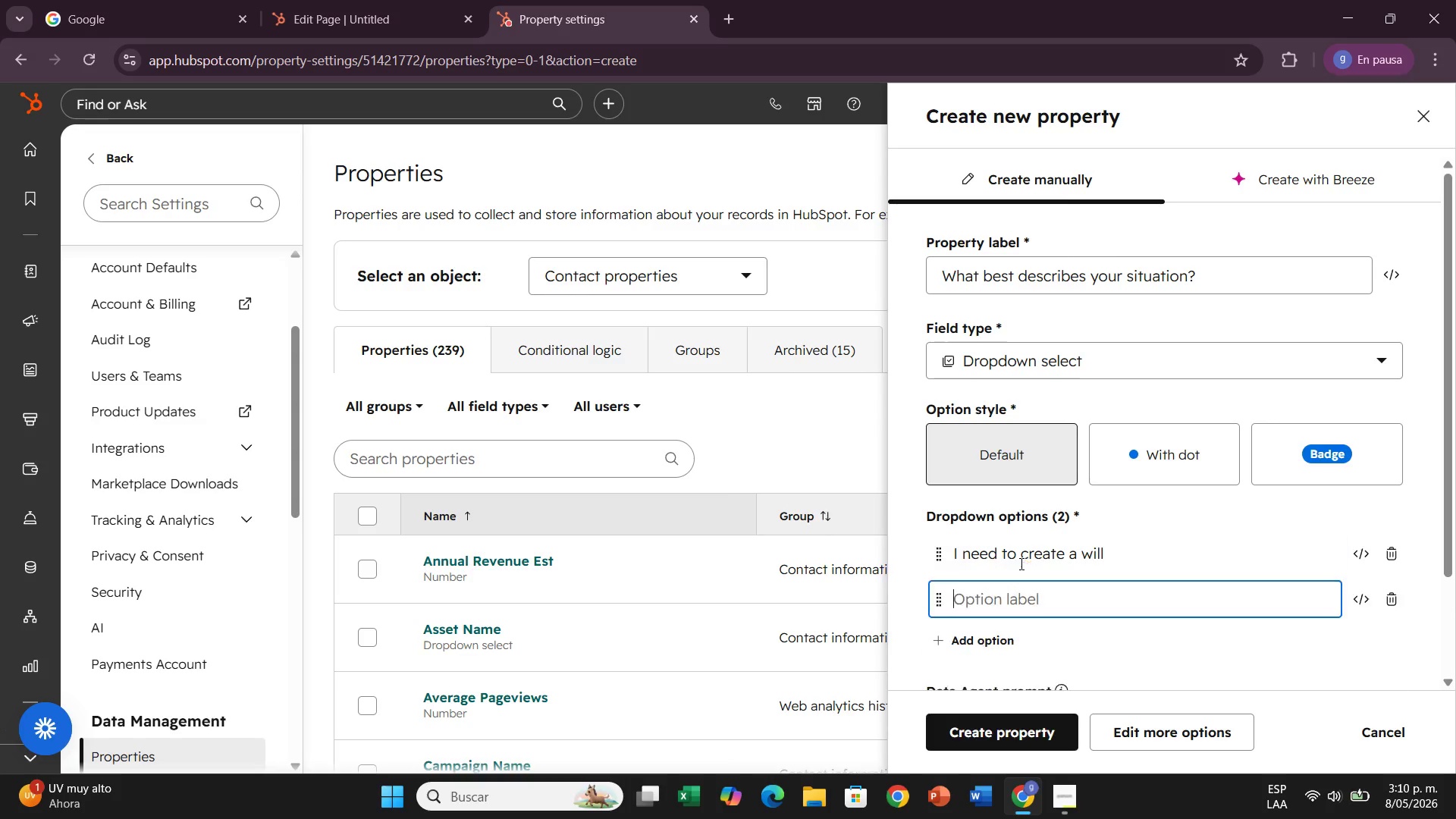 
key(Enter)
 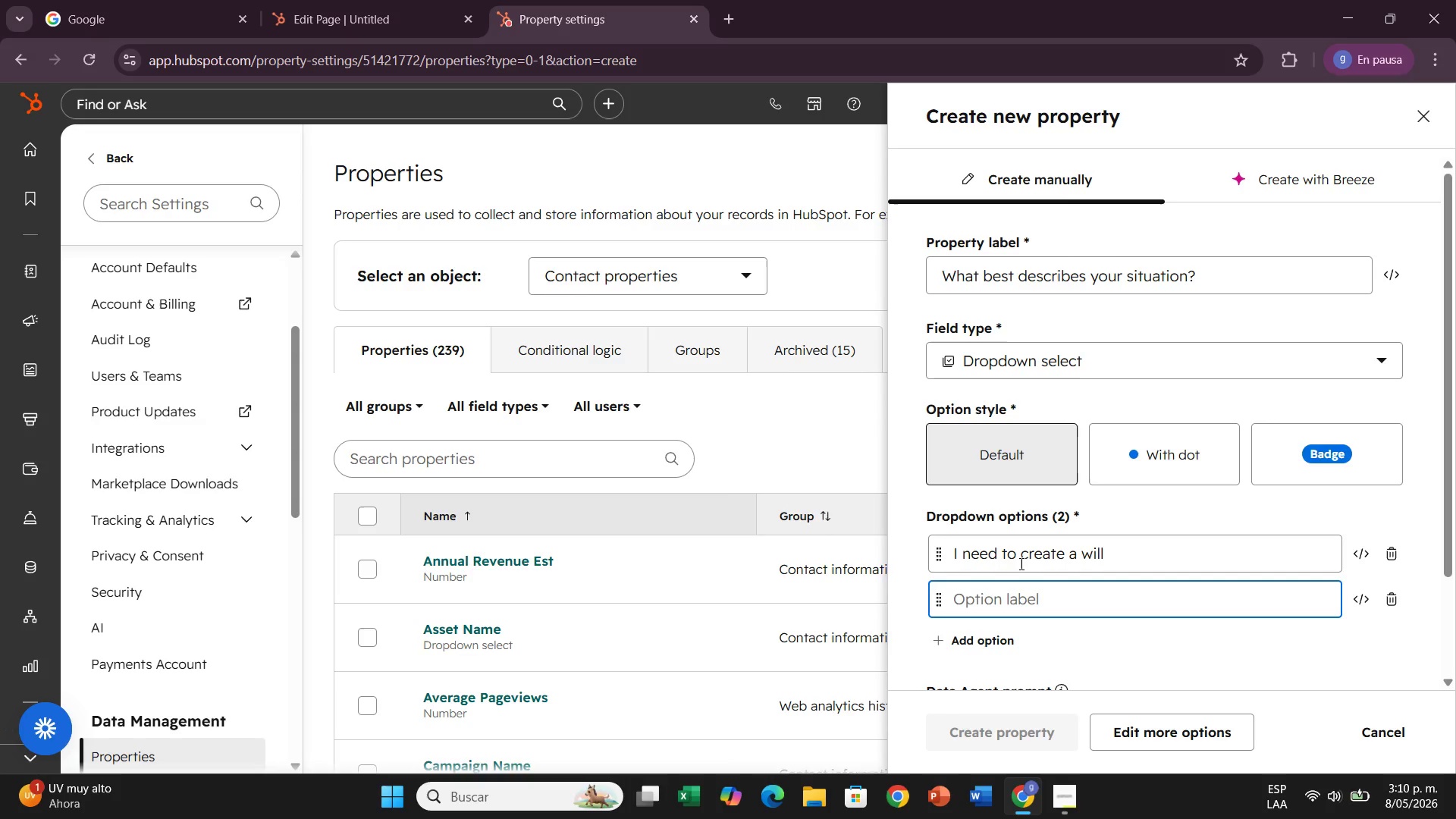 
type(I want to set up a try)
key(Backspace)
type(ust)
 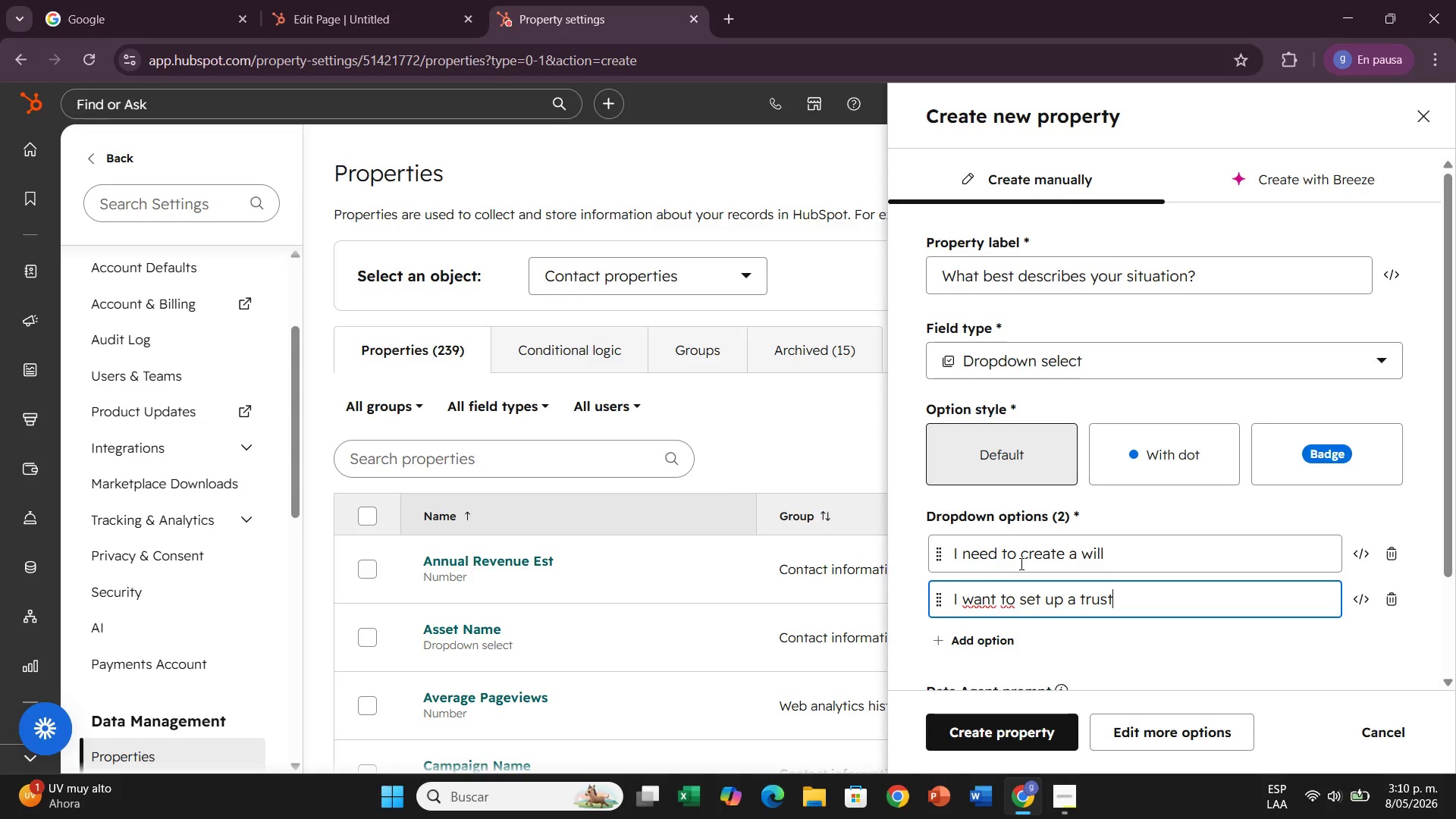 
key(Enter)
 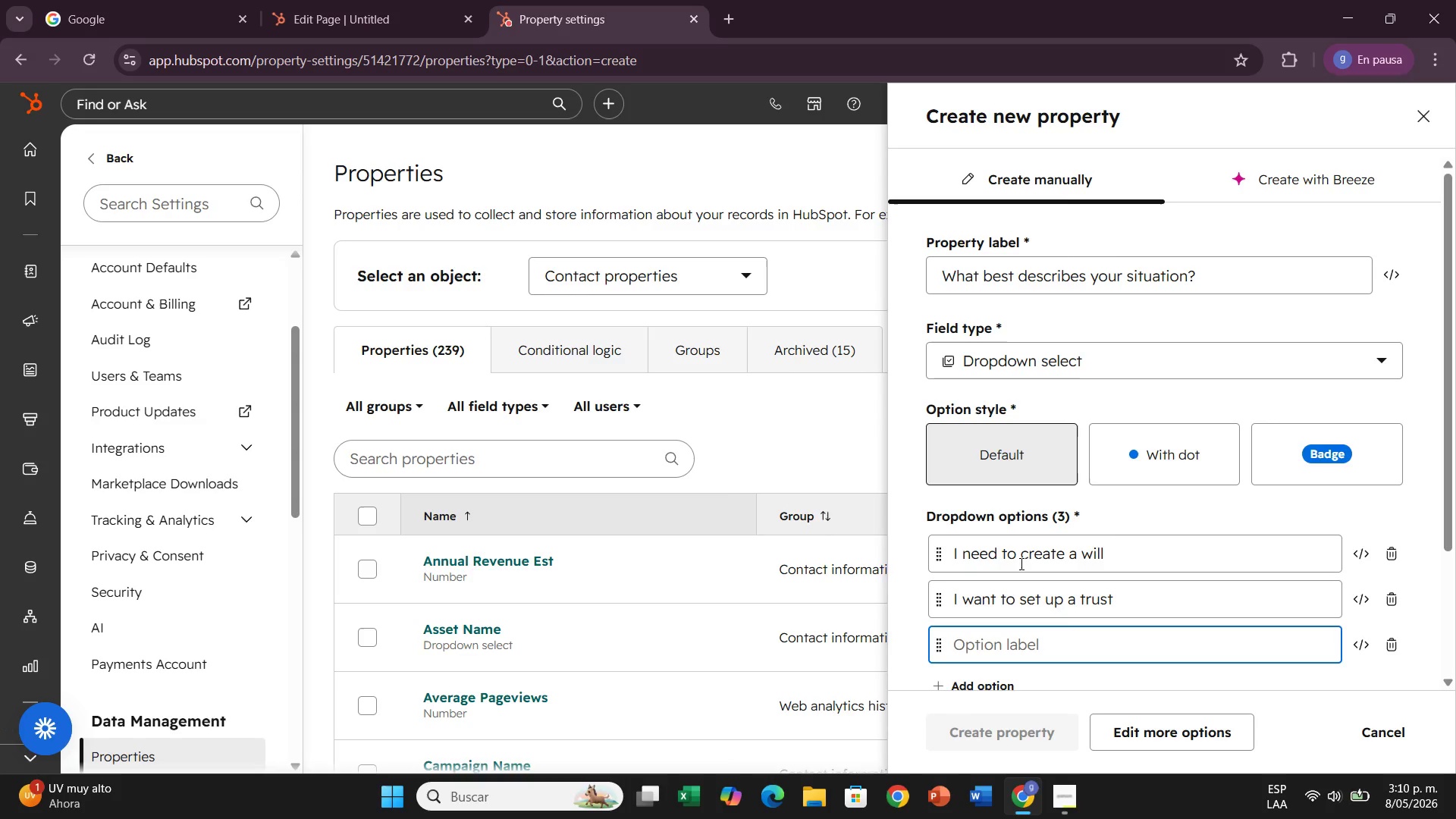 
type(Ineed he)
key(Backspace)
key(Backspace)
key(Backspace)
key(Backspace)
key(Backspace)
key(Backspace)
key(Backspace)
type( need t)
 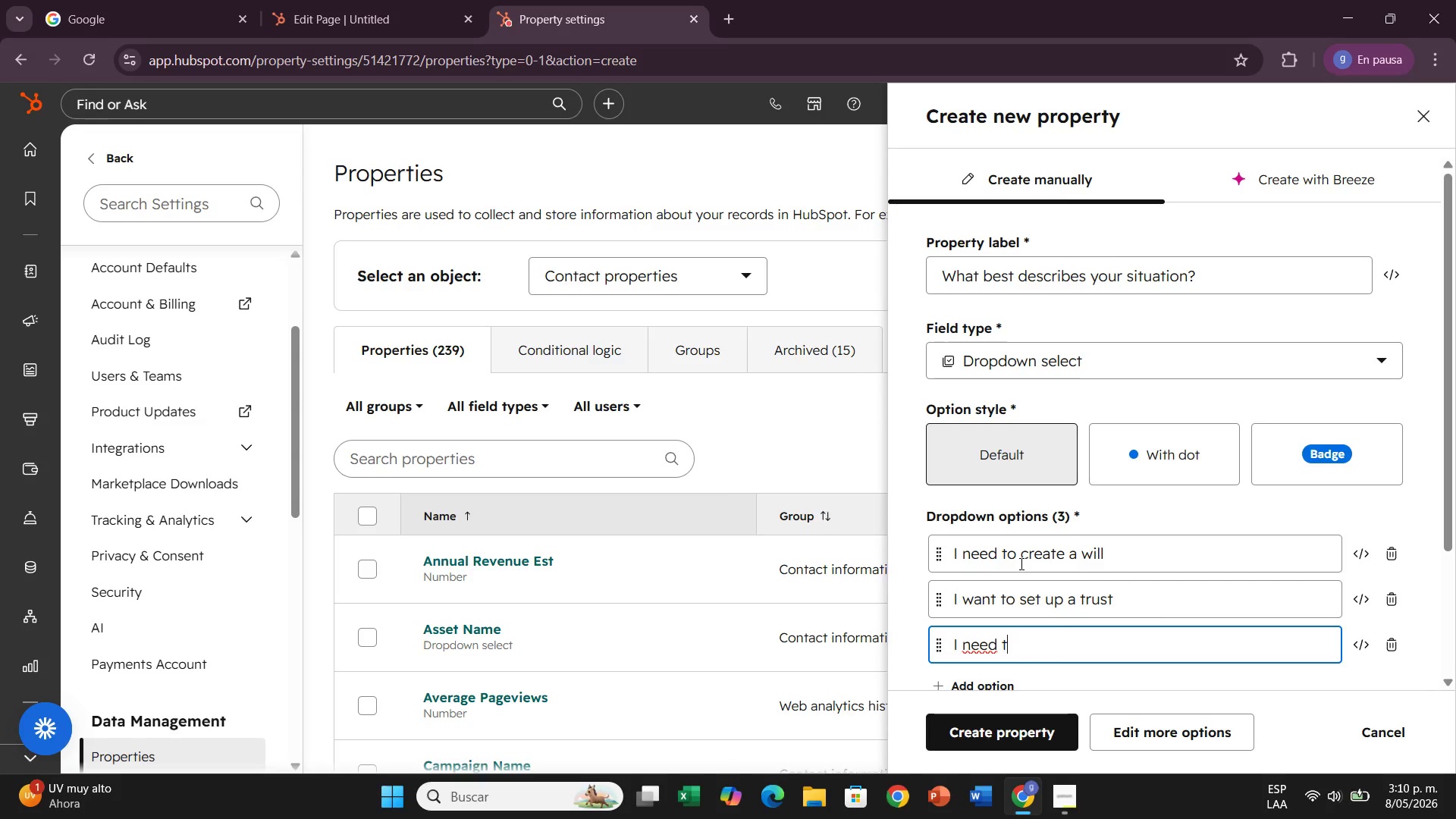 
key(Backspace)
type(help with probate)
 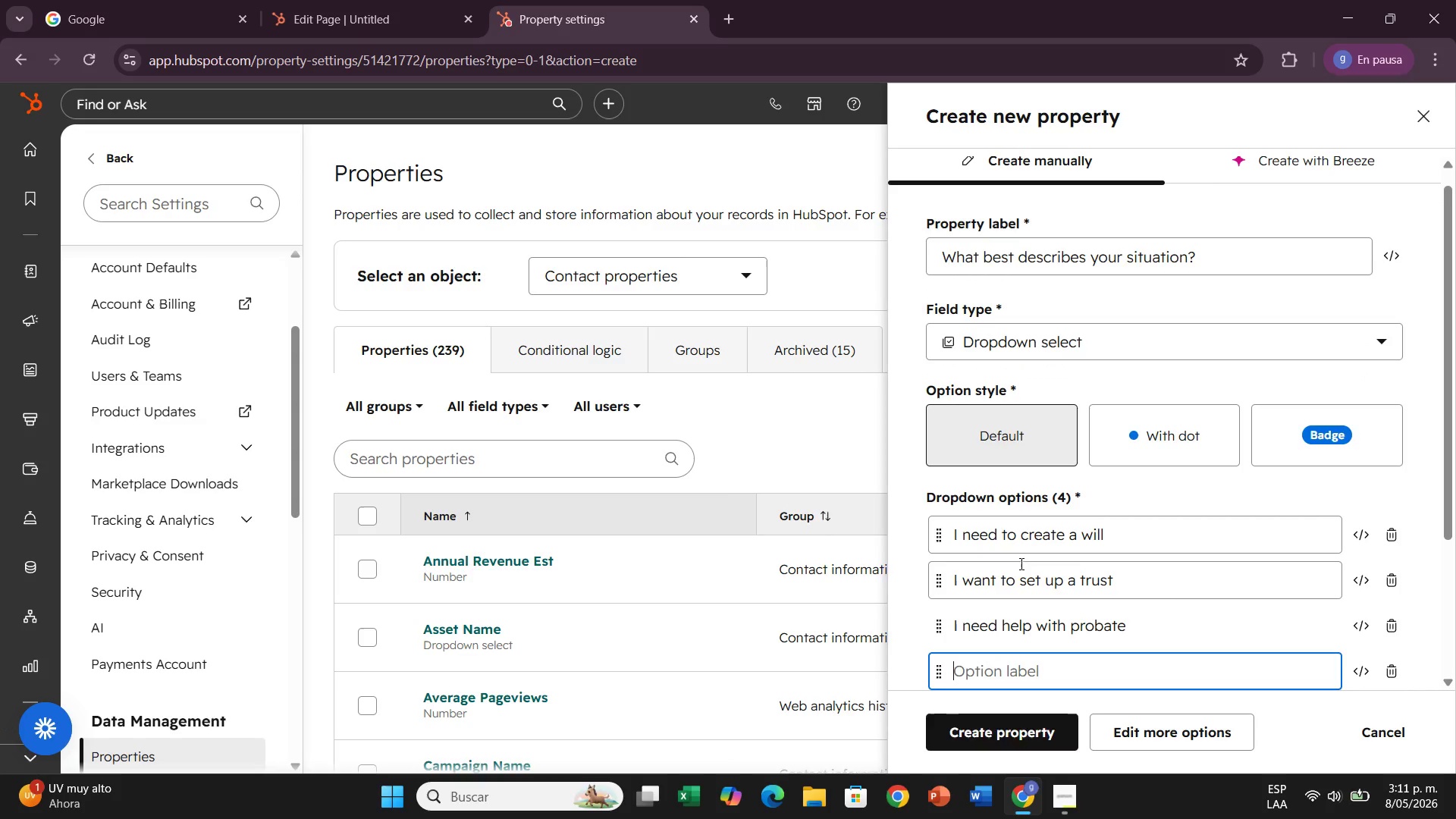 
key(Enter)
 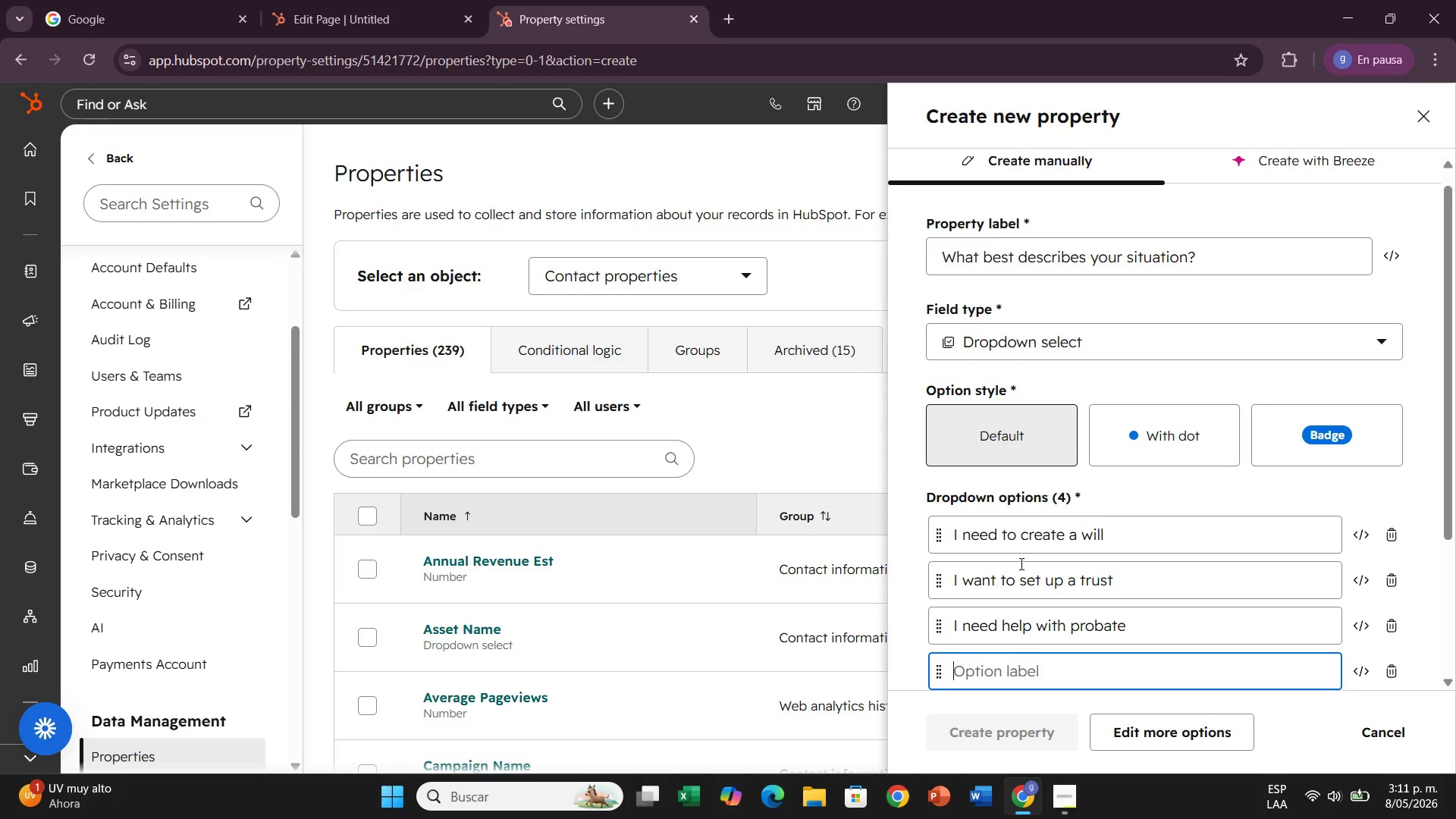 
type(I want to protect my assets)
 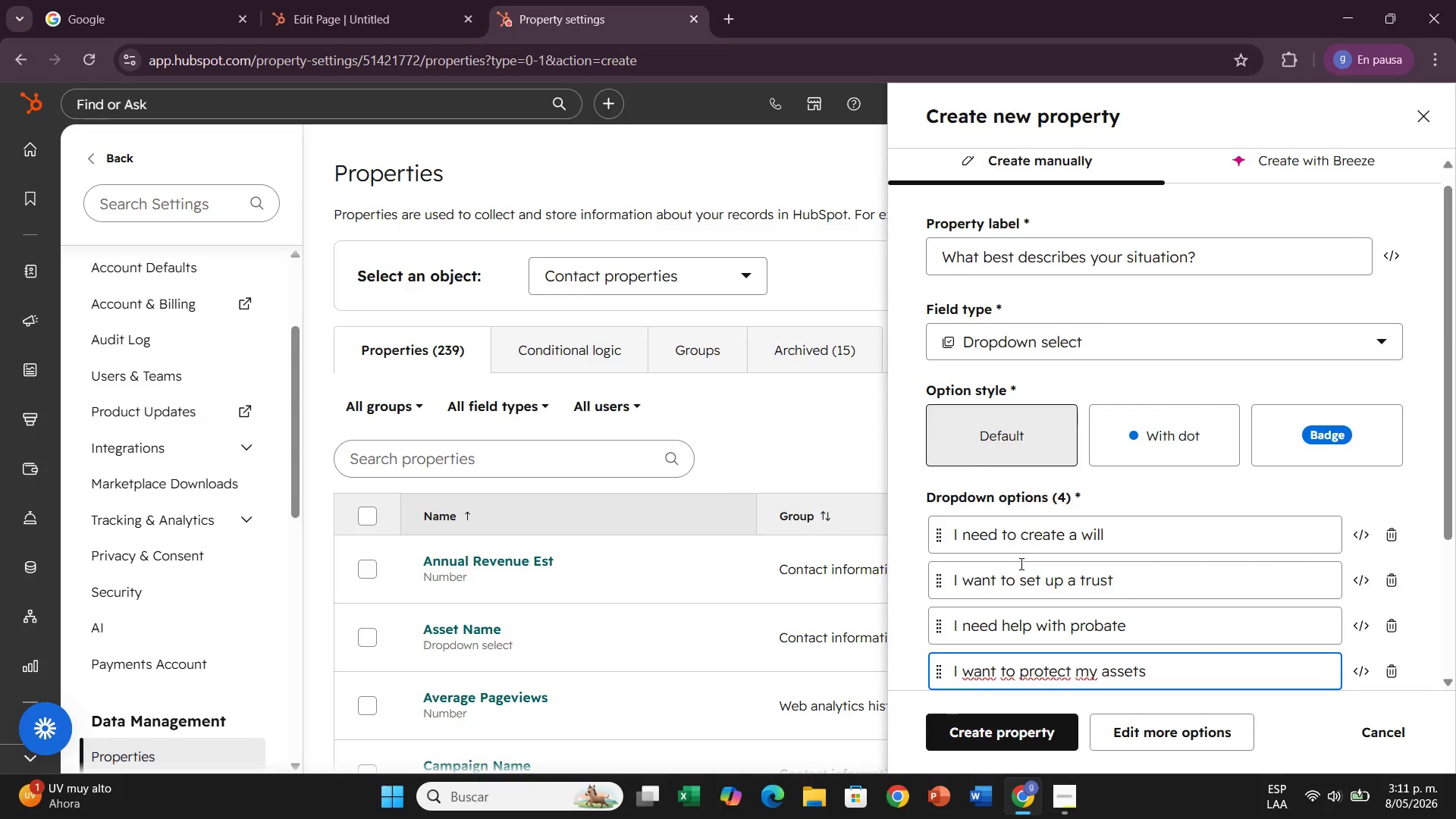 
key(Enter)
 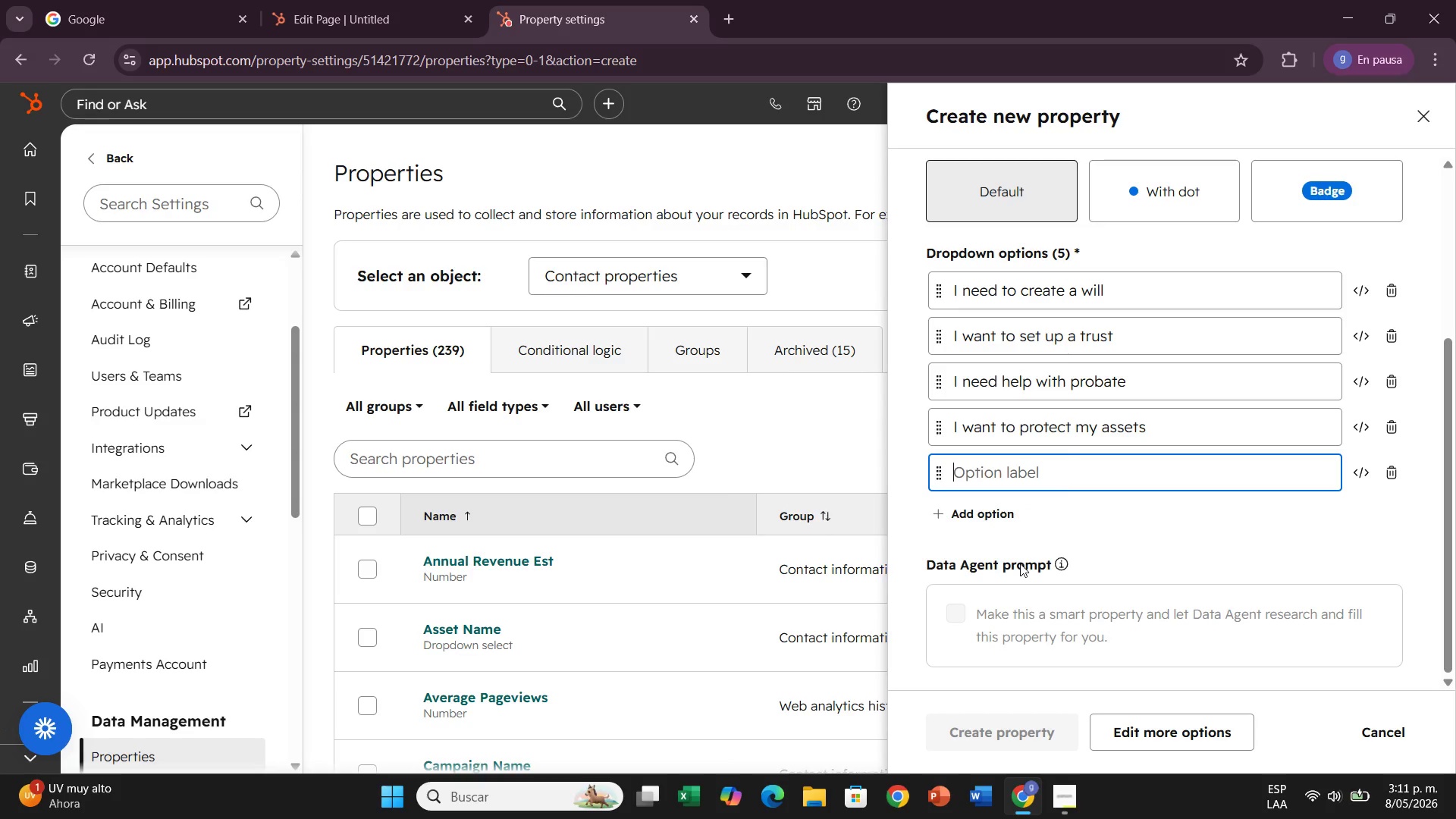 
type(Other)
 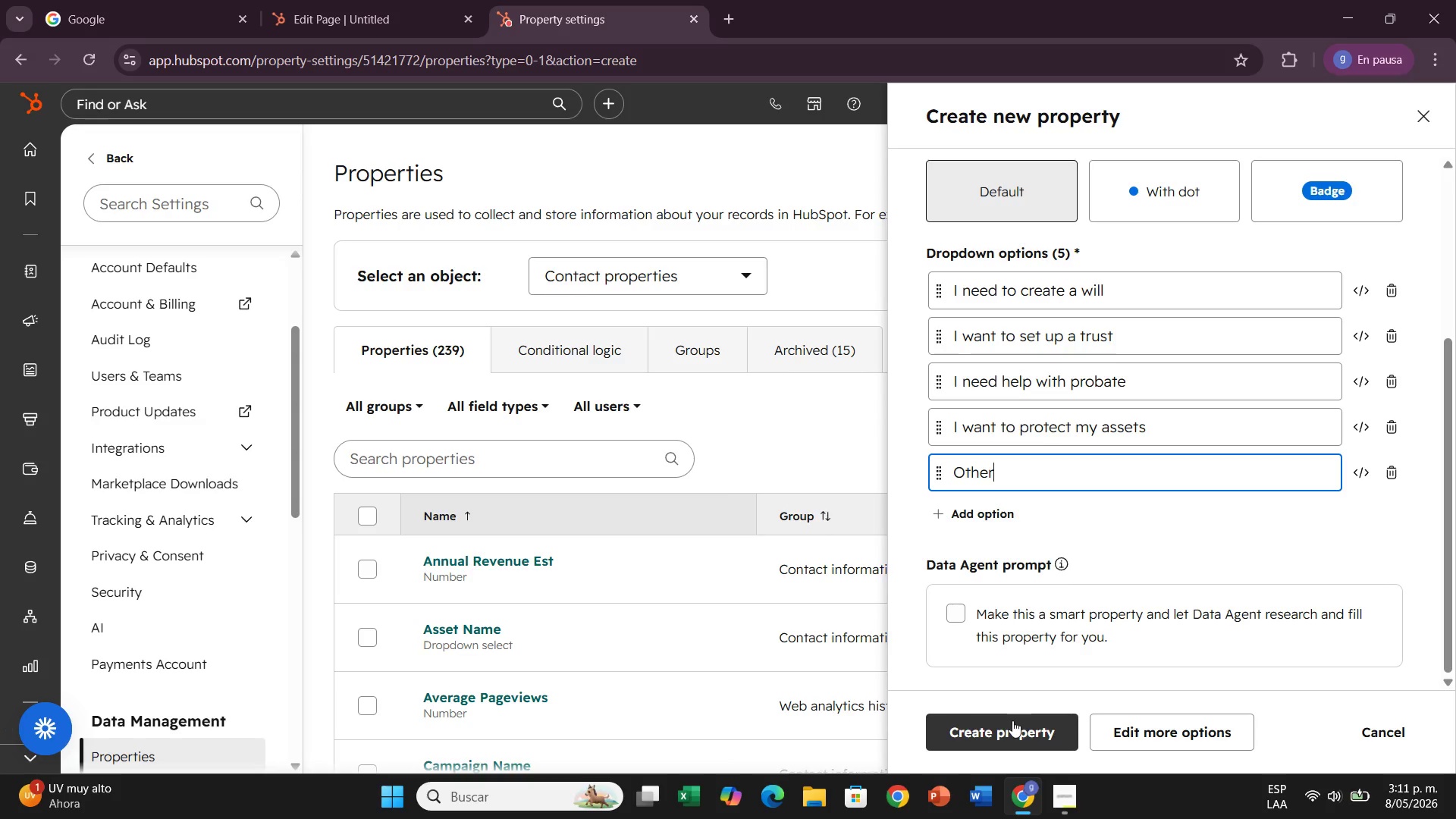 
left_click([1012, 720])
 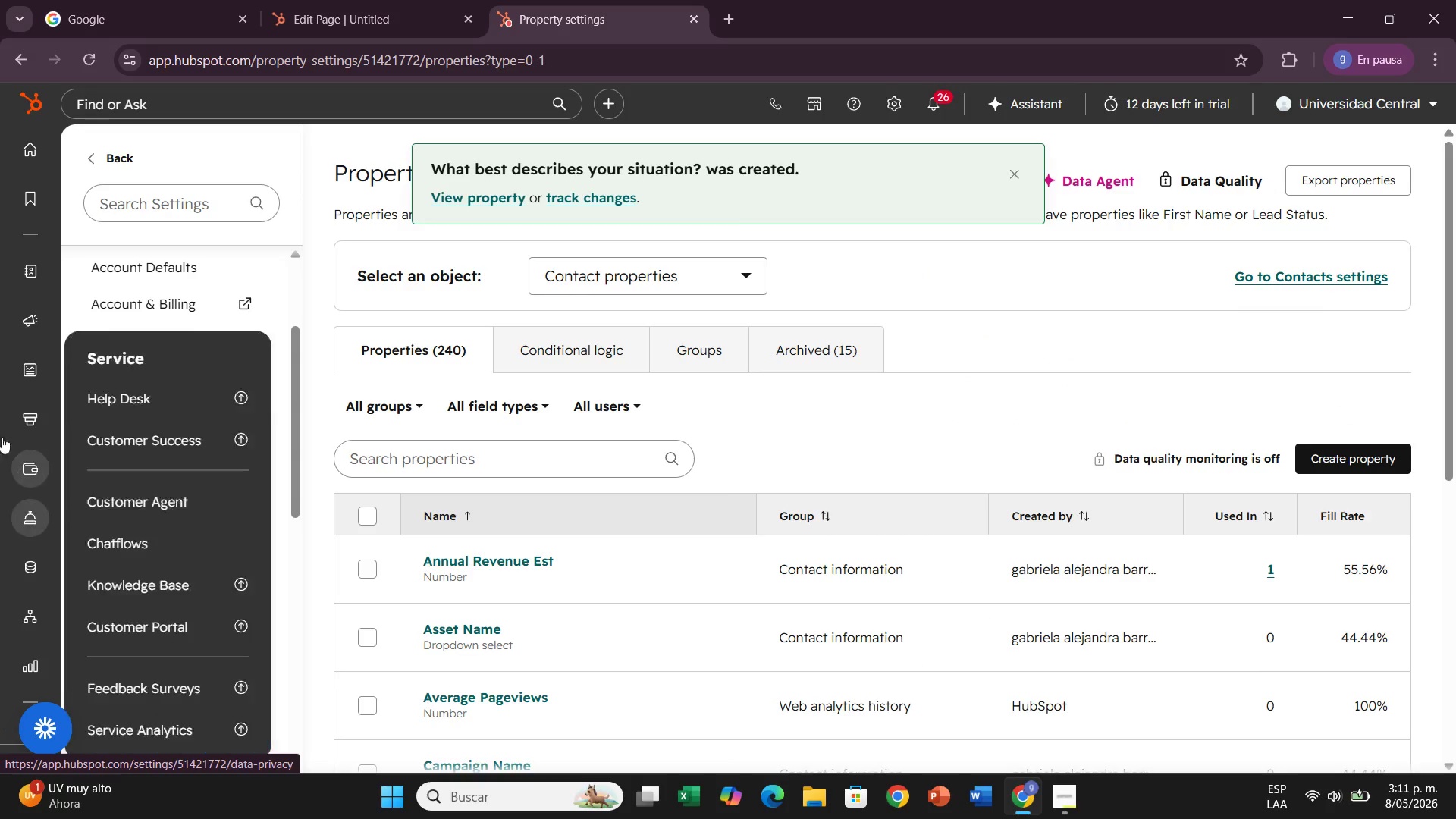 
mouse_move([30, 286])
 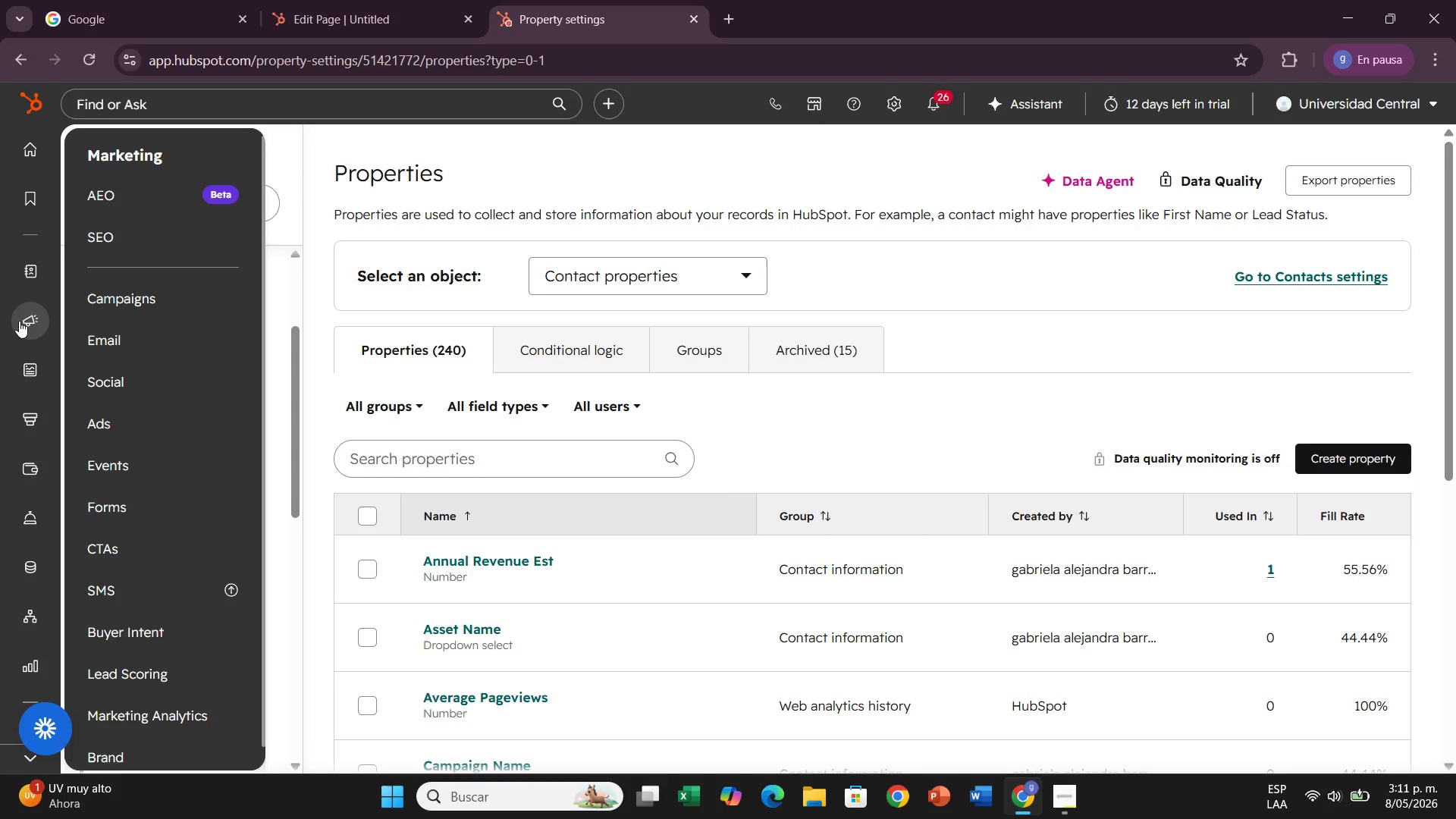 
mouse_move([46, 360])
 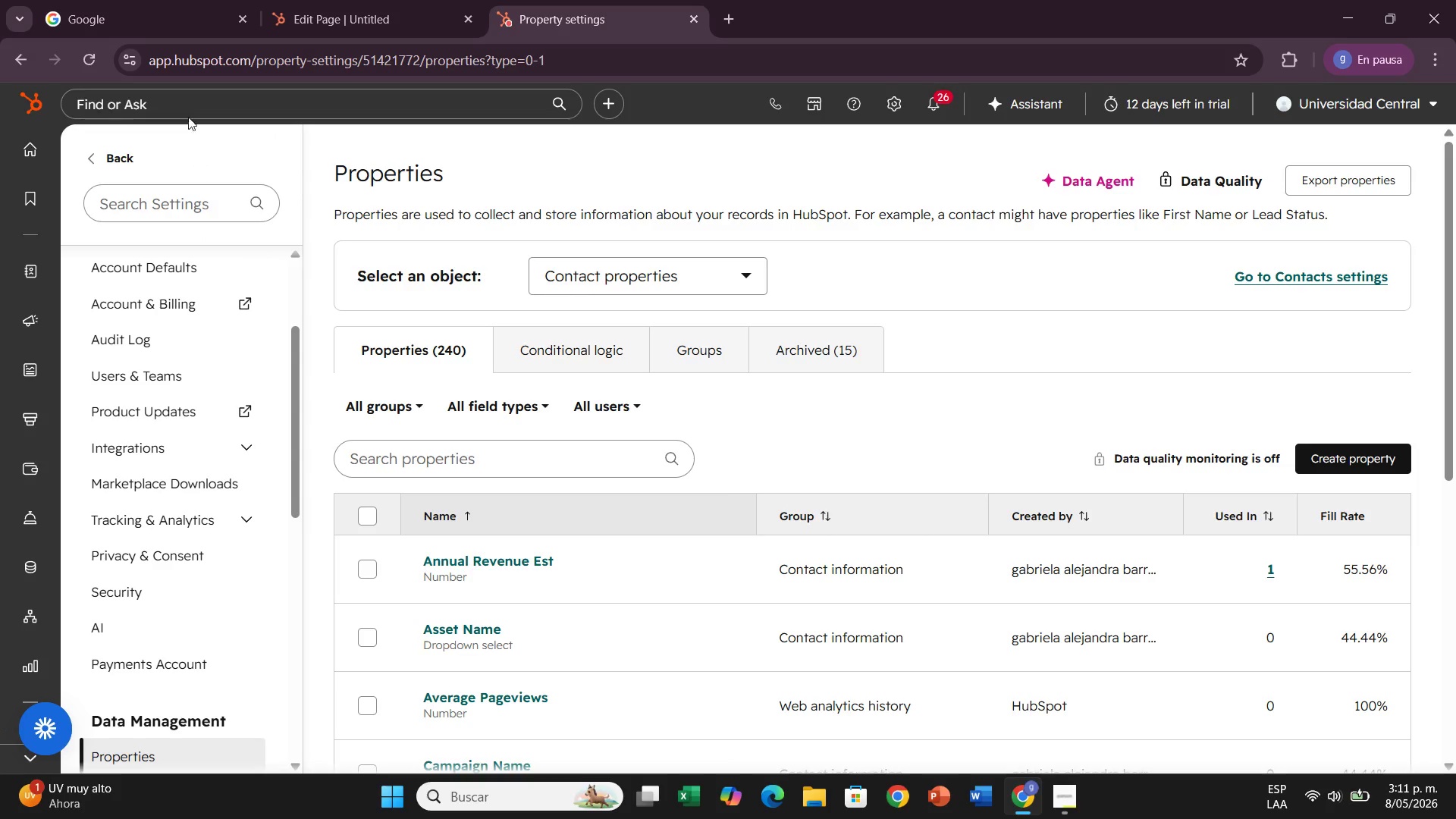 
left_click([186, 112])
 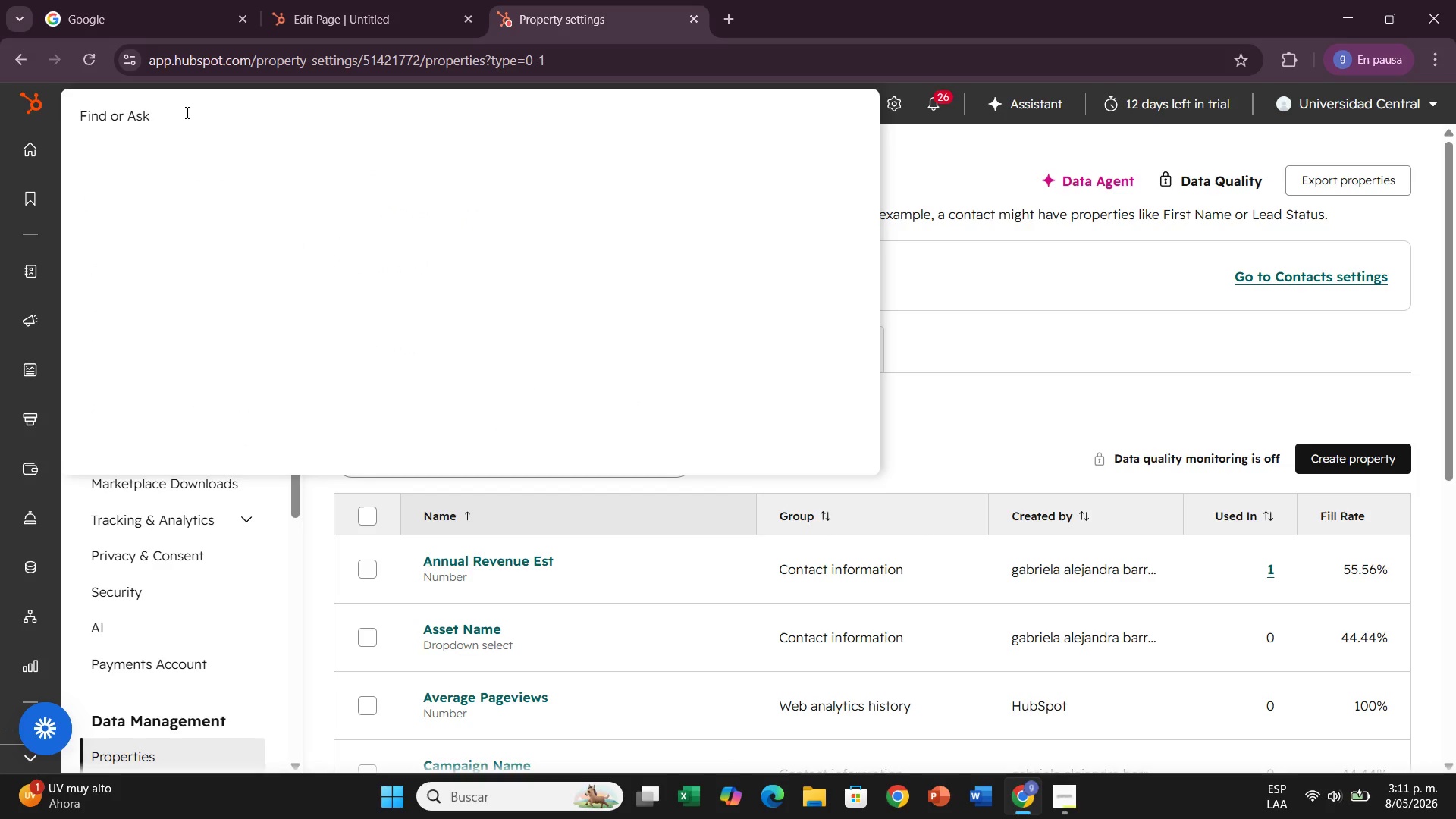 
type(le)
 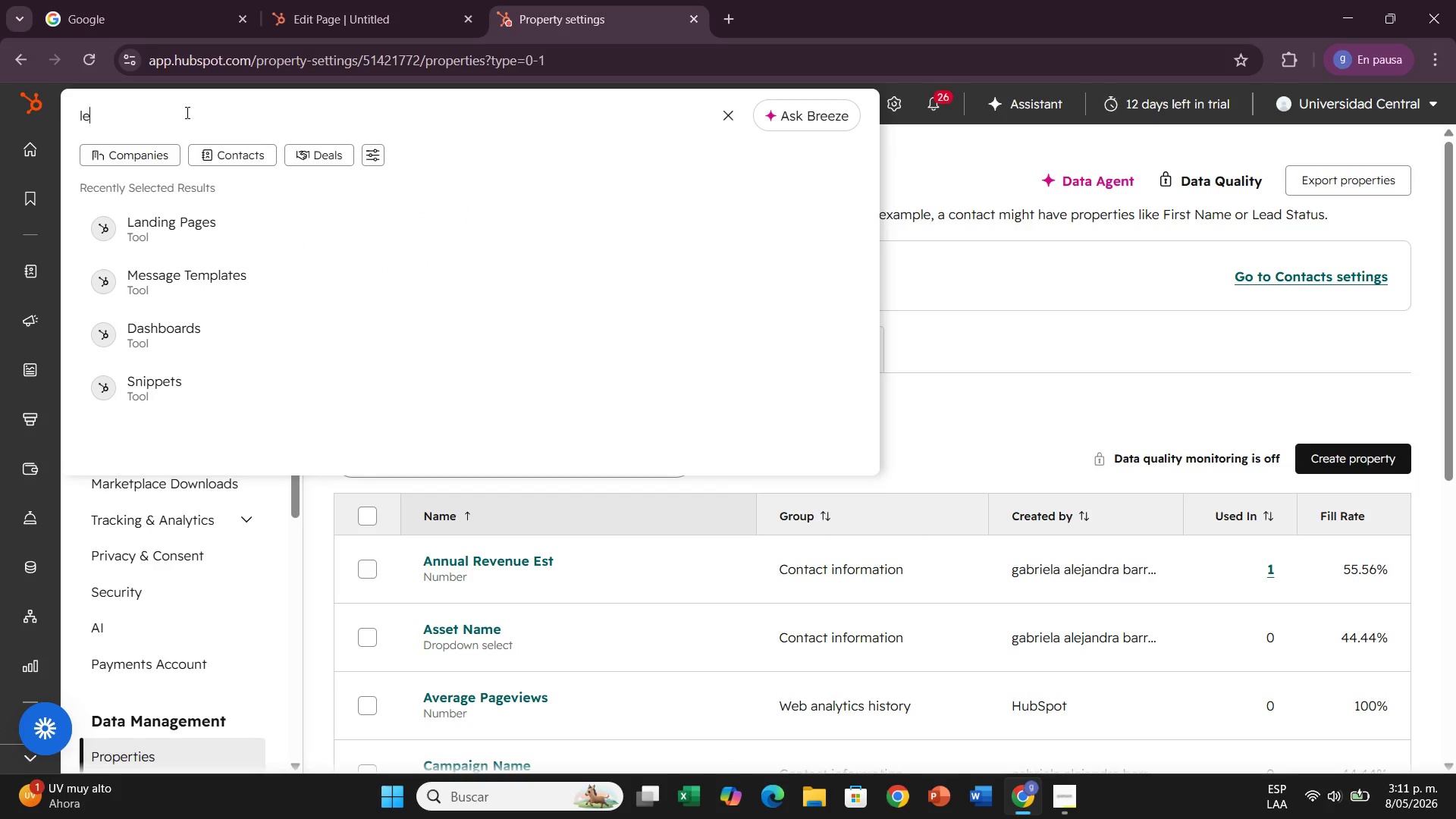 
left_click([174, 235])
 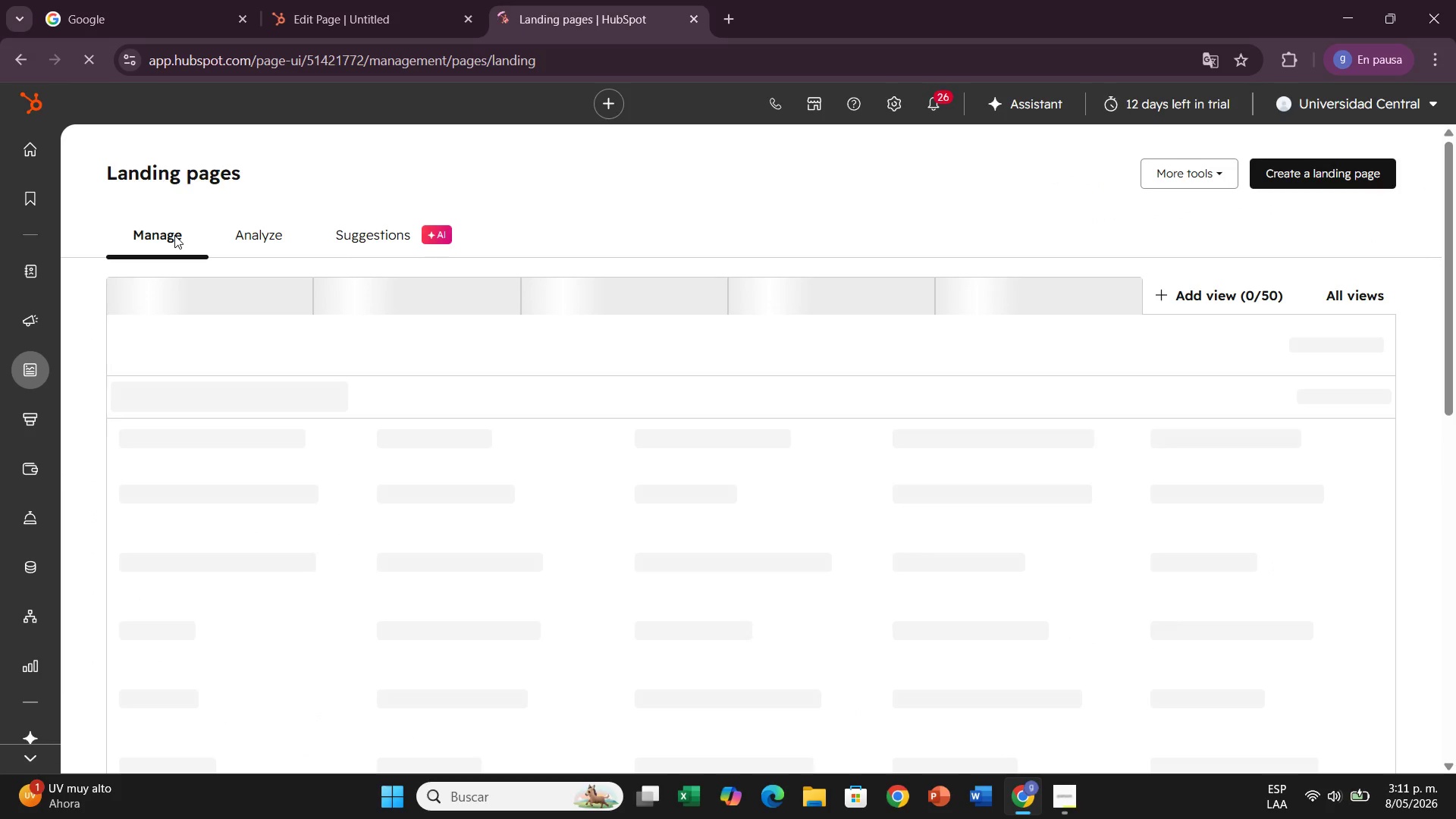 
mouse_move([859, 356])
 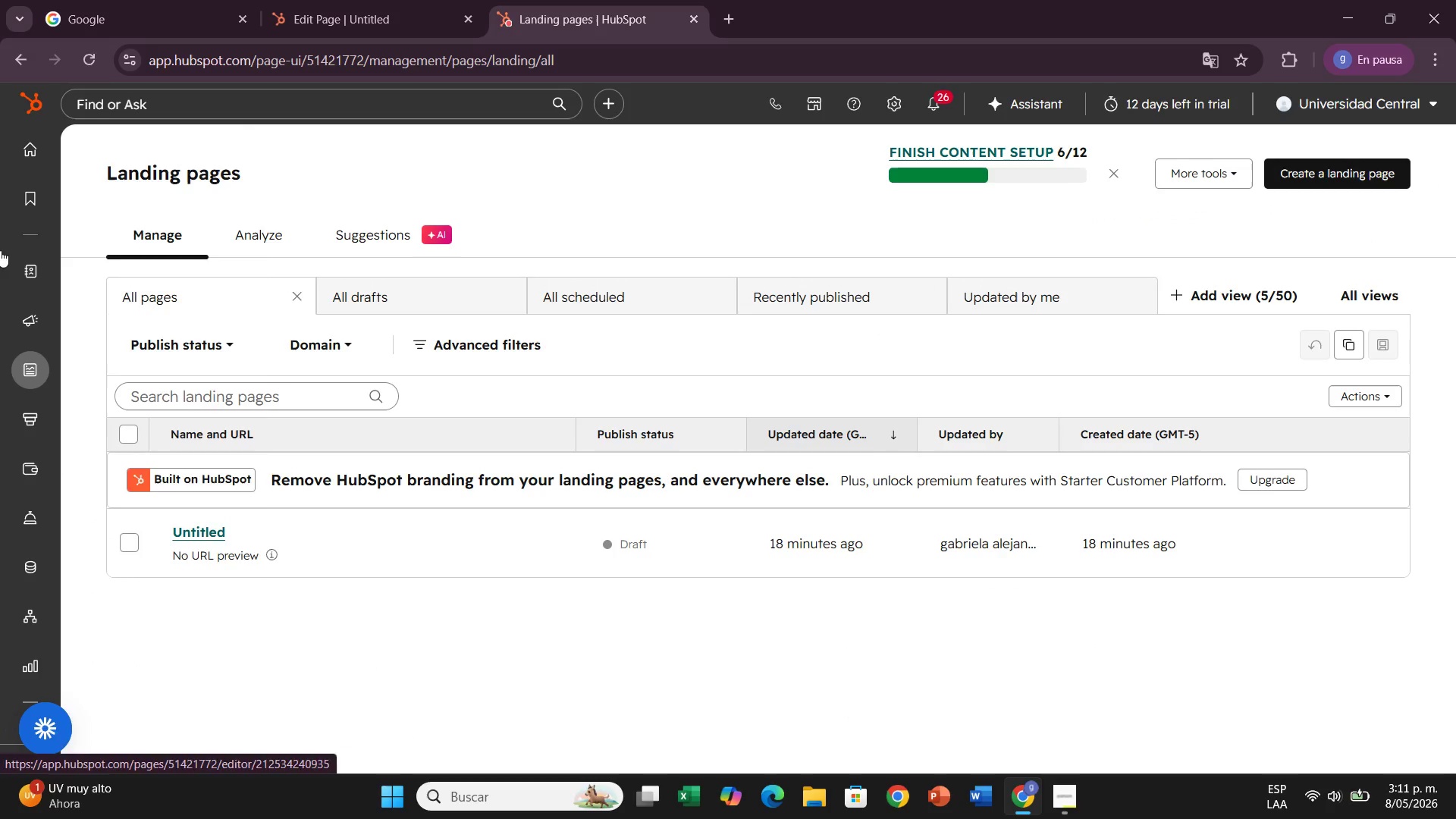 
left_click([309, 113])
 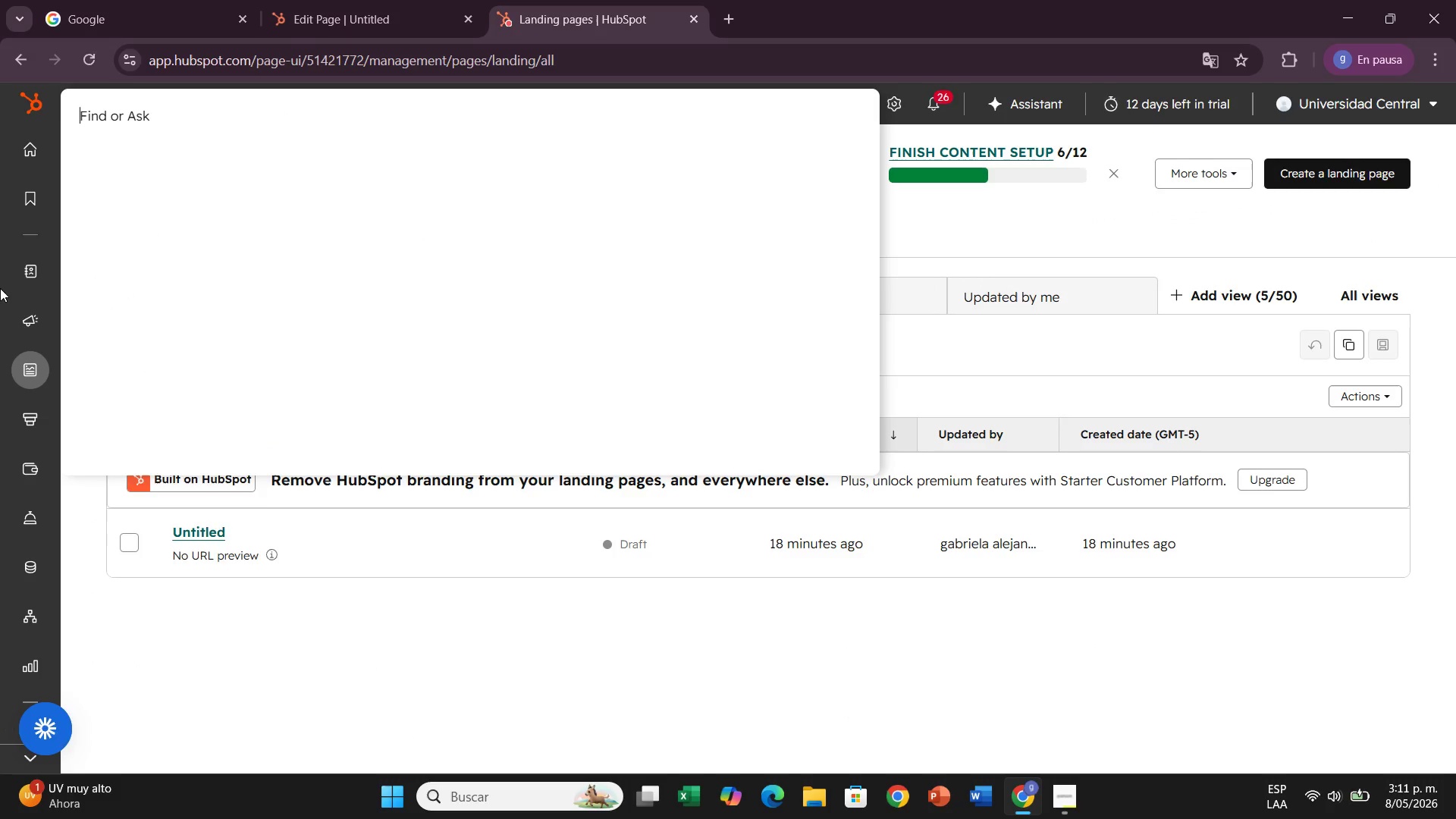 
mouse_move([34, 310])
 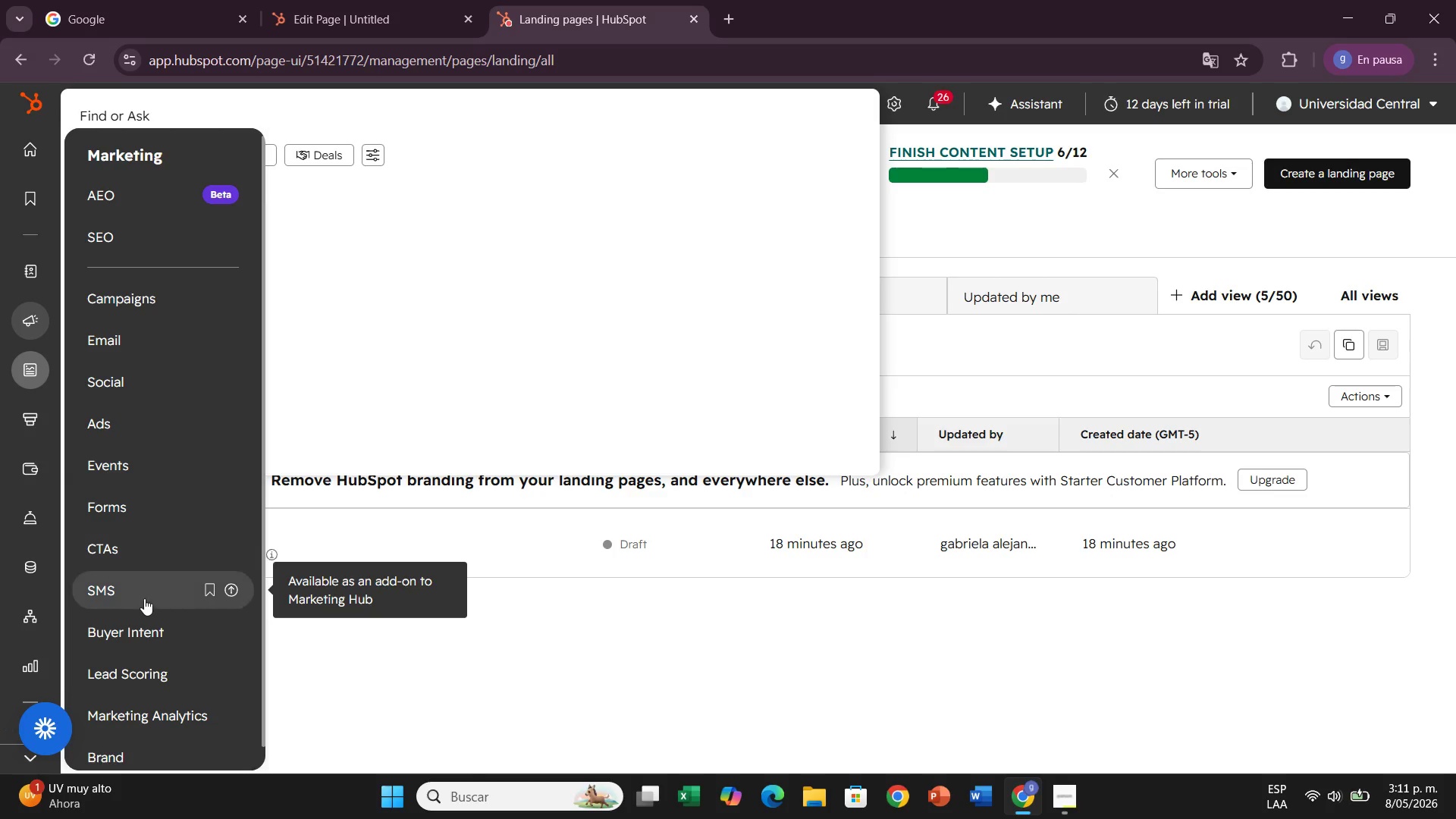 
left_click([127, 505])
 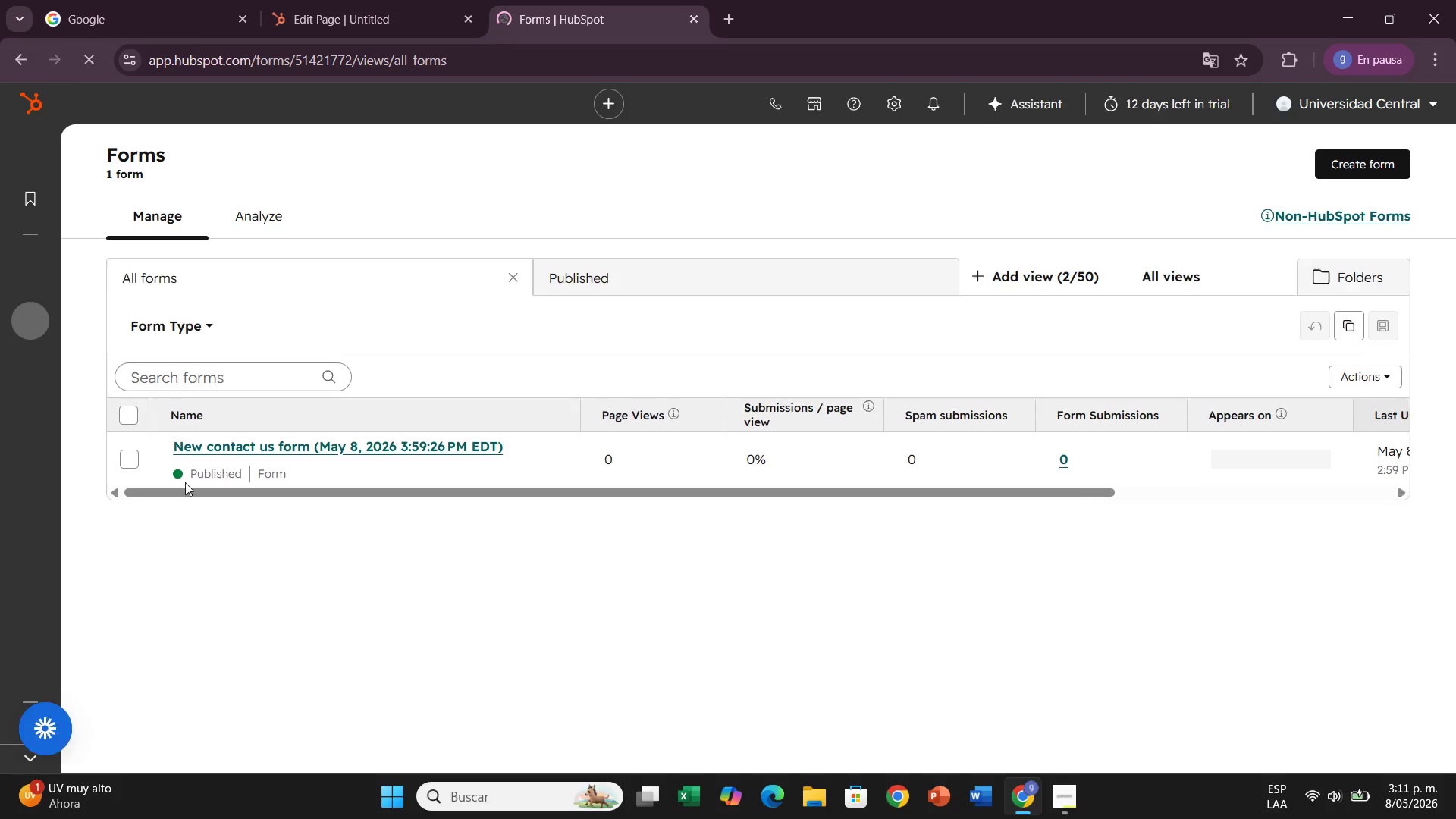 
left_click([387, 461])
 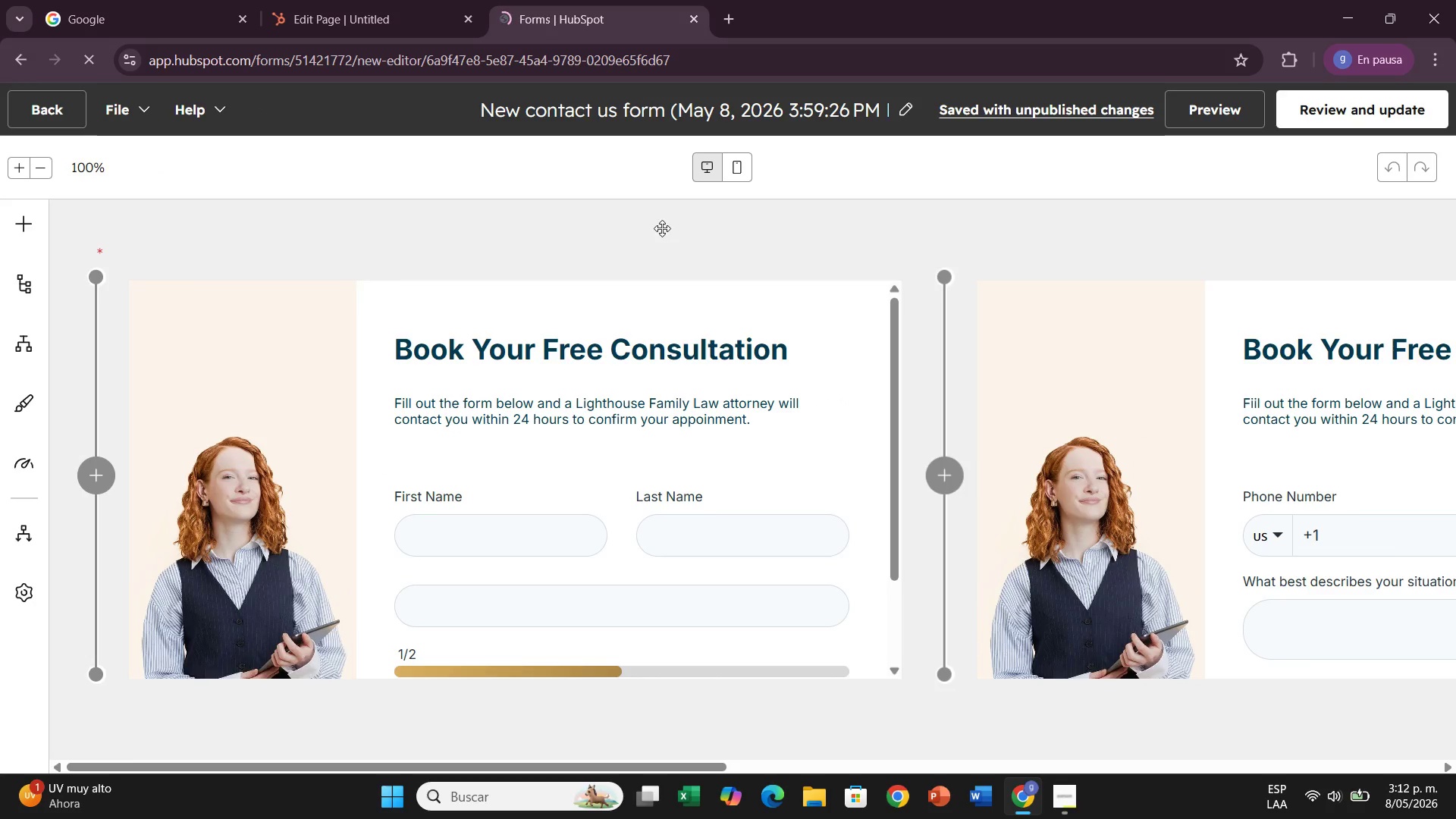 
wait(5.91)
 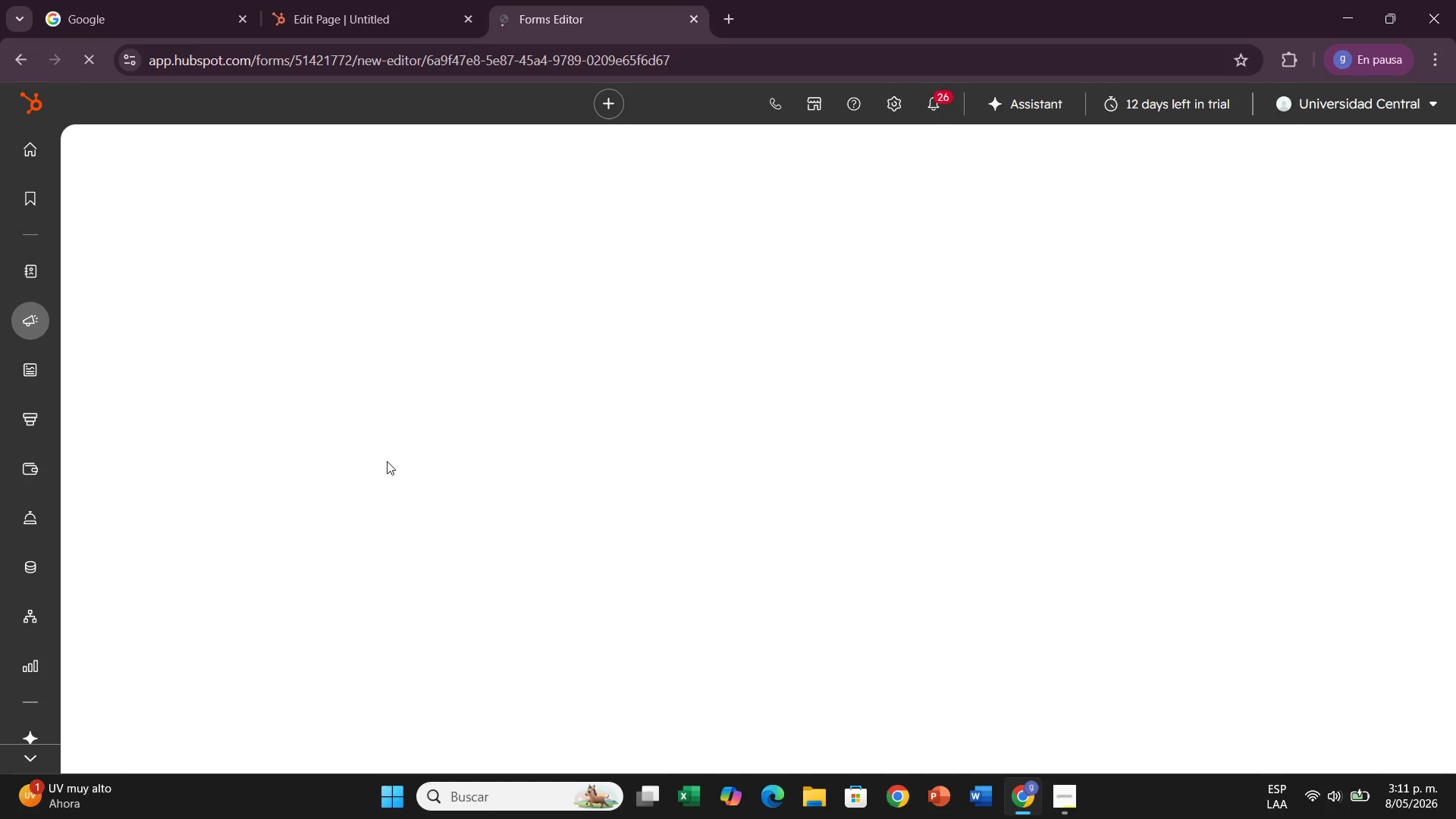 
scroll: coordinate [657, 460], scroll_direction: down, amount: 2.0
 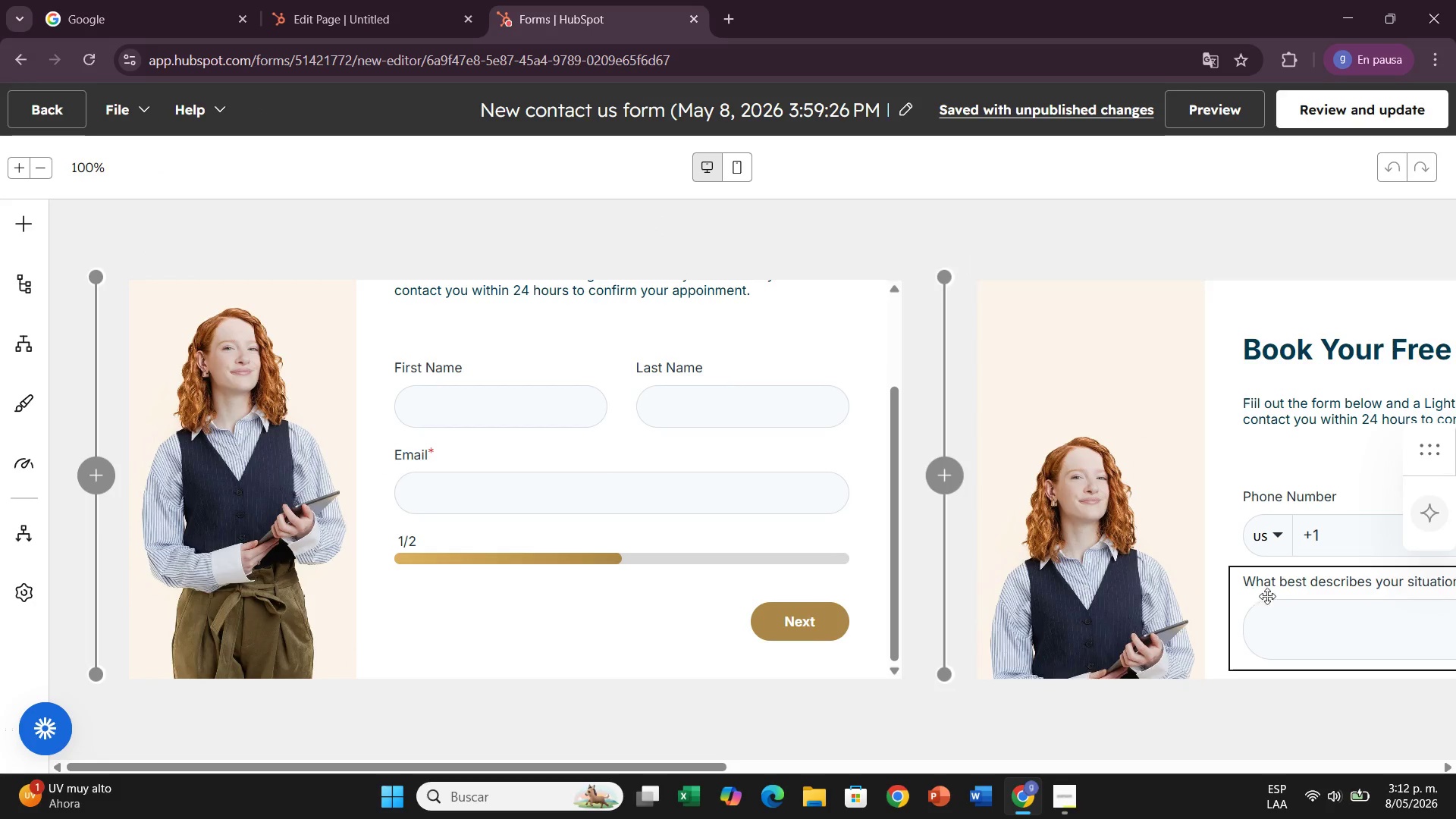 
left_click([1281, 611])
 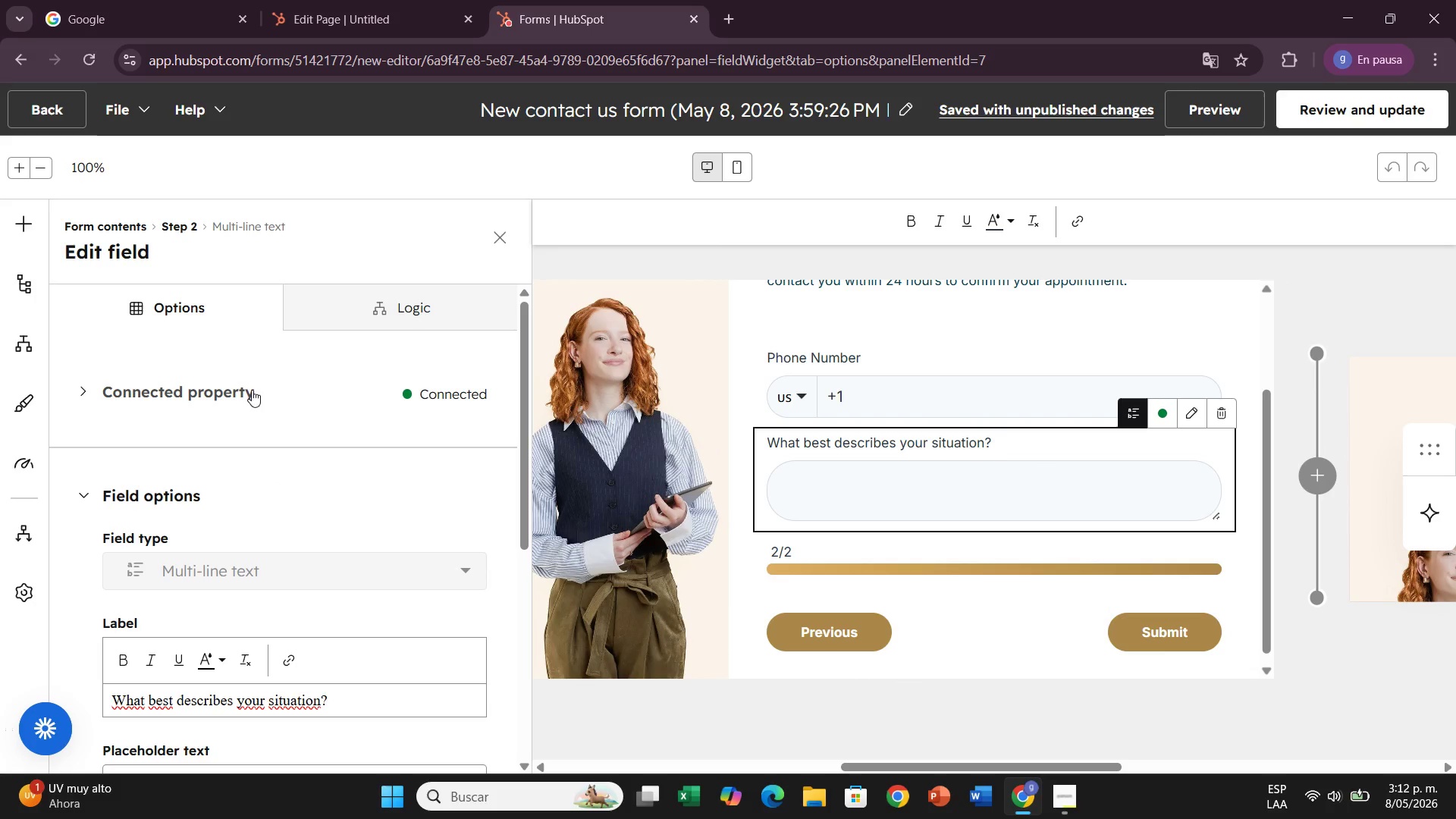 
left_click([140, 389])
 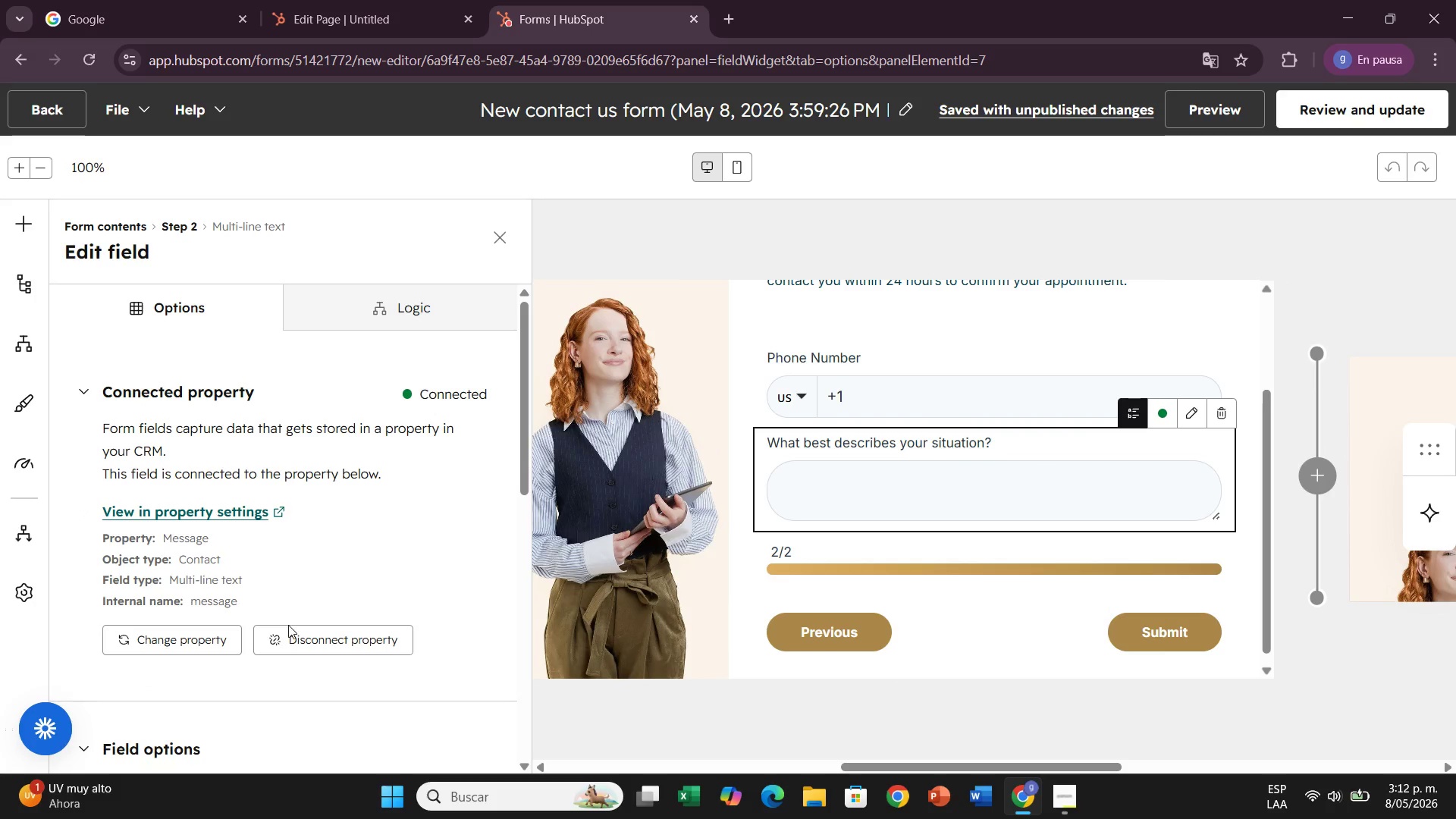 
left_click([212, 636])
 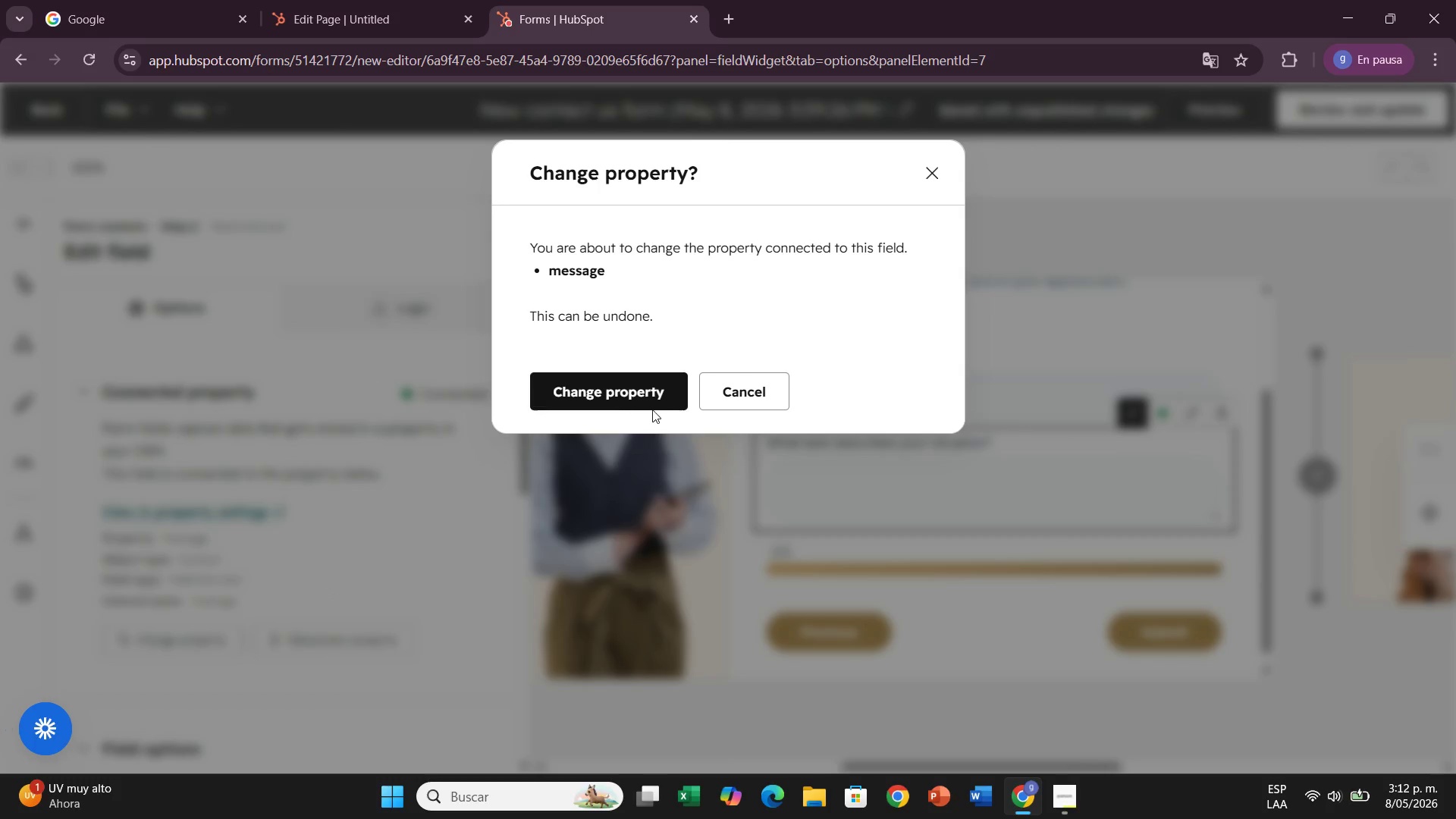 
left_click([647, 388])
 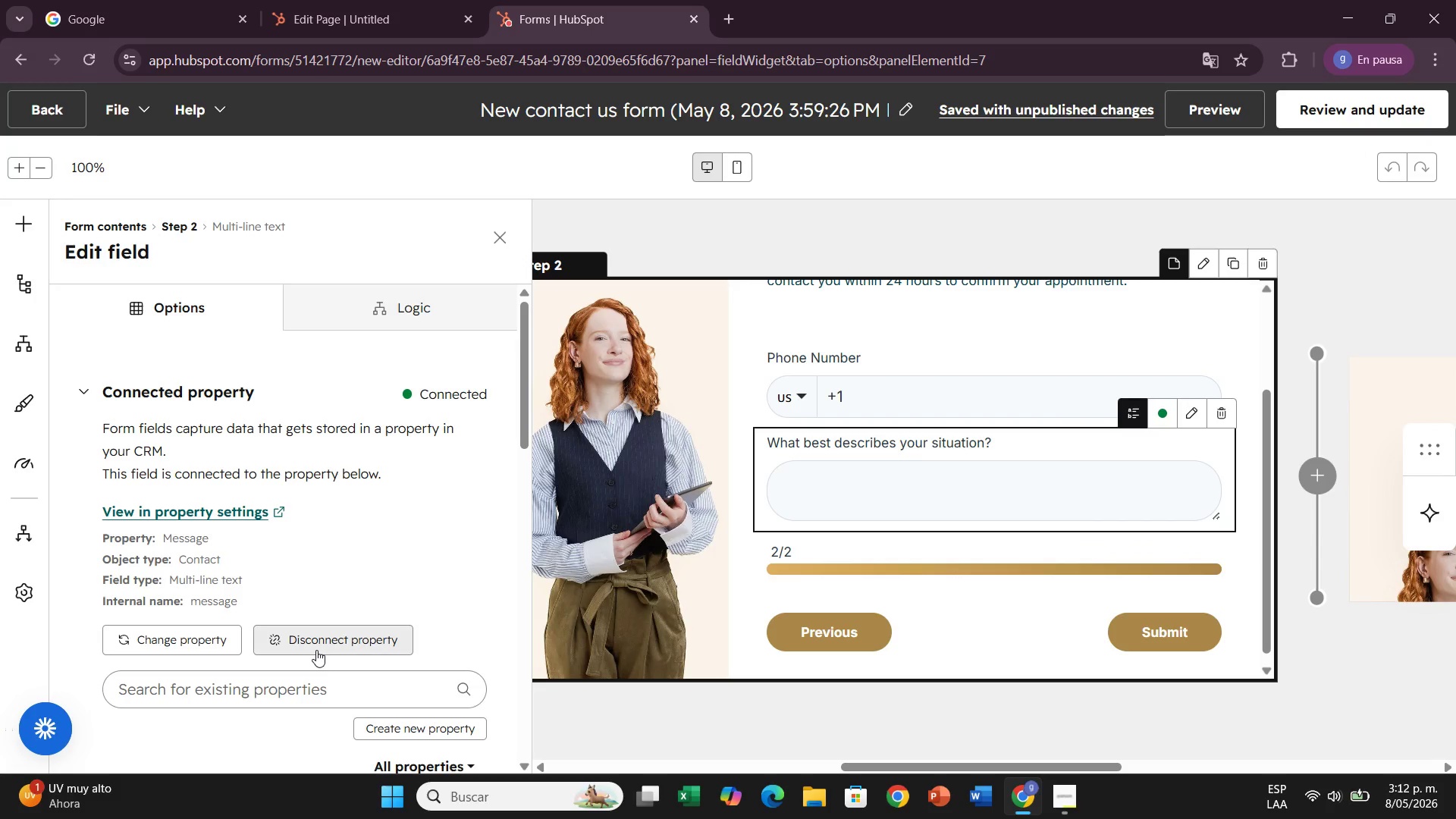 
left_click([306, 671])
 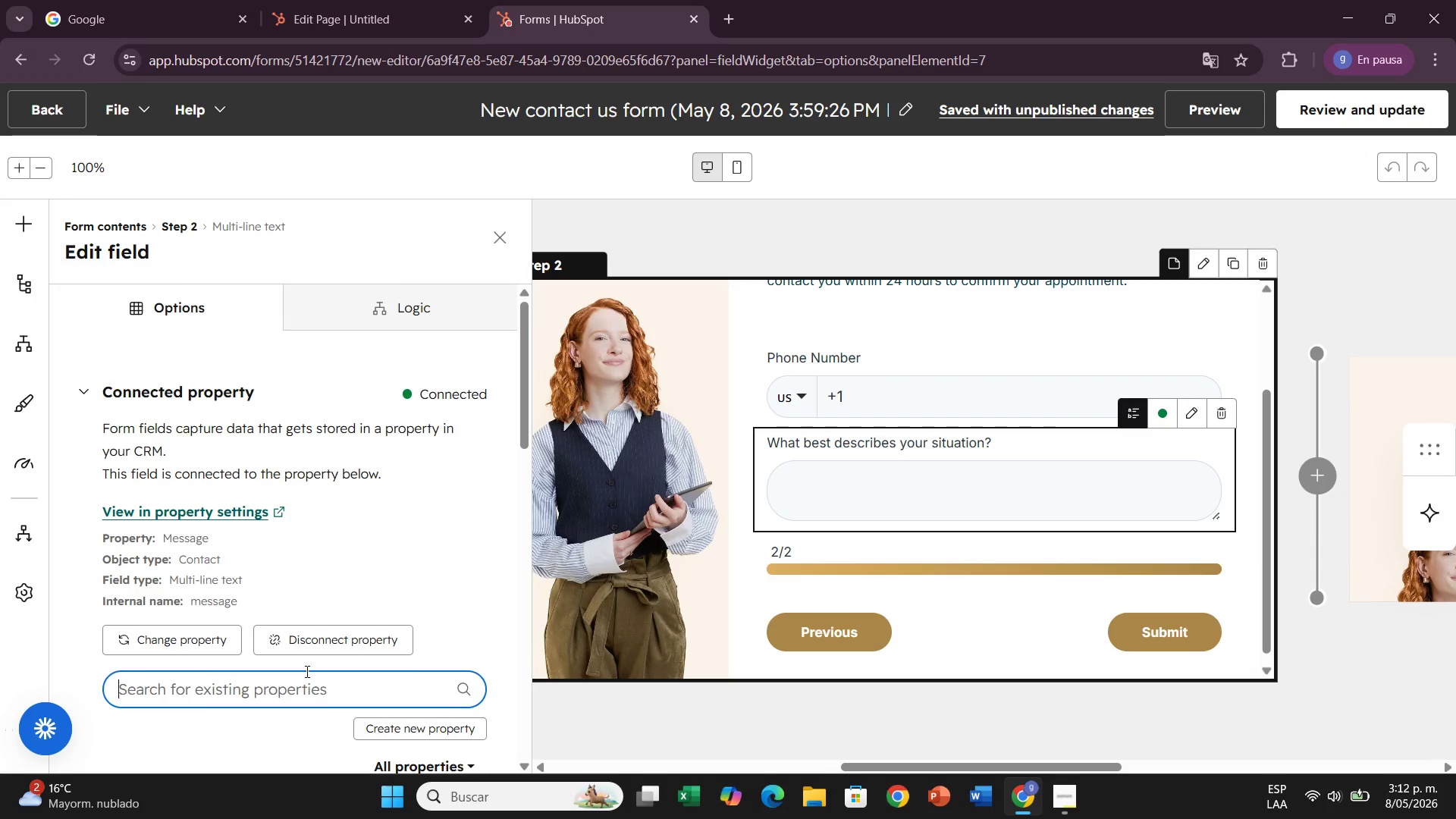 
scroll: coordinate [306, 671], scroll_direction: down, amount: 2.0
 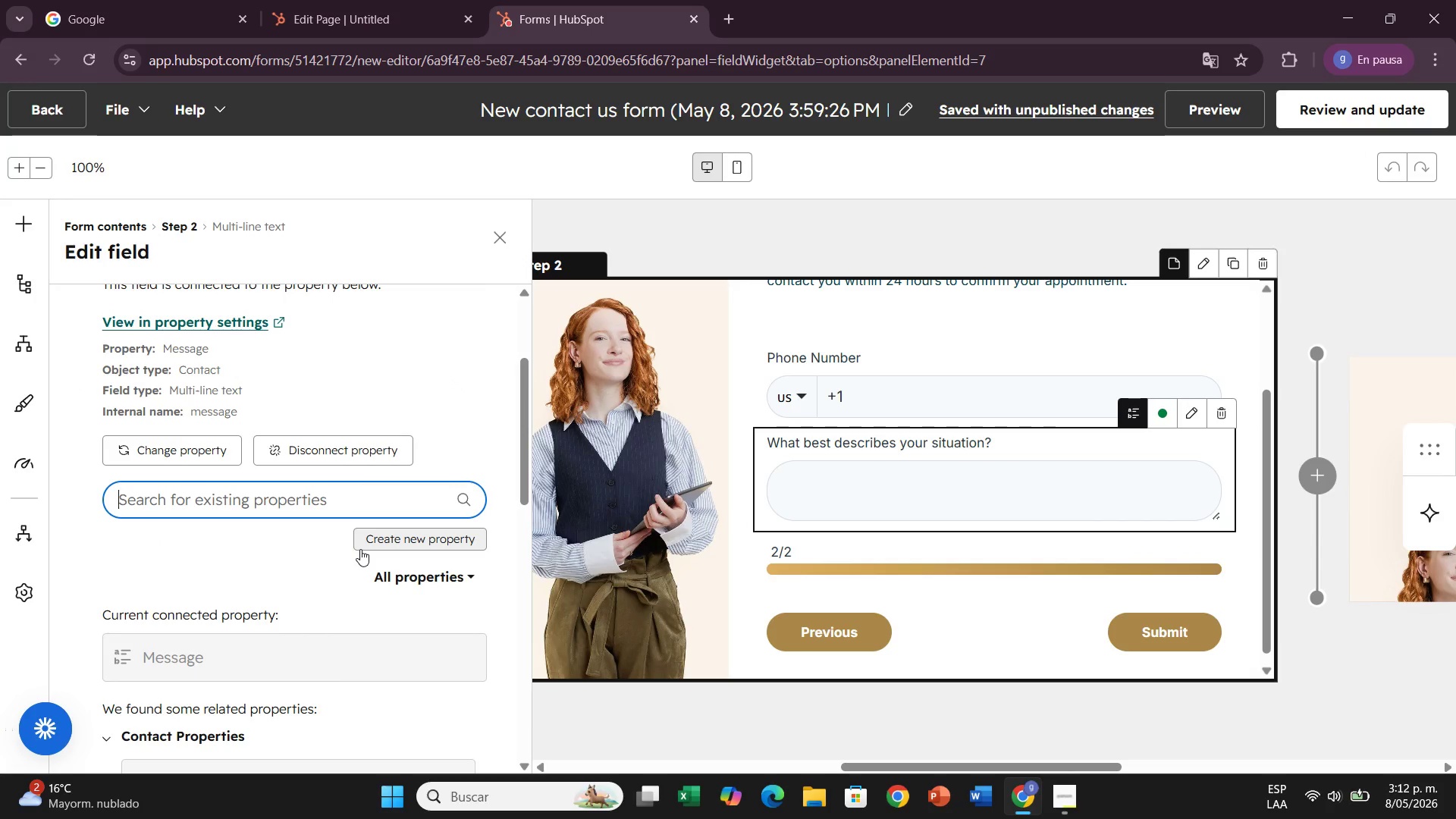 
type(wha)
 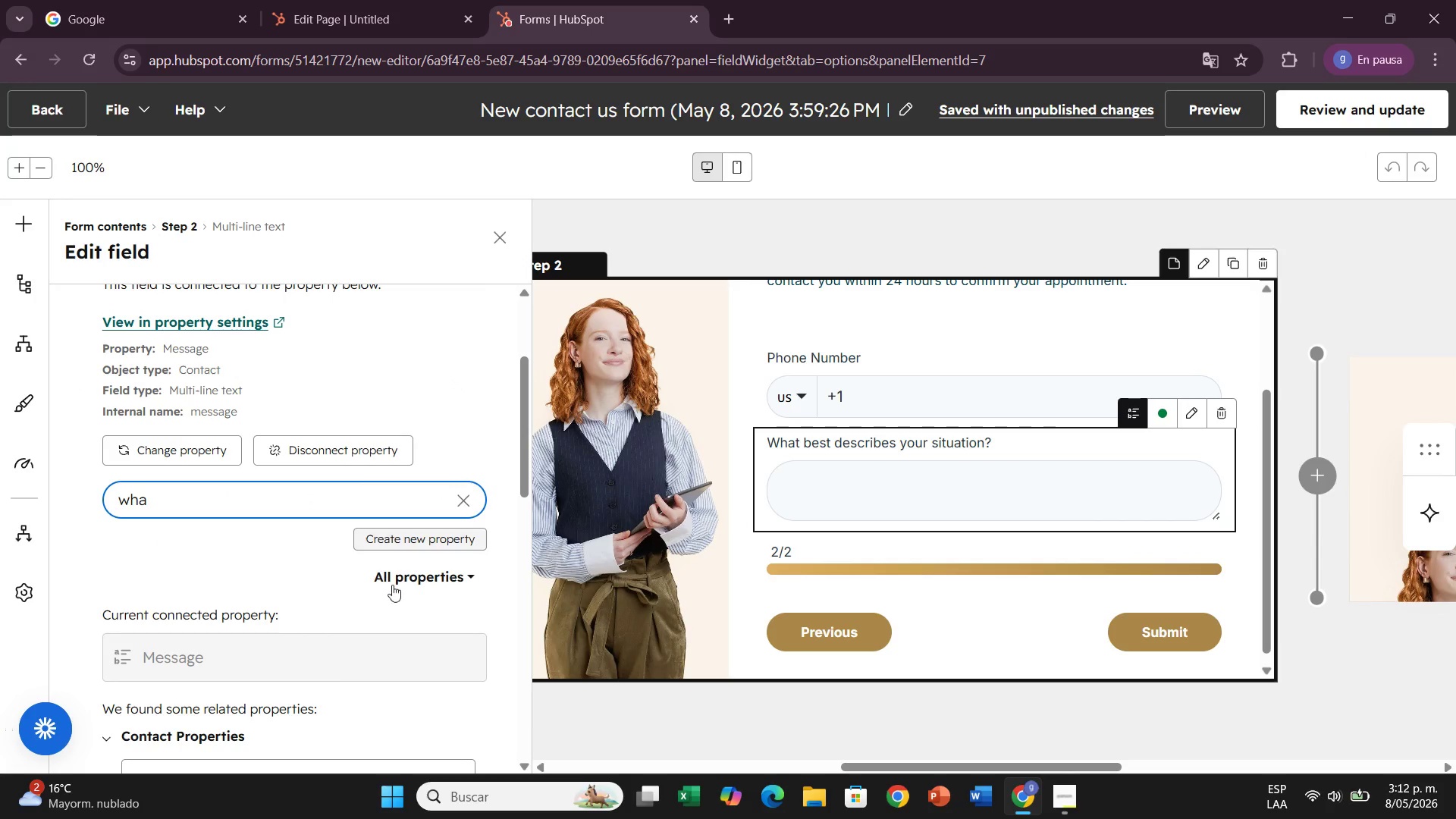 
scroll: coordinate [239, 612], scroll_direction: down, amount: 2.0
 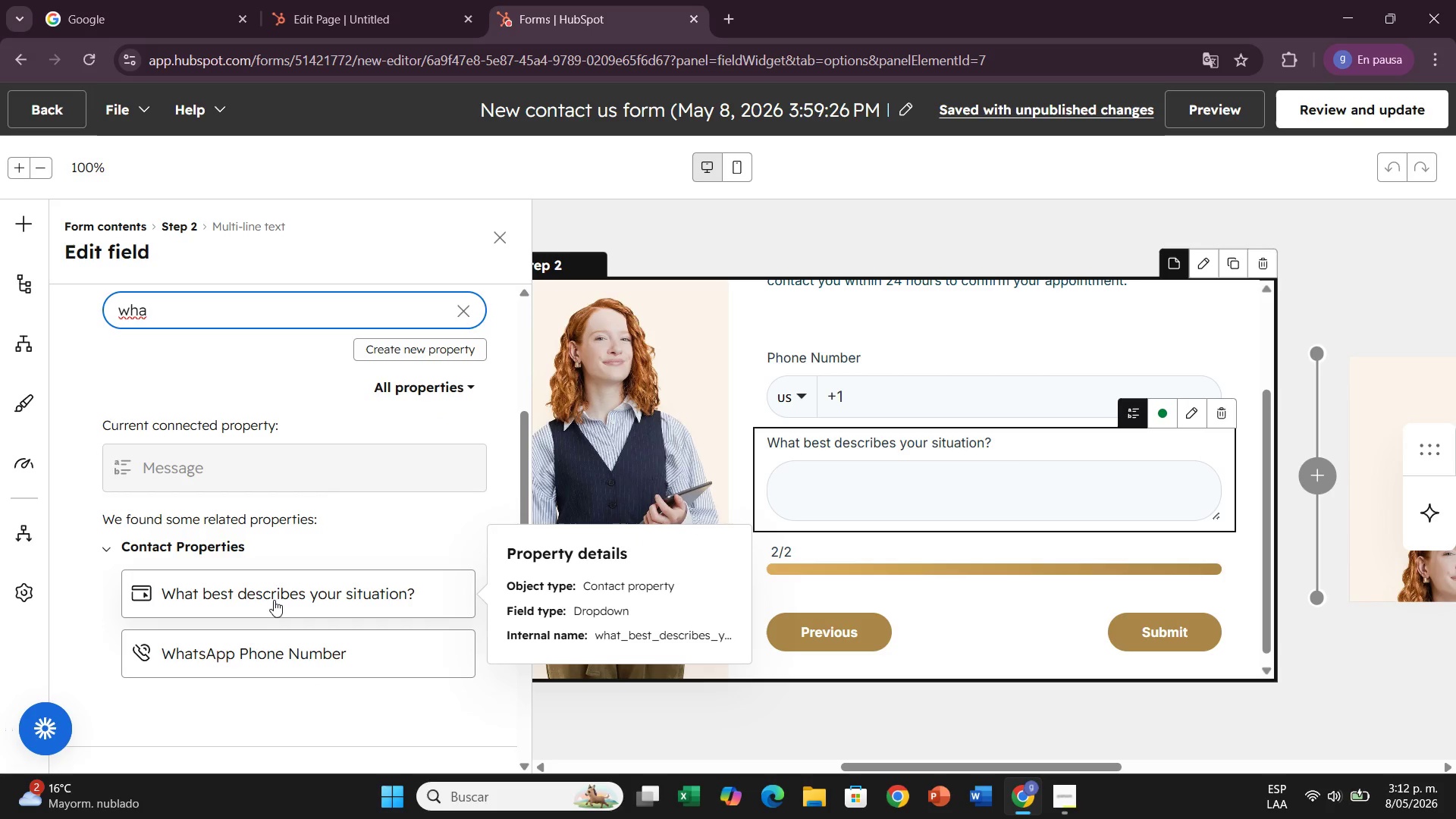 
left_click([274, 600])
 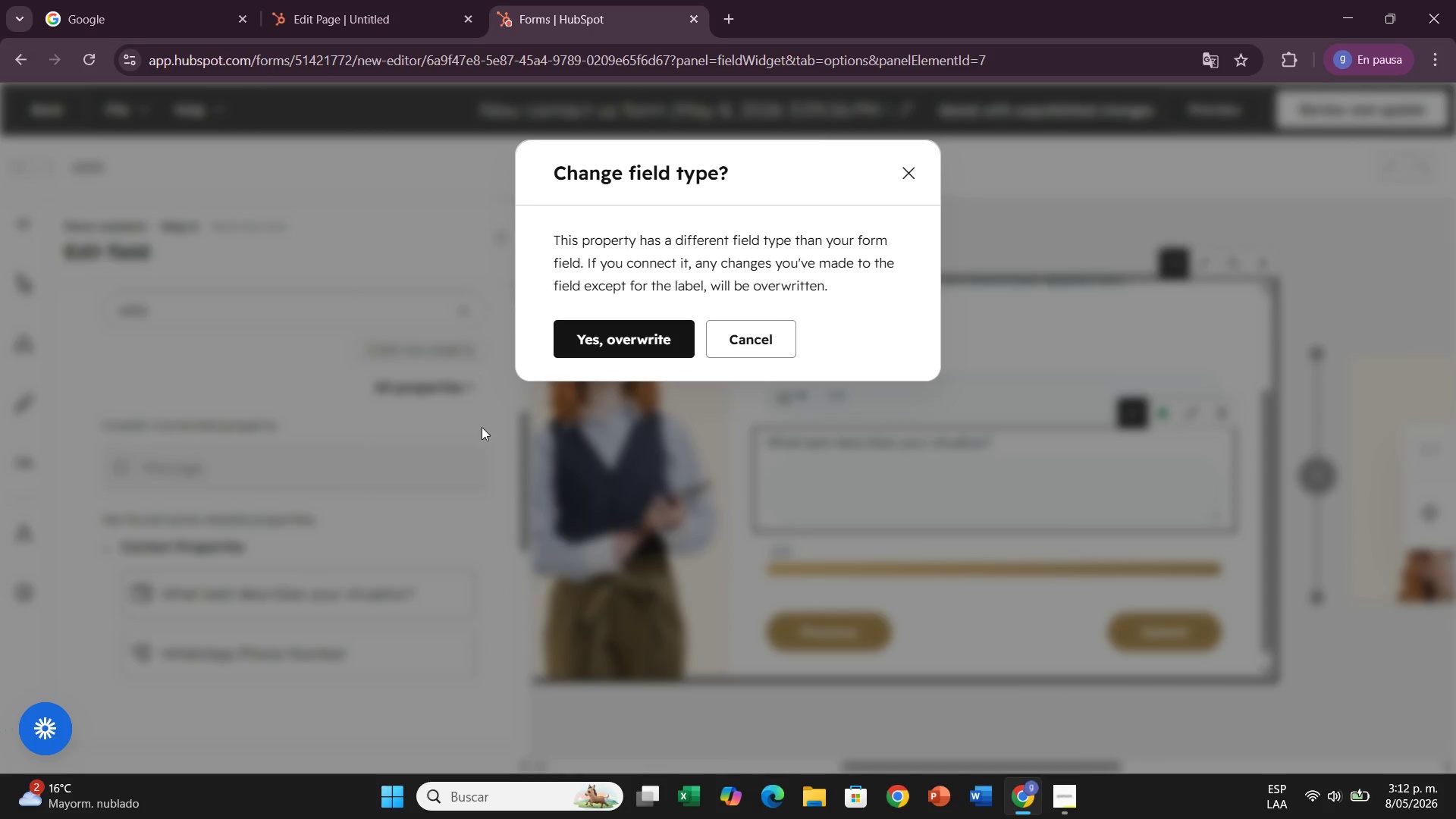 
left_click([576, 344])
 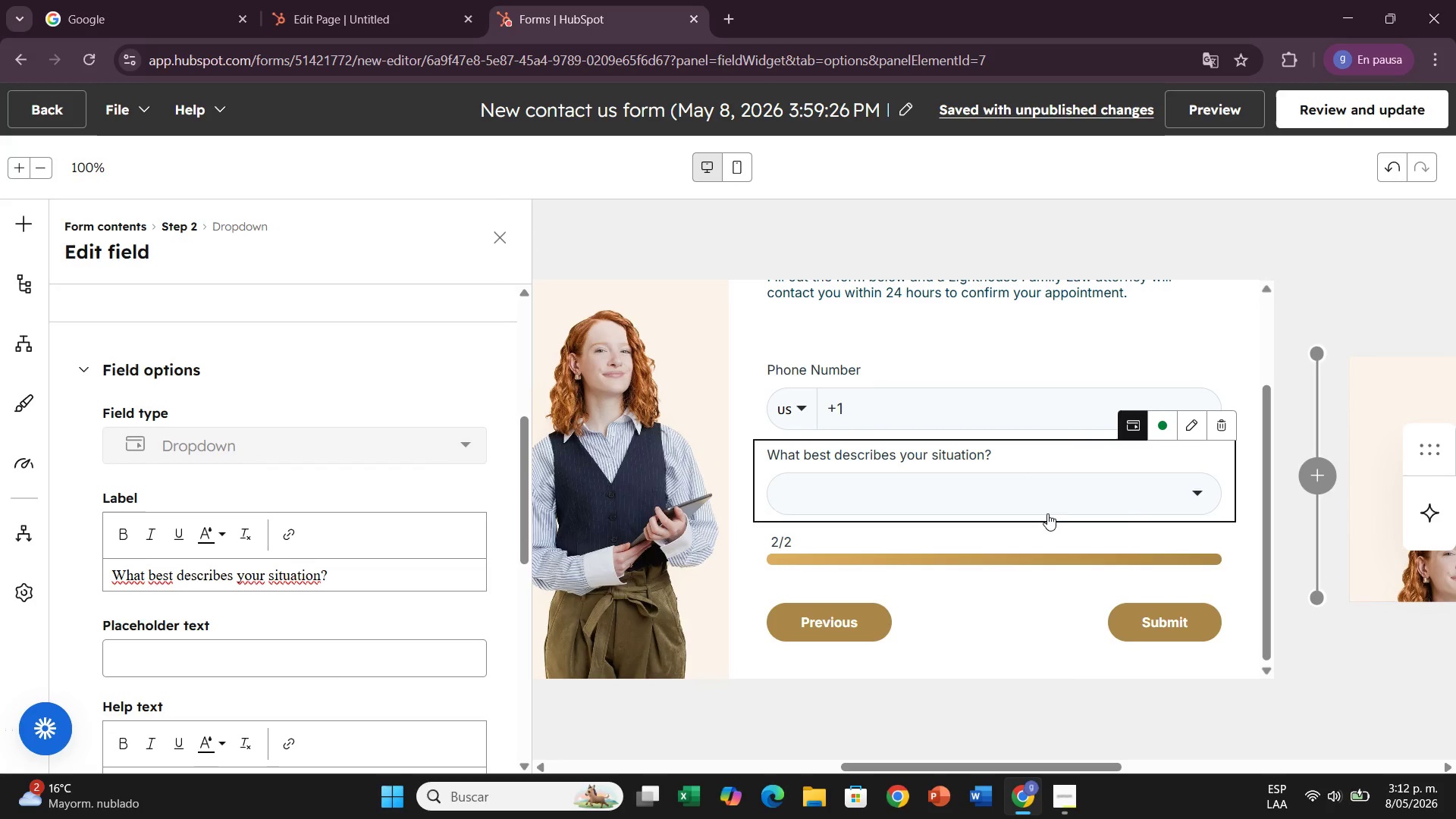 
left_click([1202, 492])
 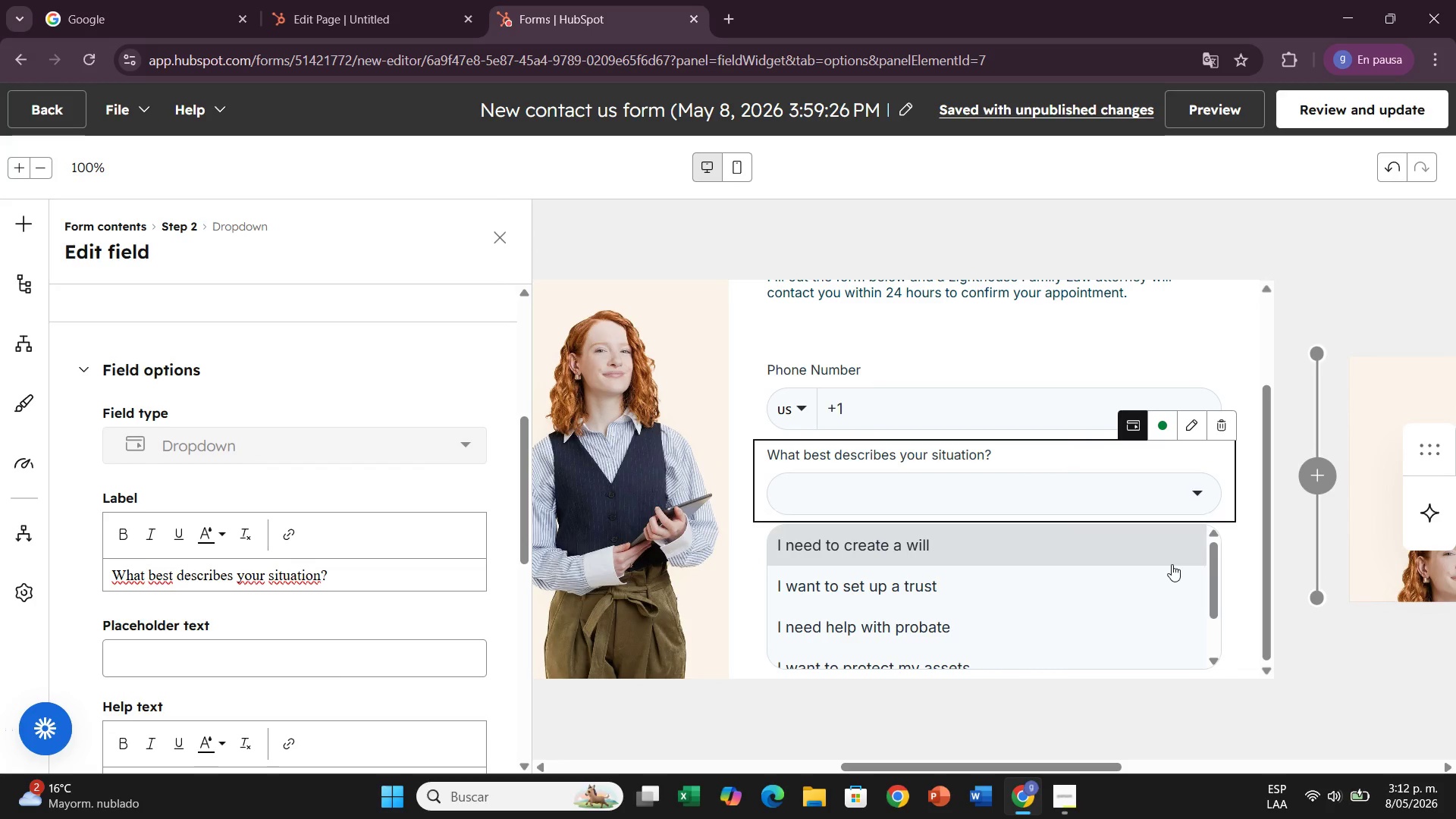 
scroll: coordinate [1172, 564], scroll_direction: down, amount: 2.0
 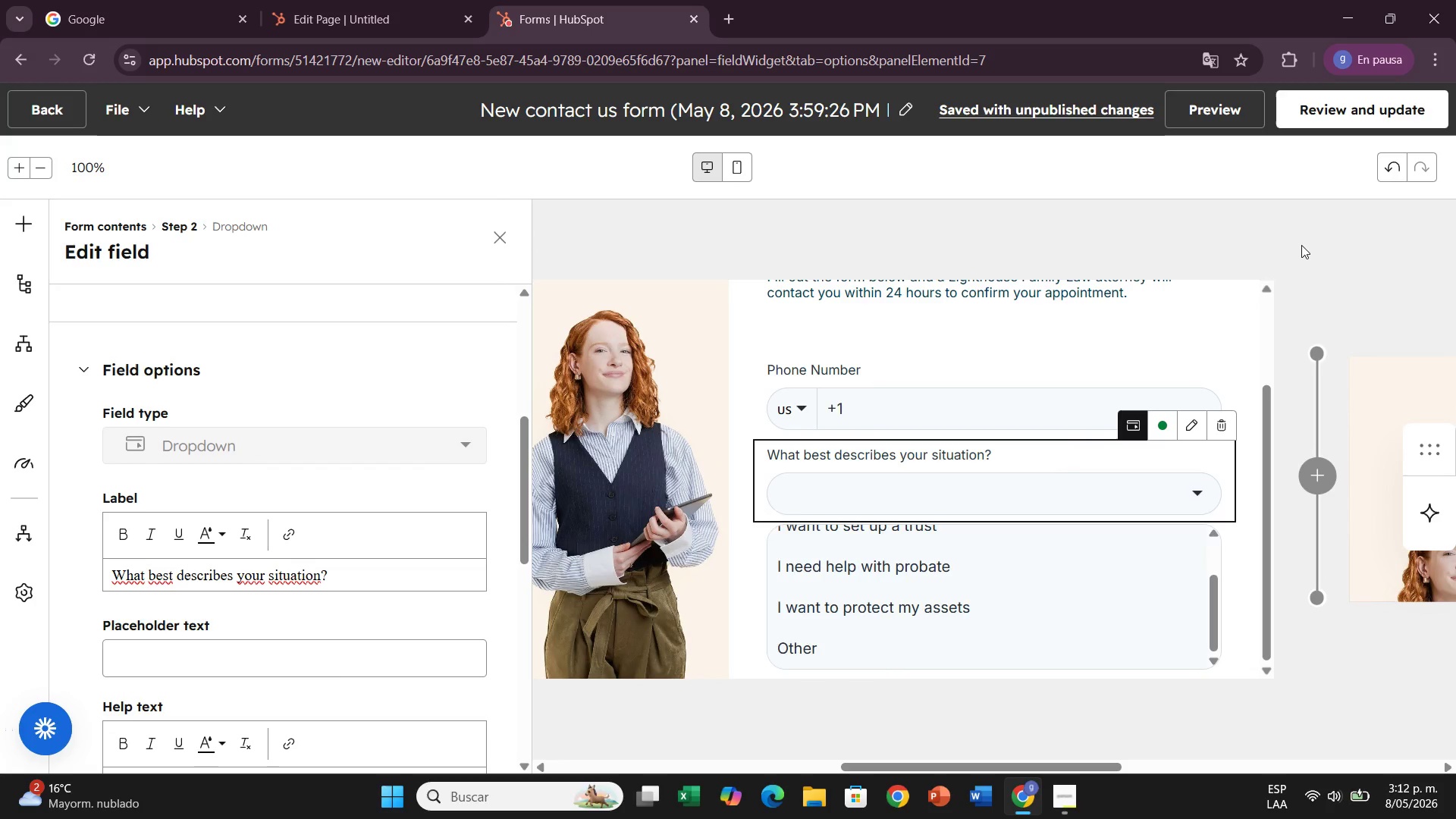 
left_click([1301, 245])
 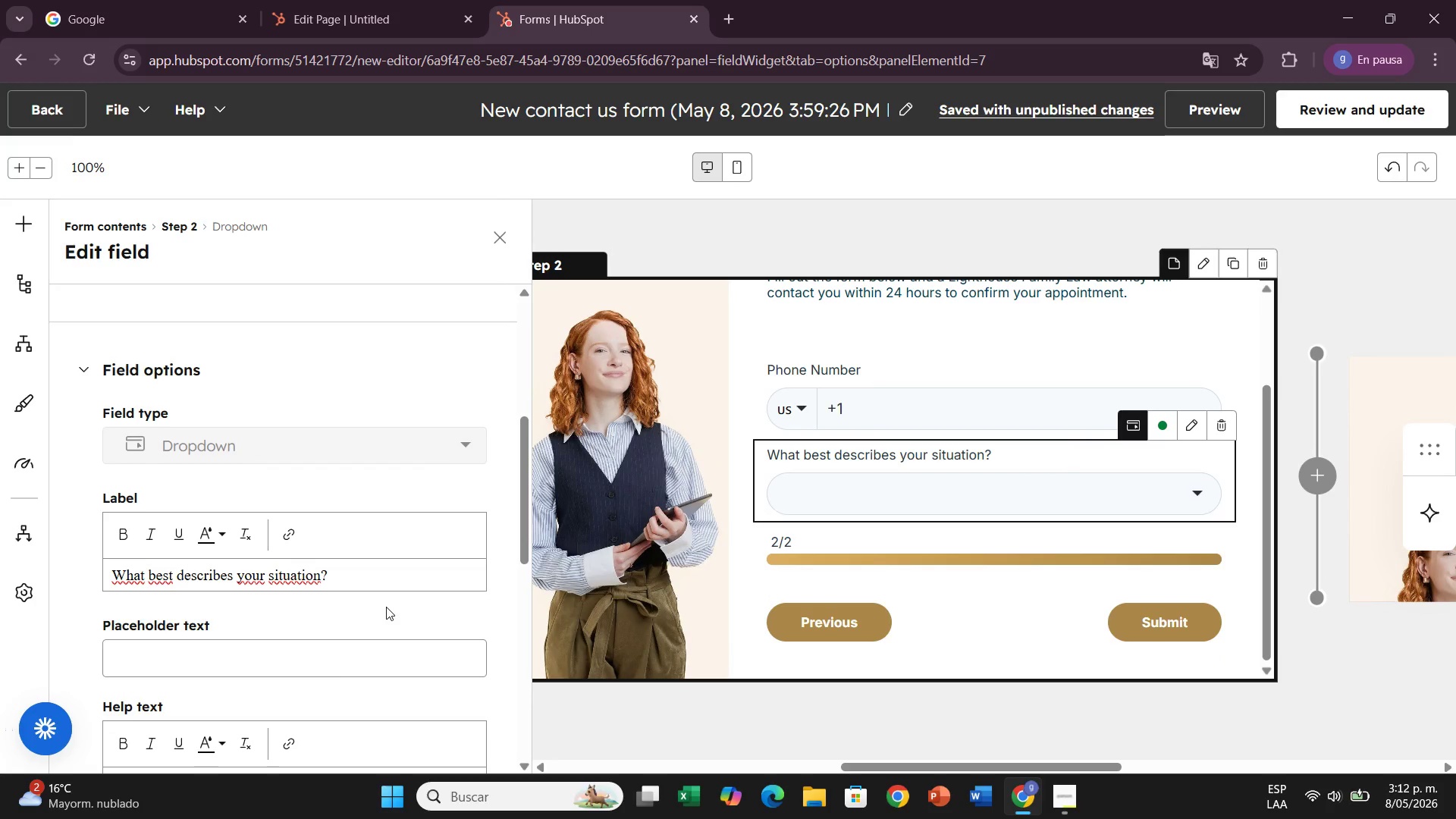 
scroll: coordinate [445, 662], scroll_direction: down, amount: 8.0
 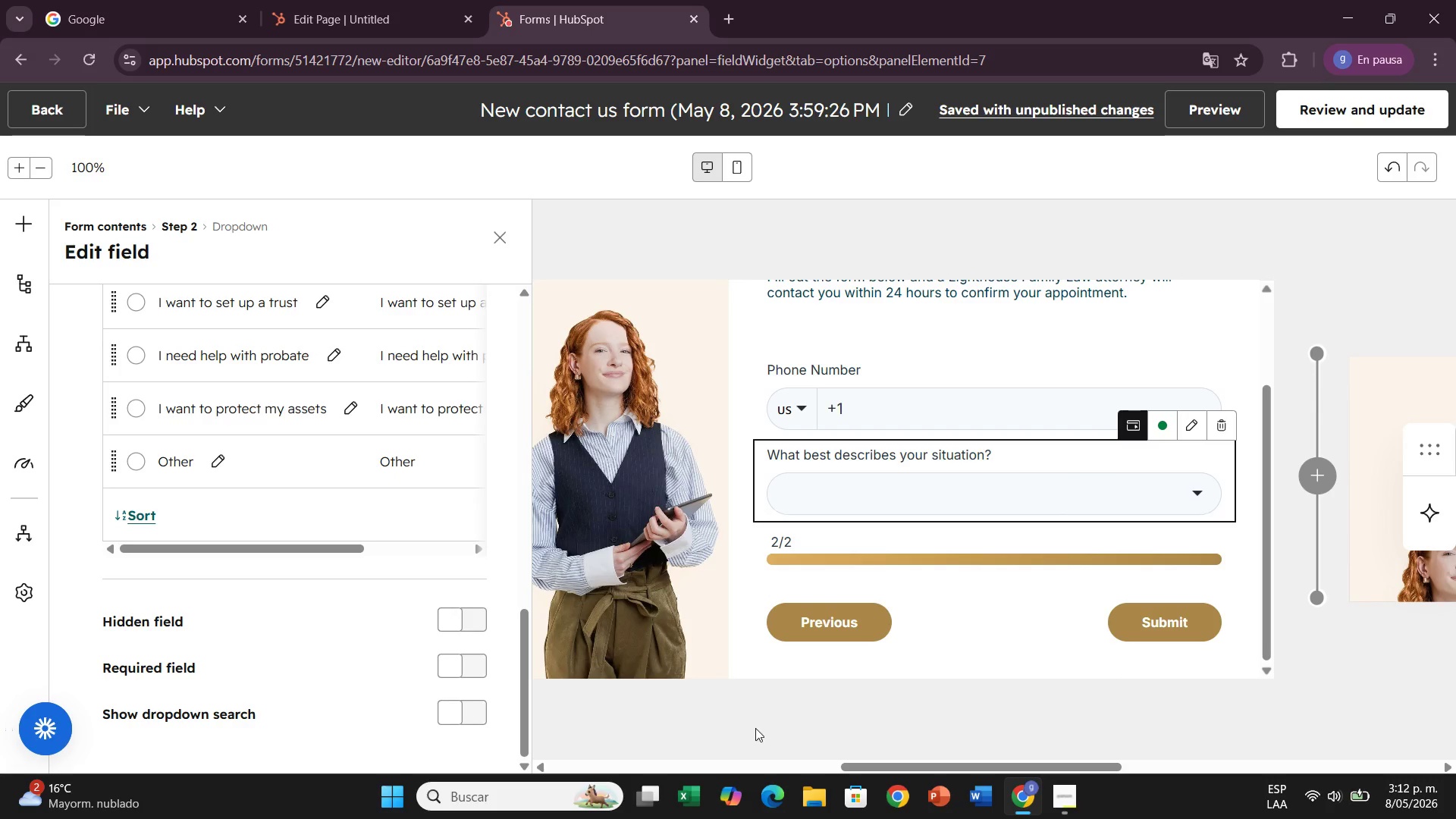 
left_click([783, 732])
 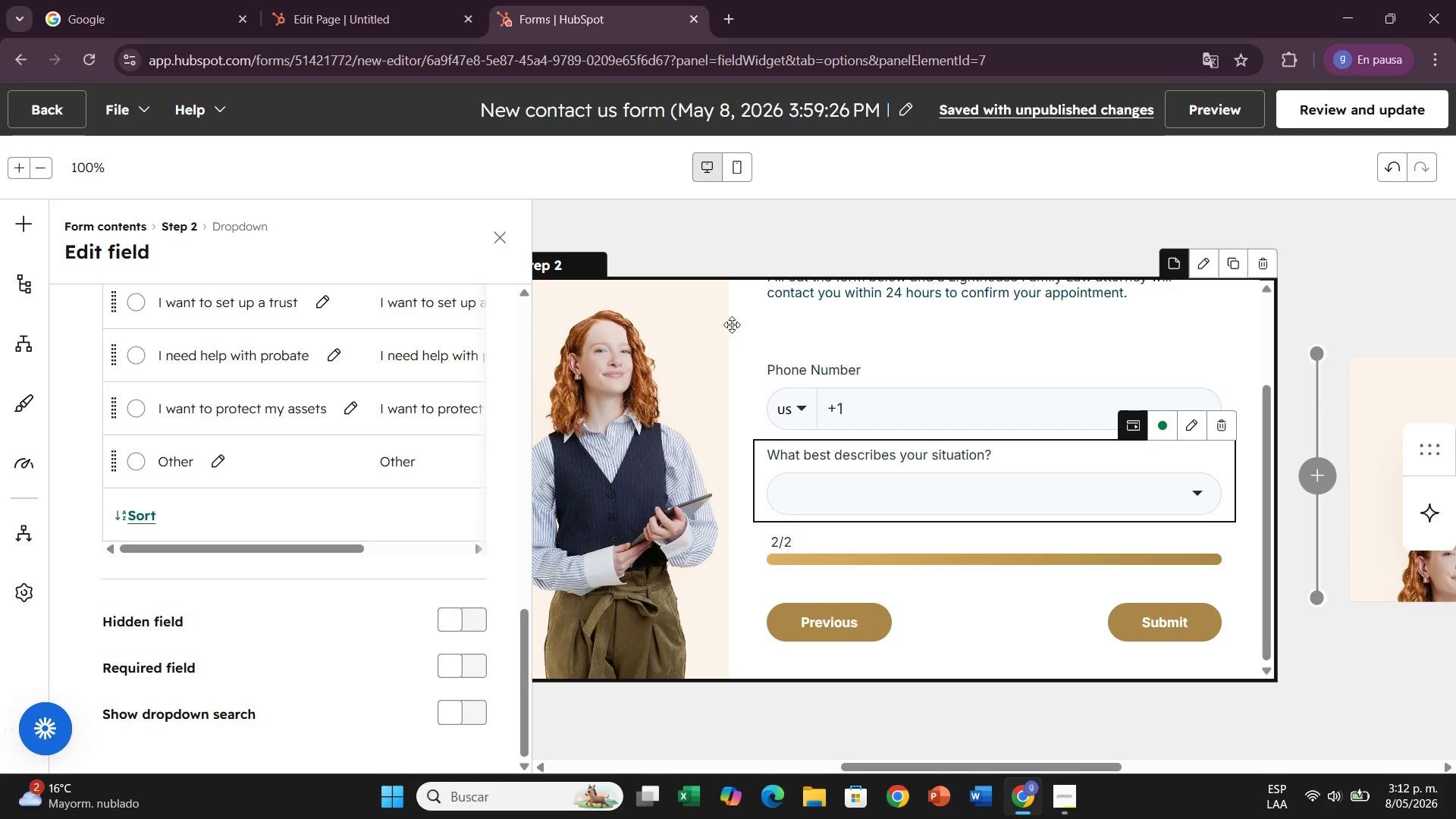 
left_click([701, 193])
 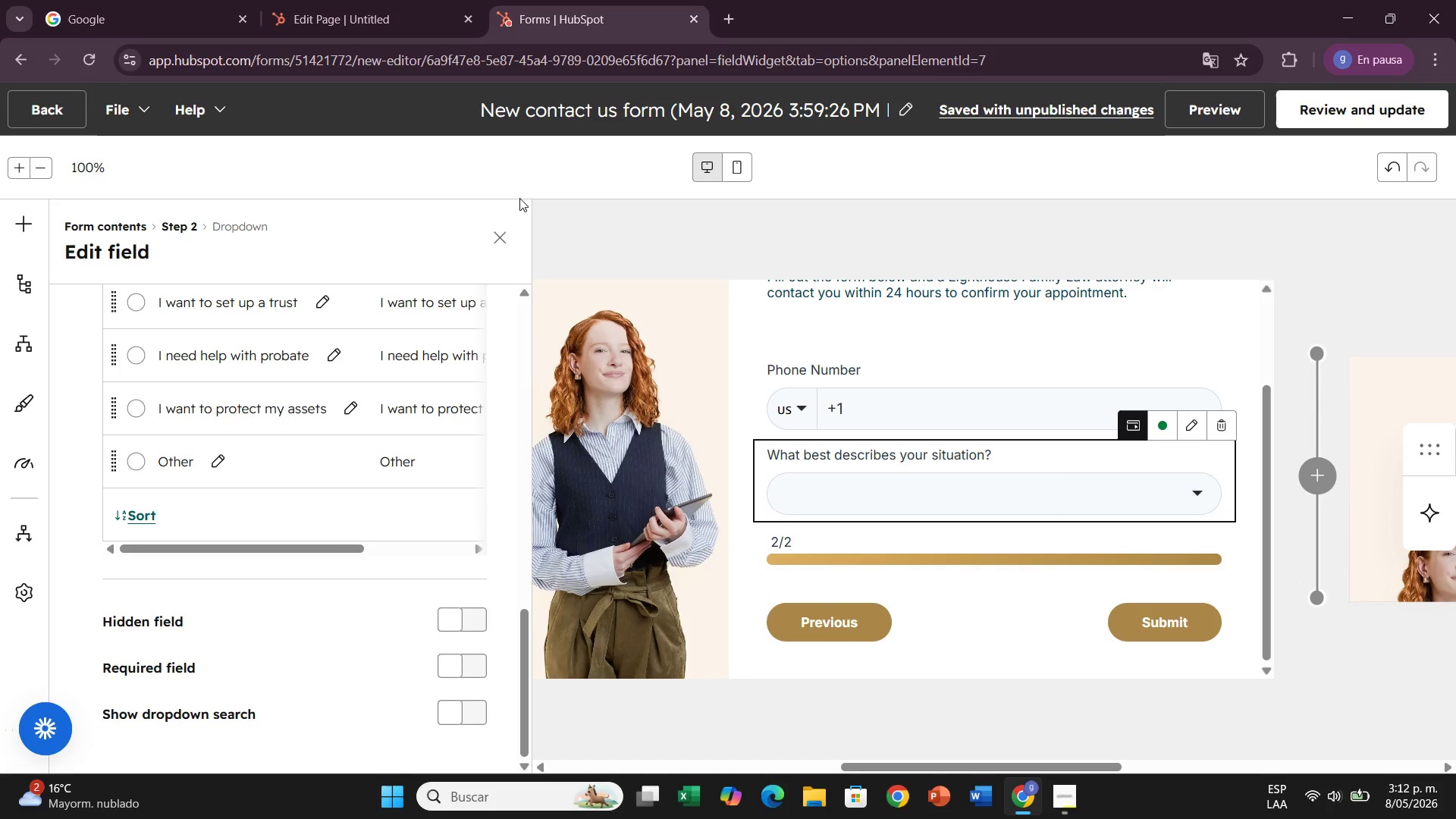 
left_click([494, 228])
 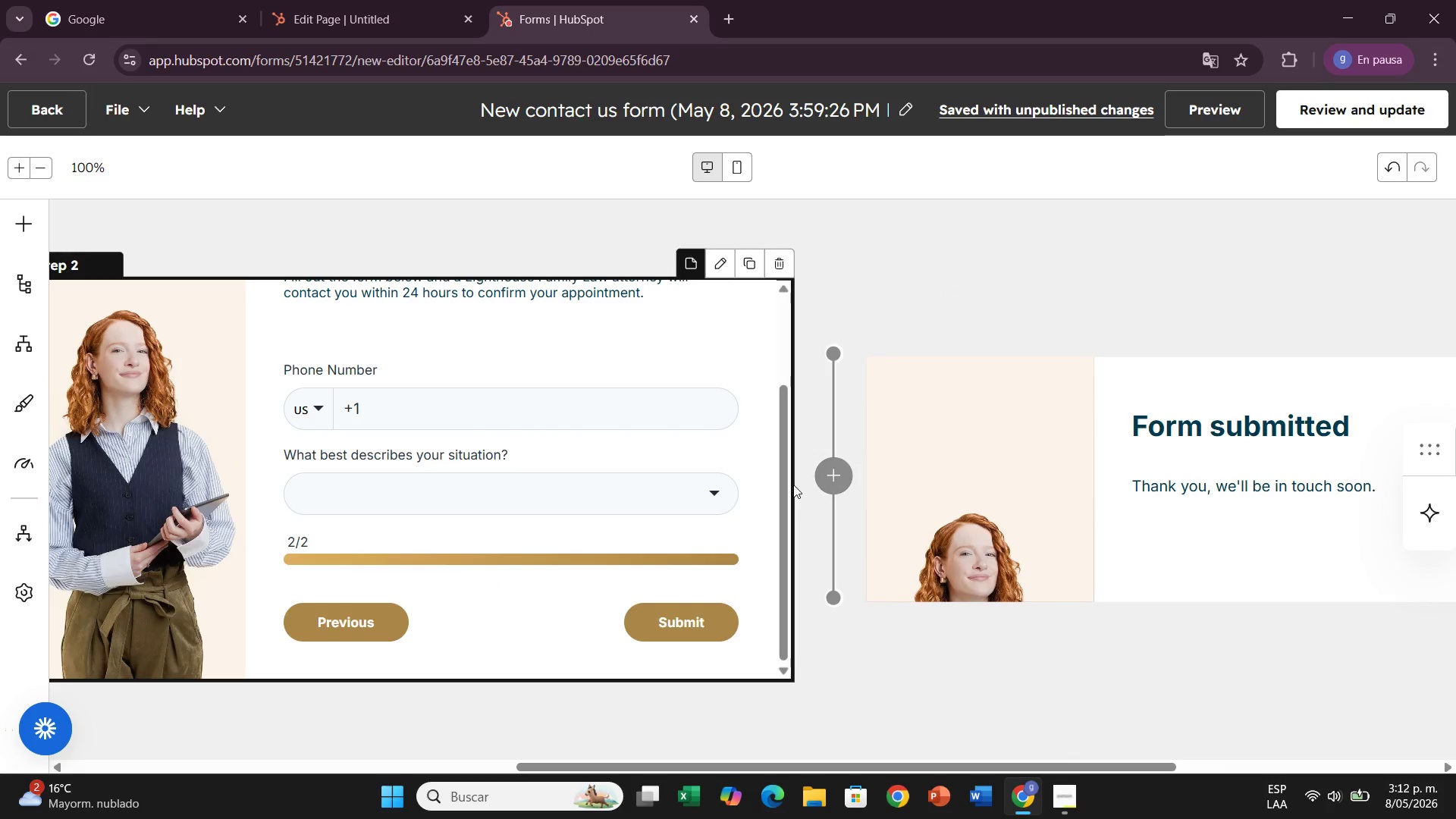 
left_click_drag(start_coordinate=[786, 485], to_coordinate=[784, 369])
 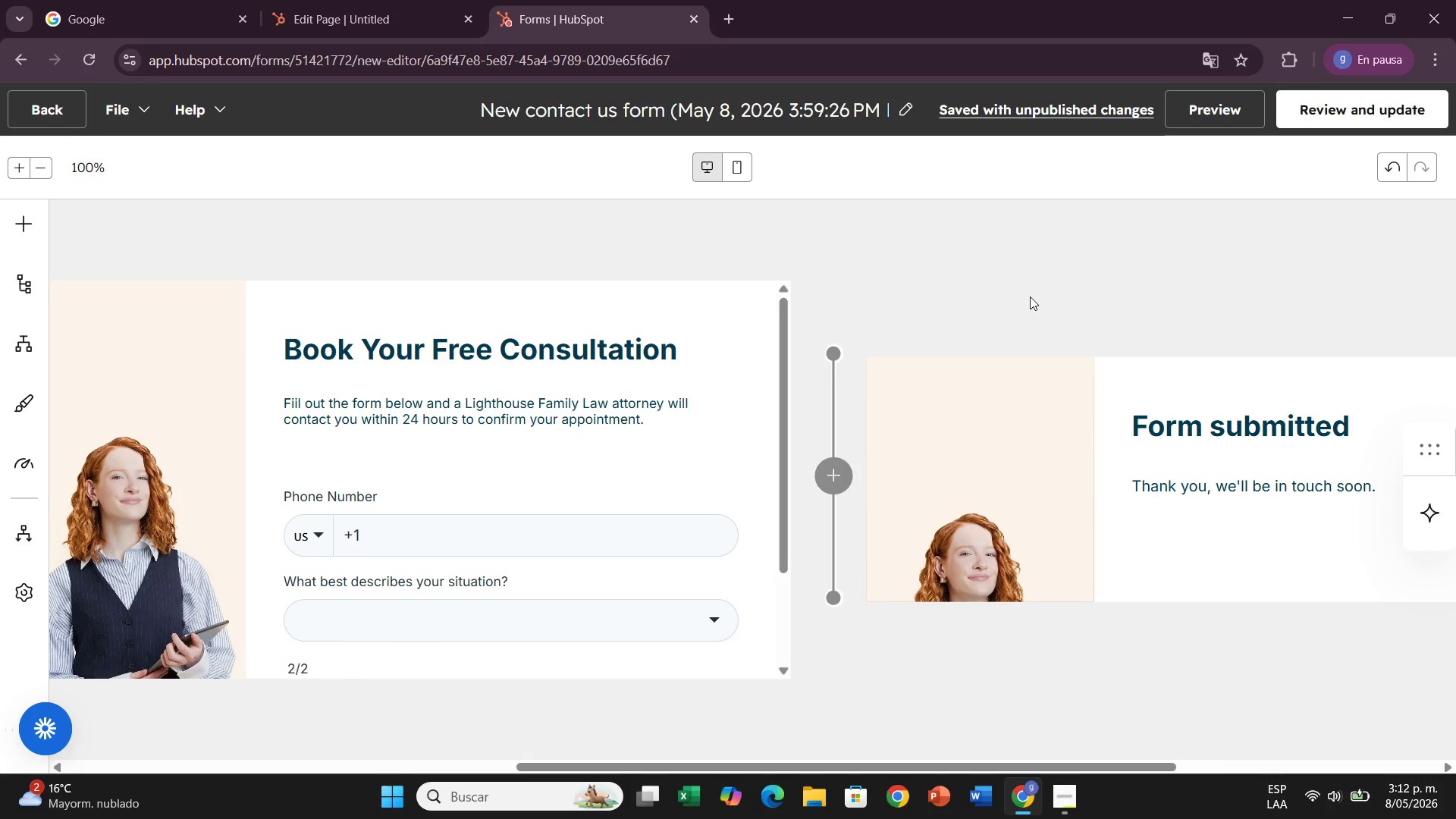 
left_click([1030, 297])
 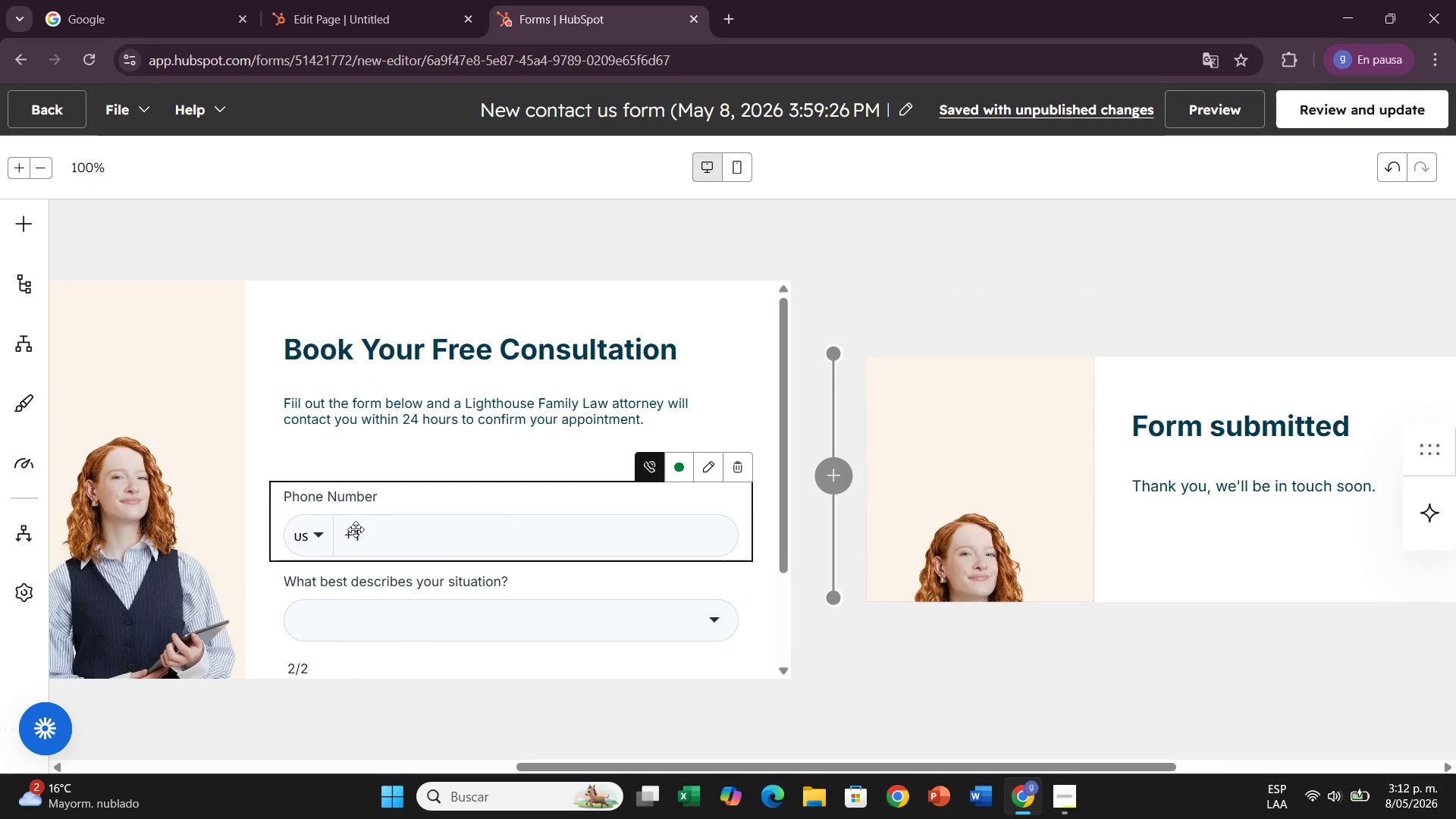 
wait(18.48)
 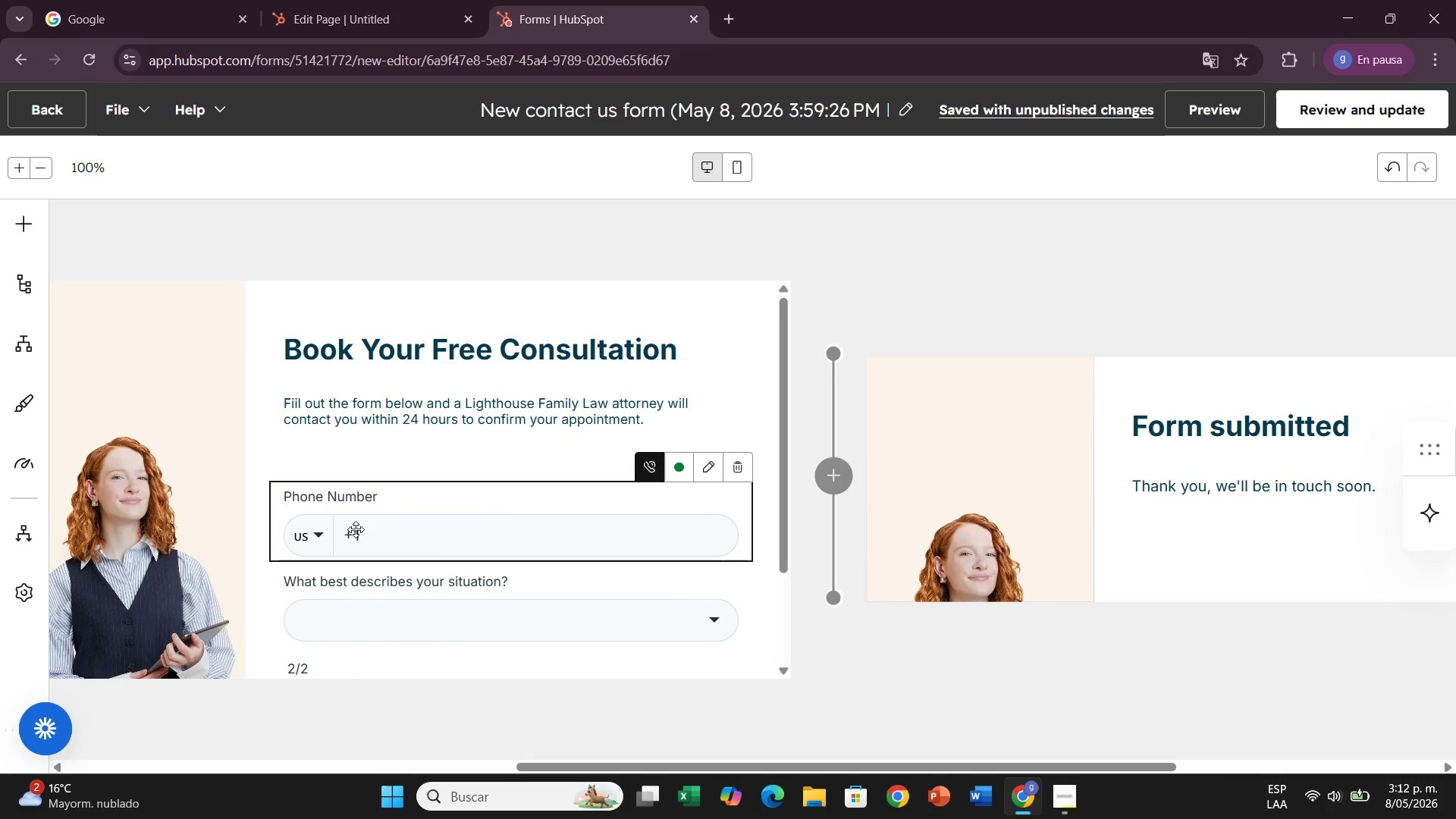 
scroll: coordinate [548, 461], scroll_direction: down, amount: 4.0
 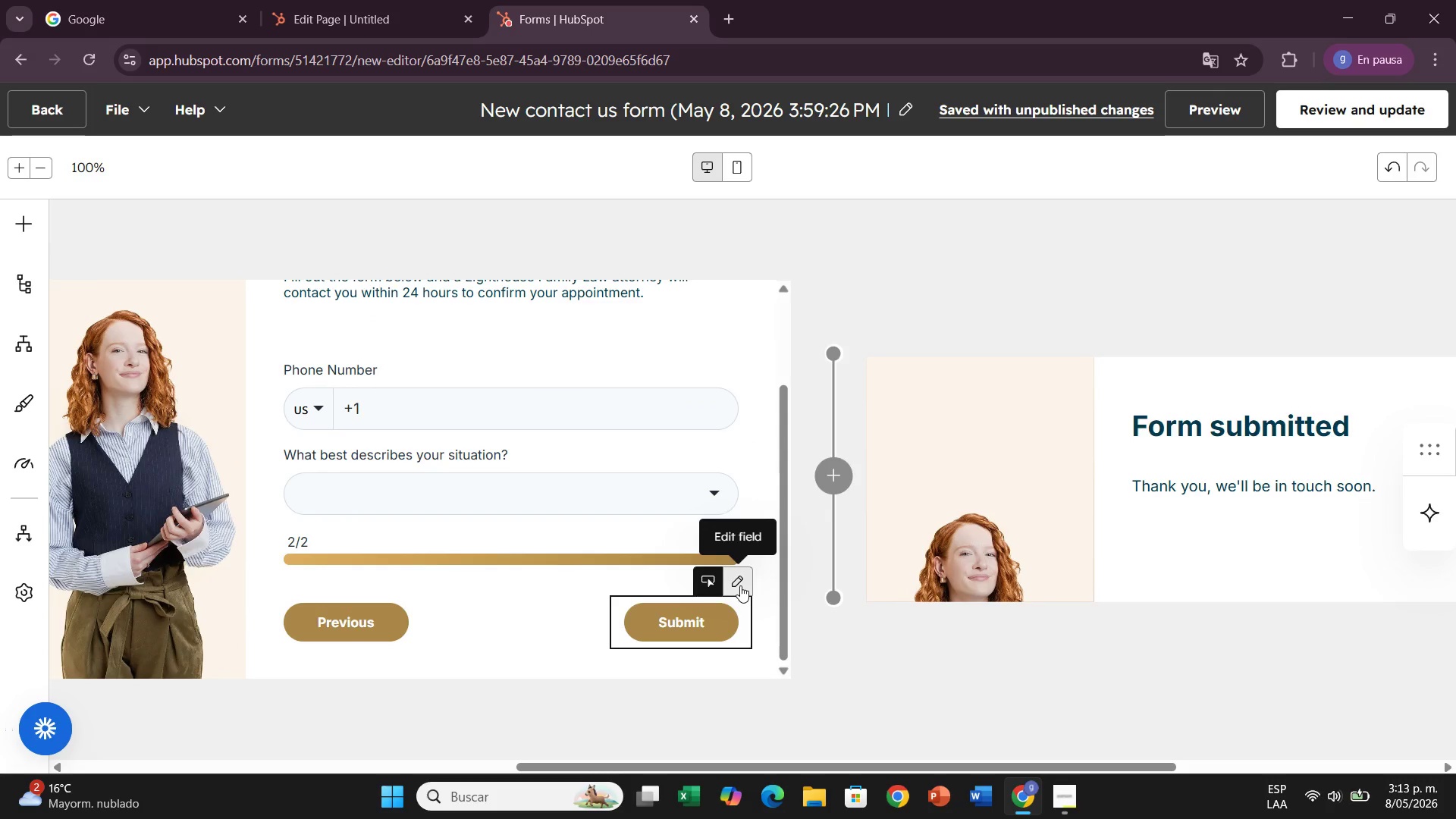 
wait(7.24)
 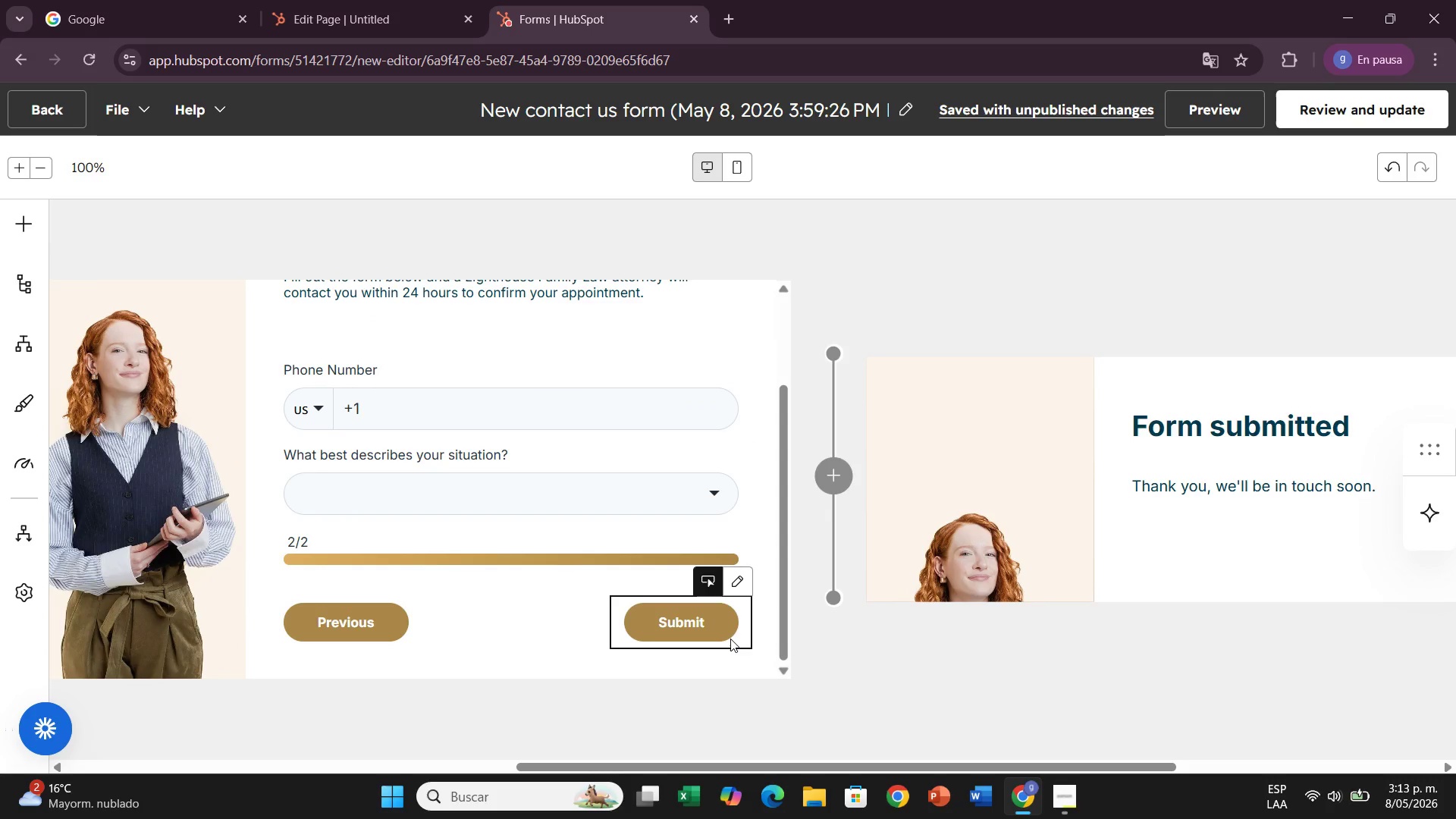 
left_click([740, 585])
 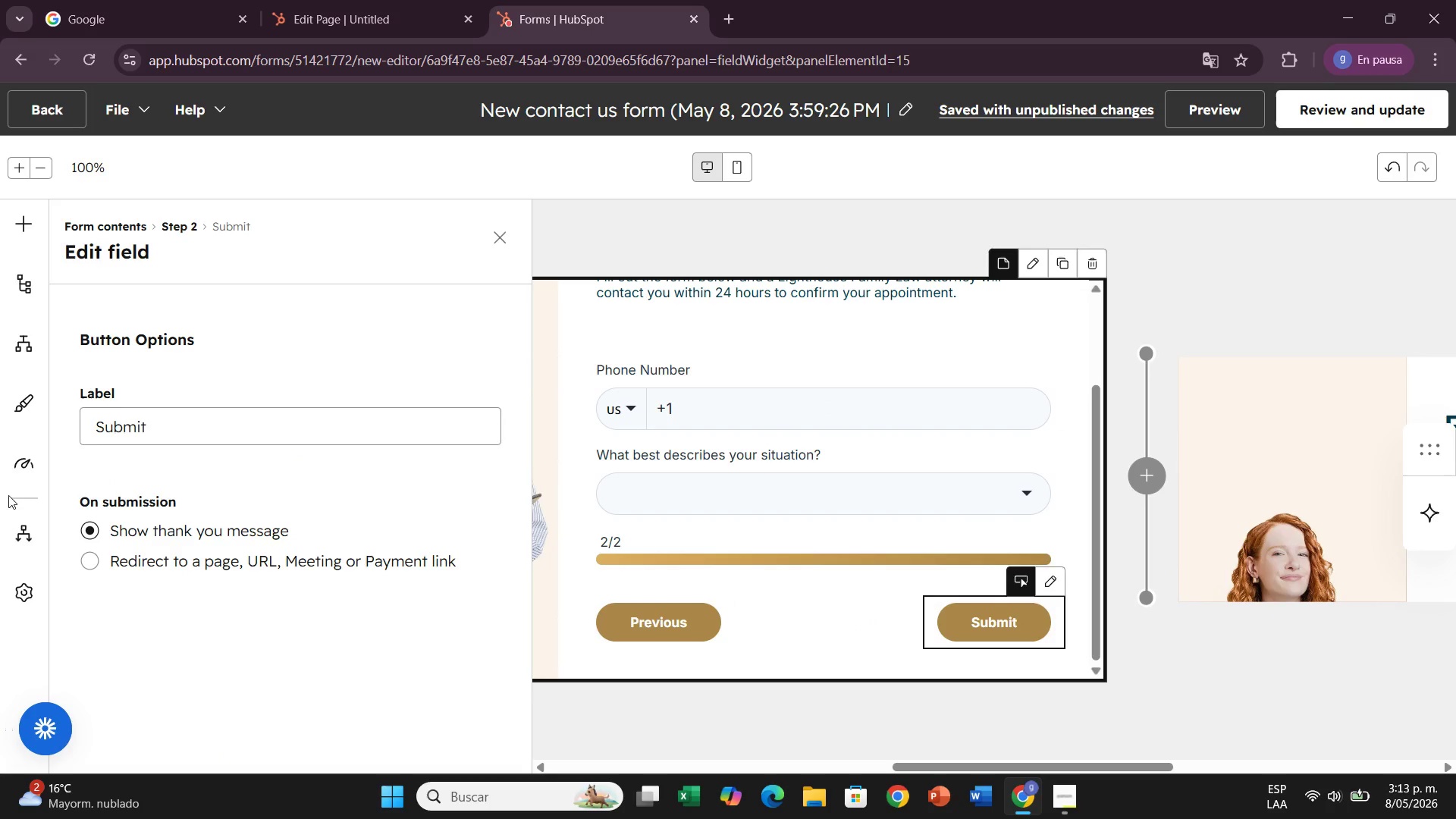 
left_click([184, 425])
 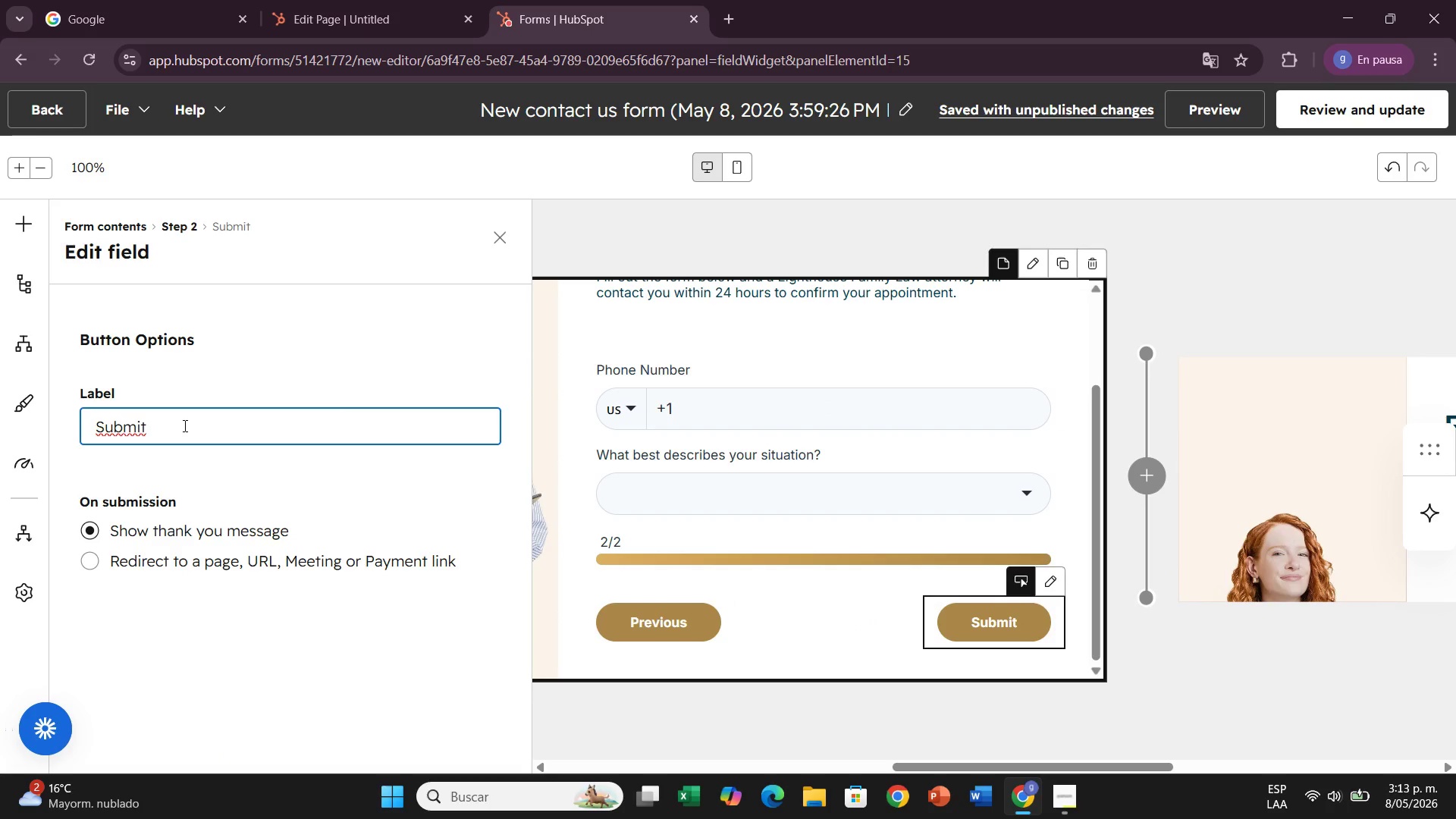 
hold_key(key=Backspace, duration=1.24)
 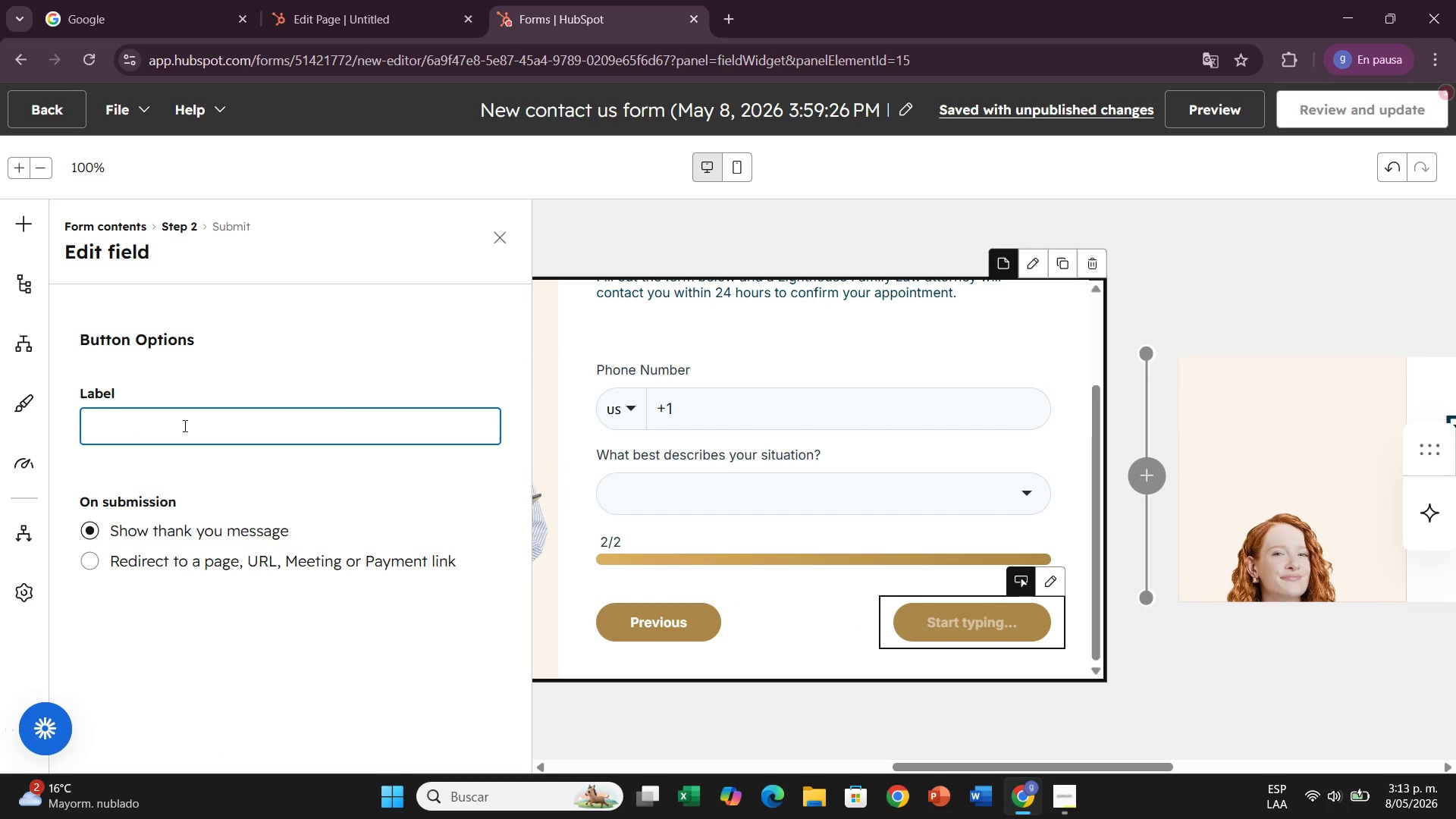 
key(Backspace)
key(Backspace)
type(Book My Free Consultation)
 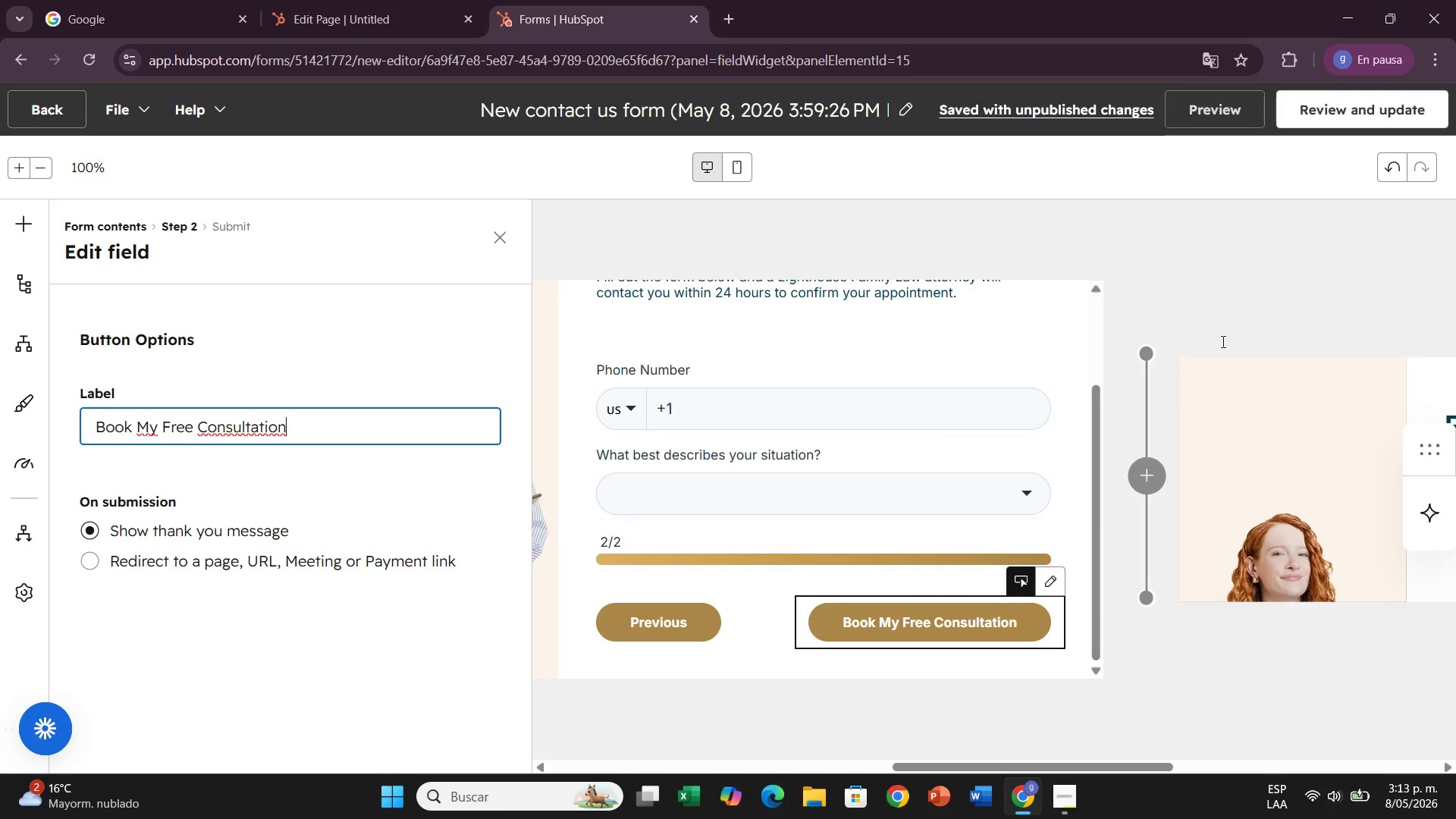 
left_click([1241, 247])
 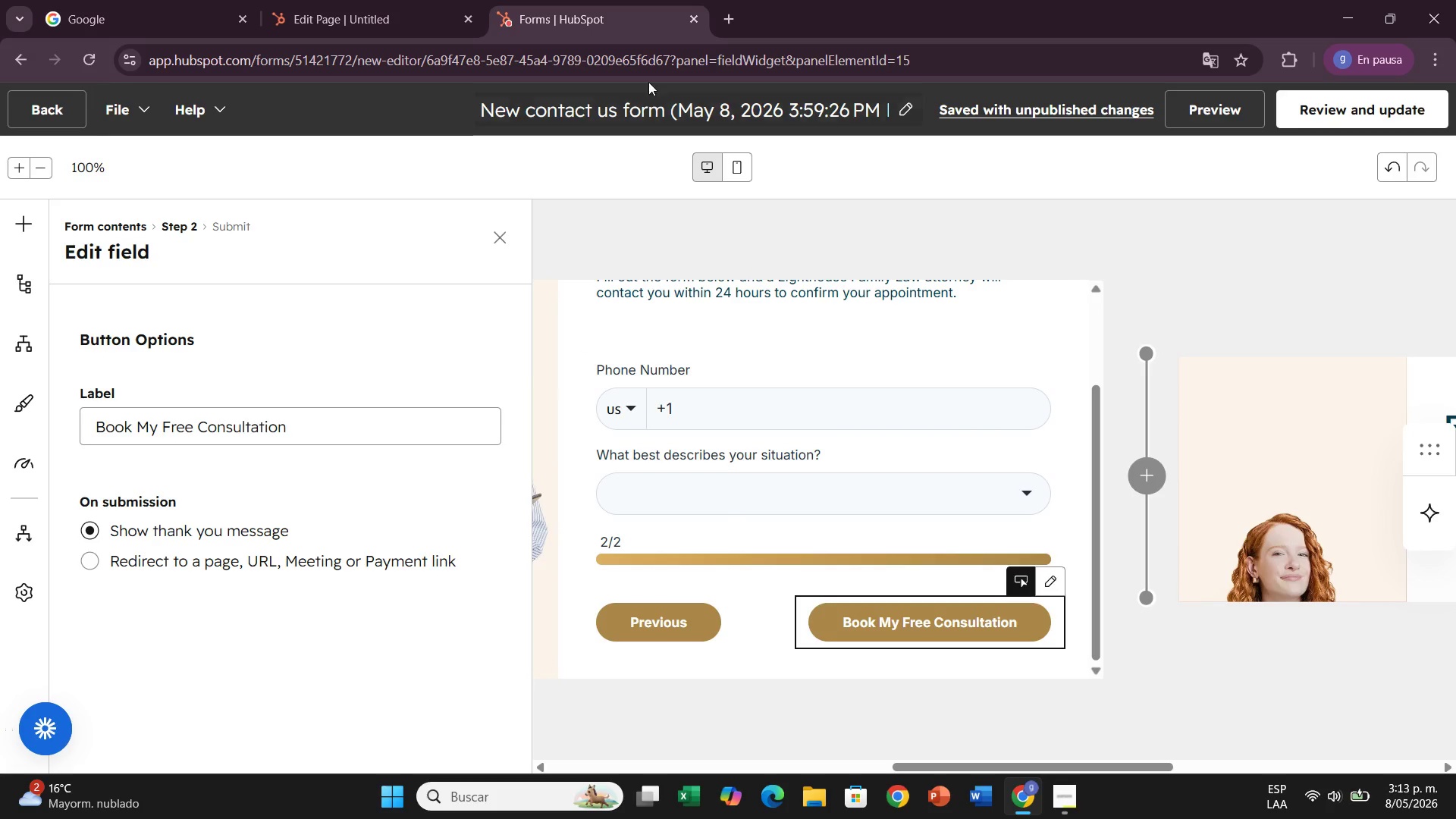 
left_click([899, 111])
 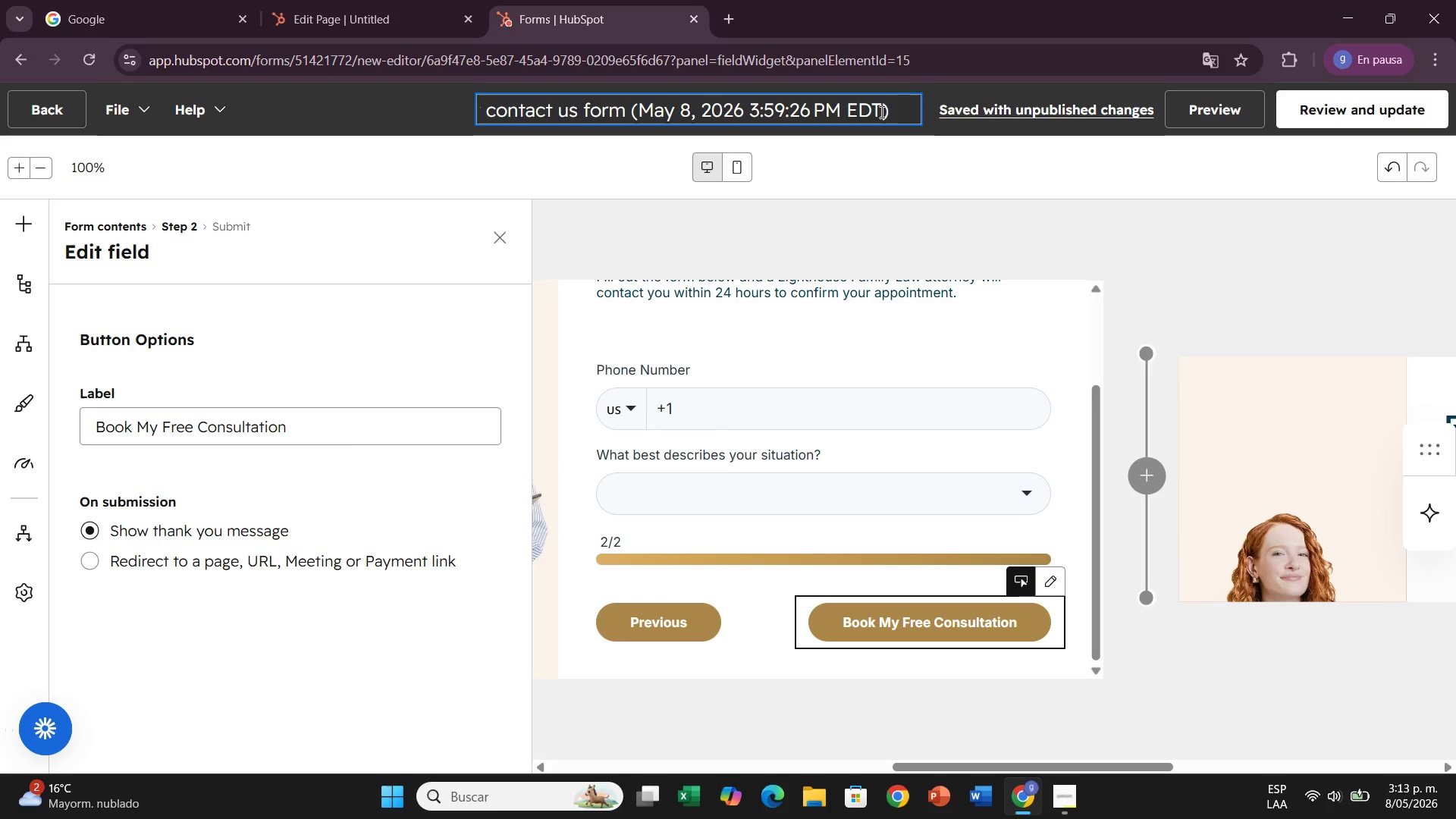 
hold_key(key=Backspace, duration=1.5)
 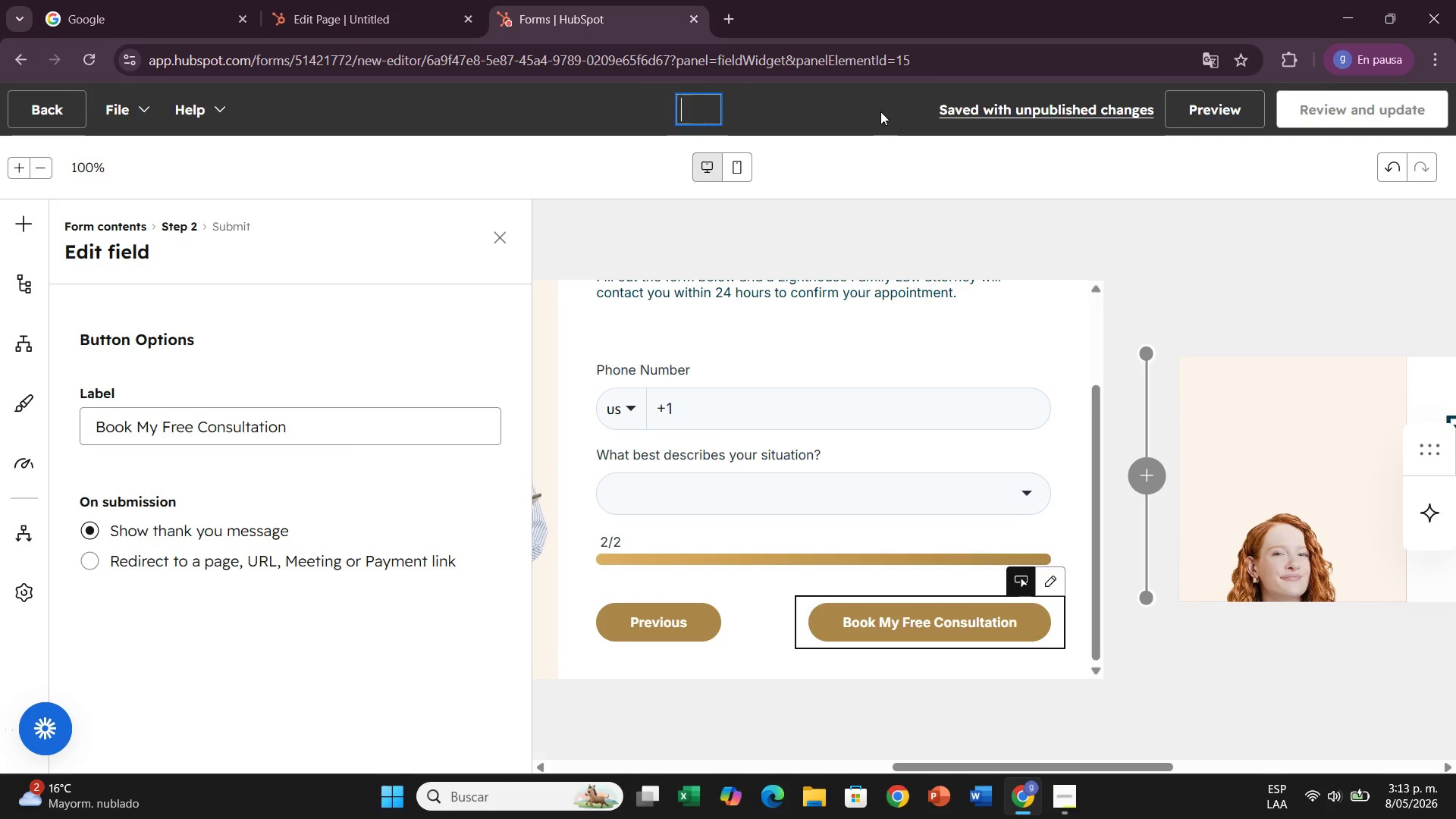 
hold_key(key=Backspace, duration=0.84)
 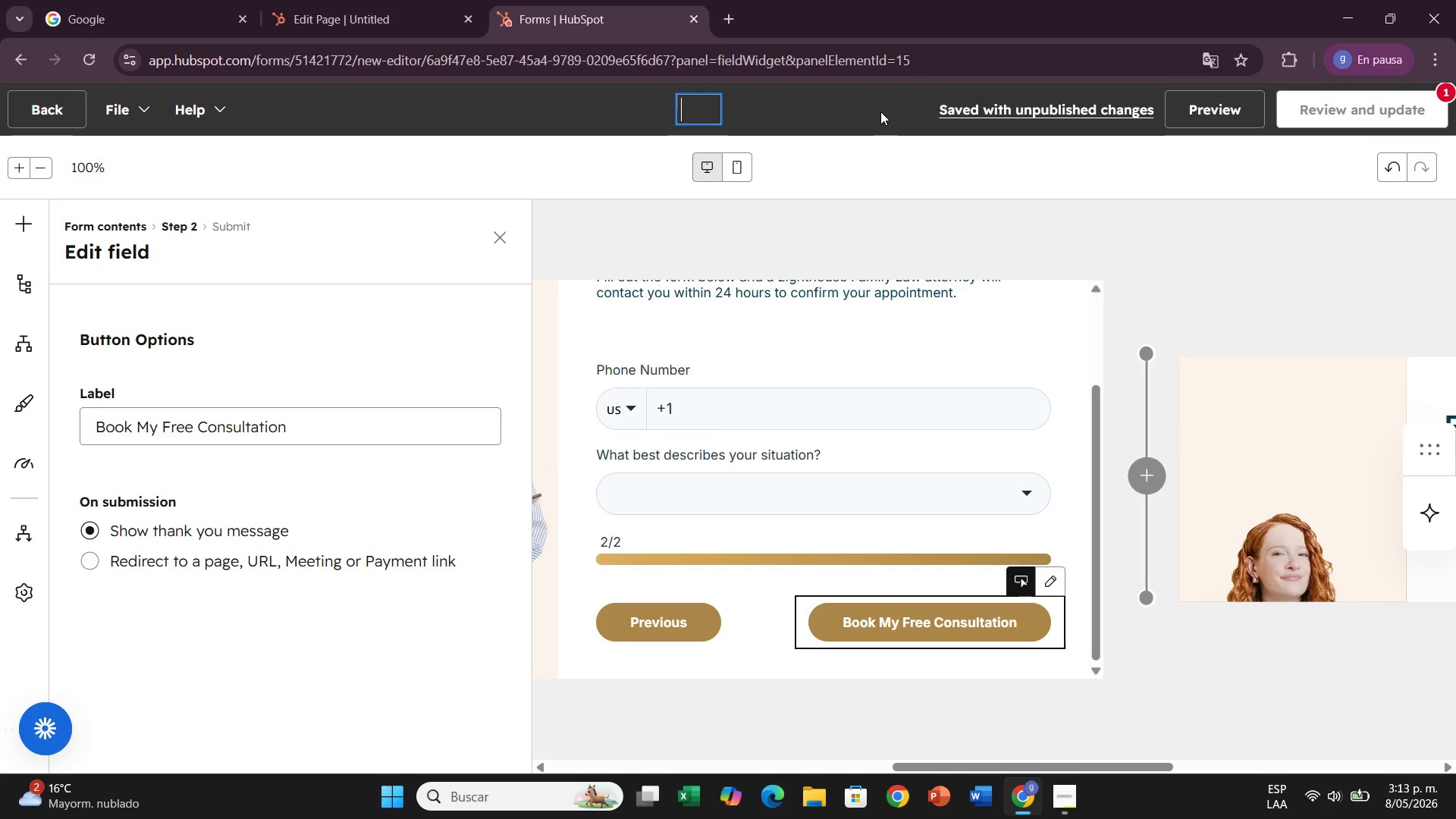 
type(Cons)
 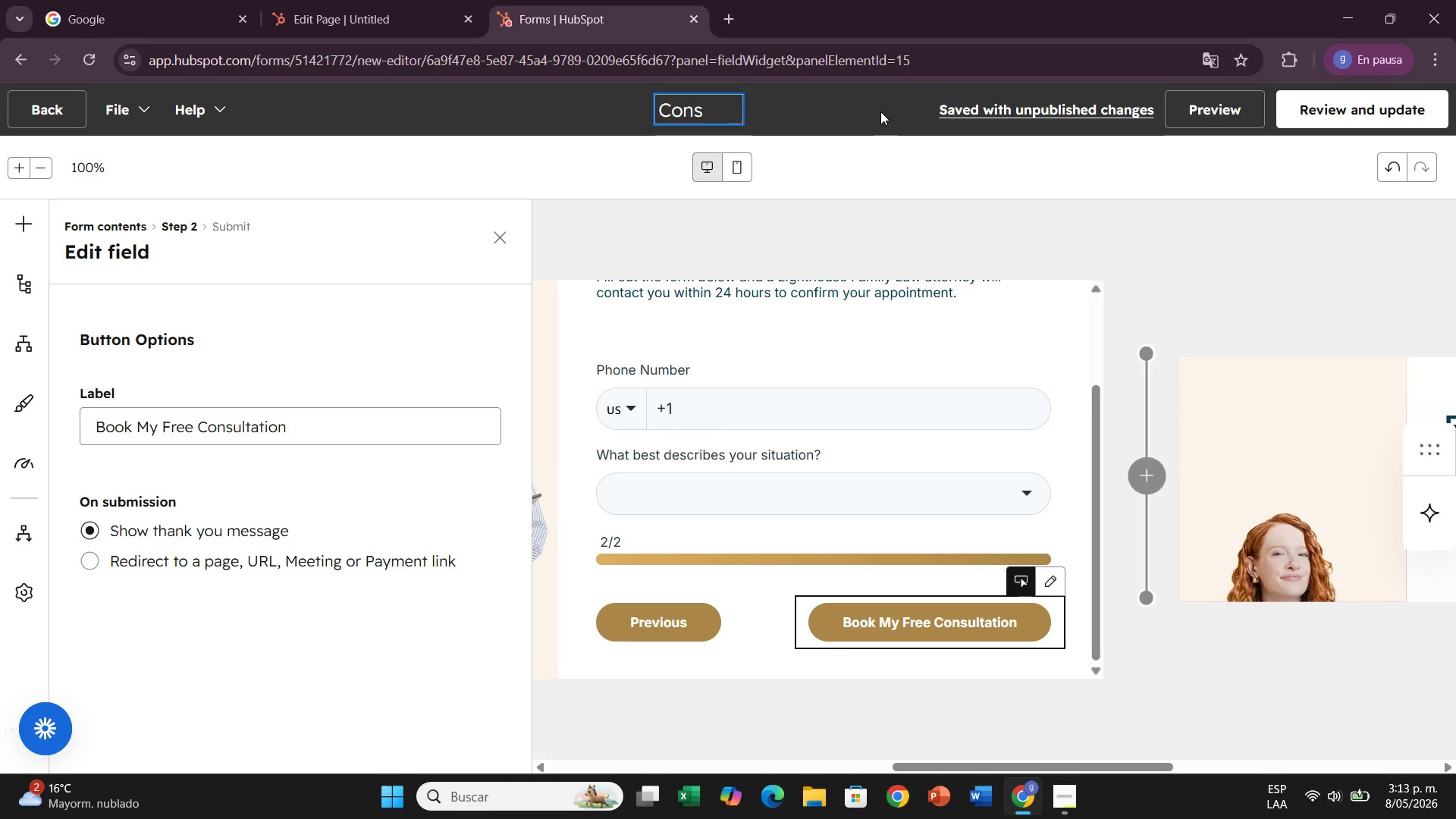 
wait(5.08)
 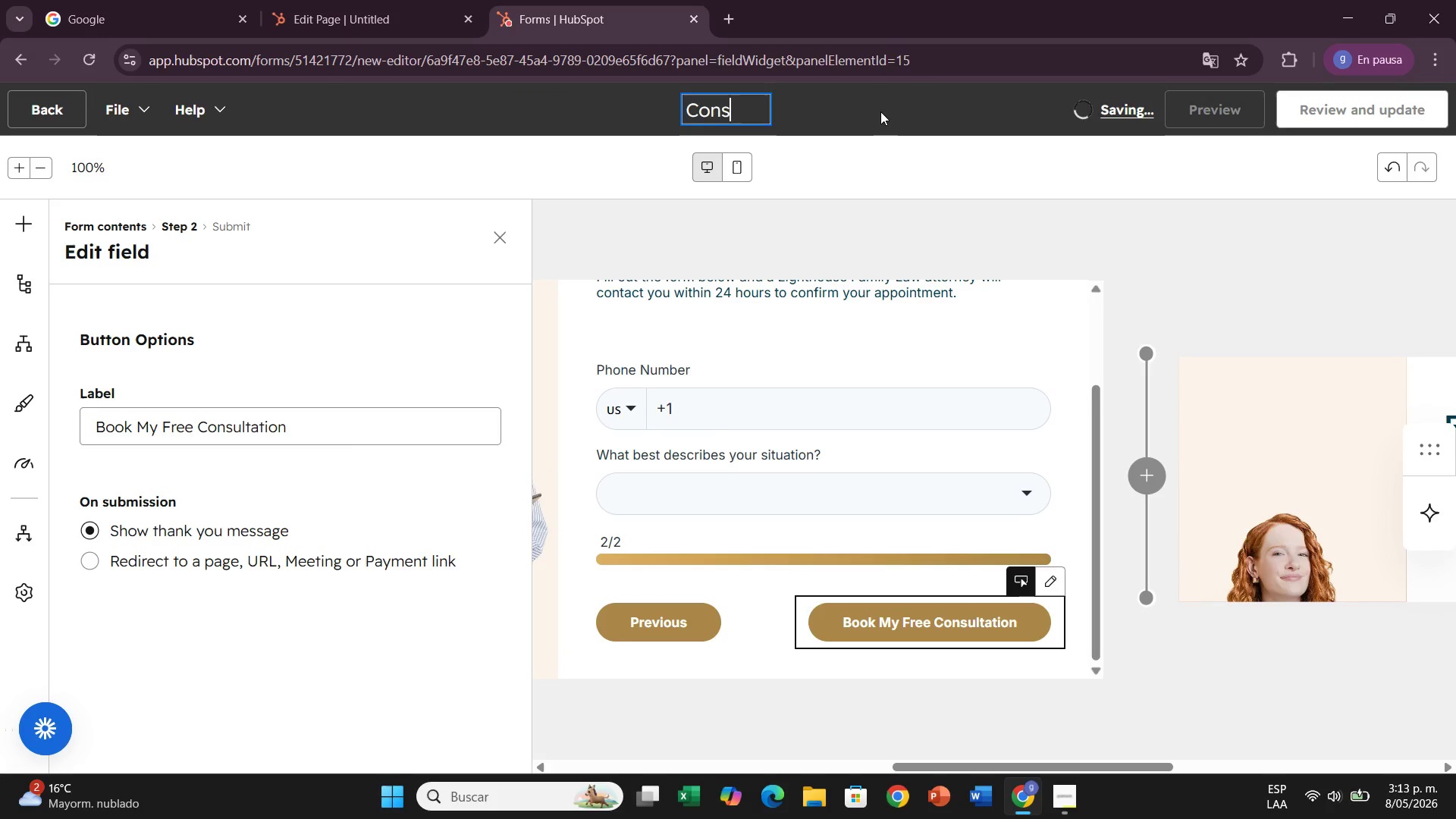 
type(ultation Booking Form)
 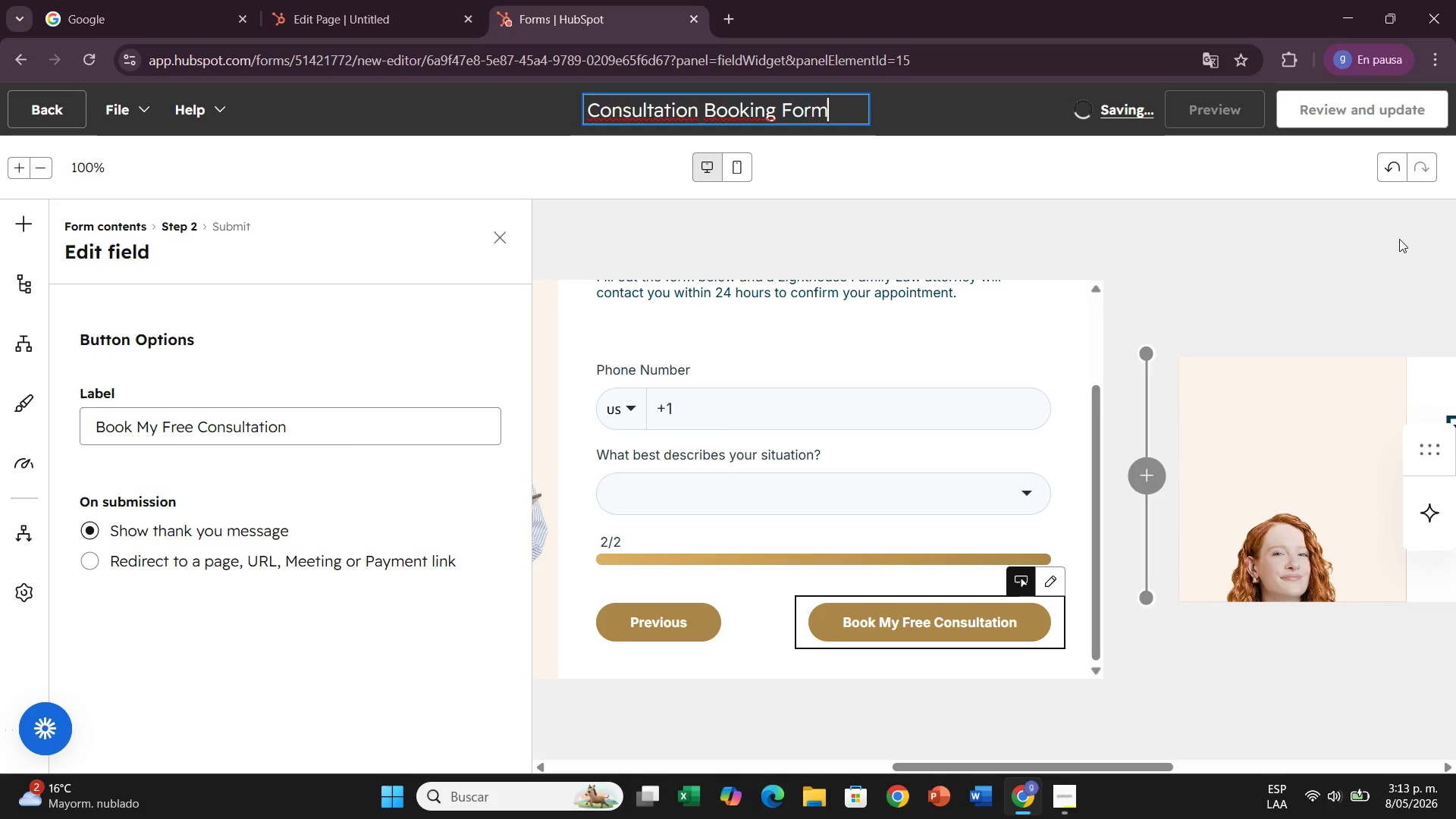 
left_click([1375, 243])
 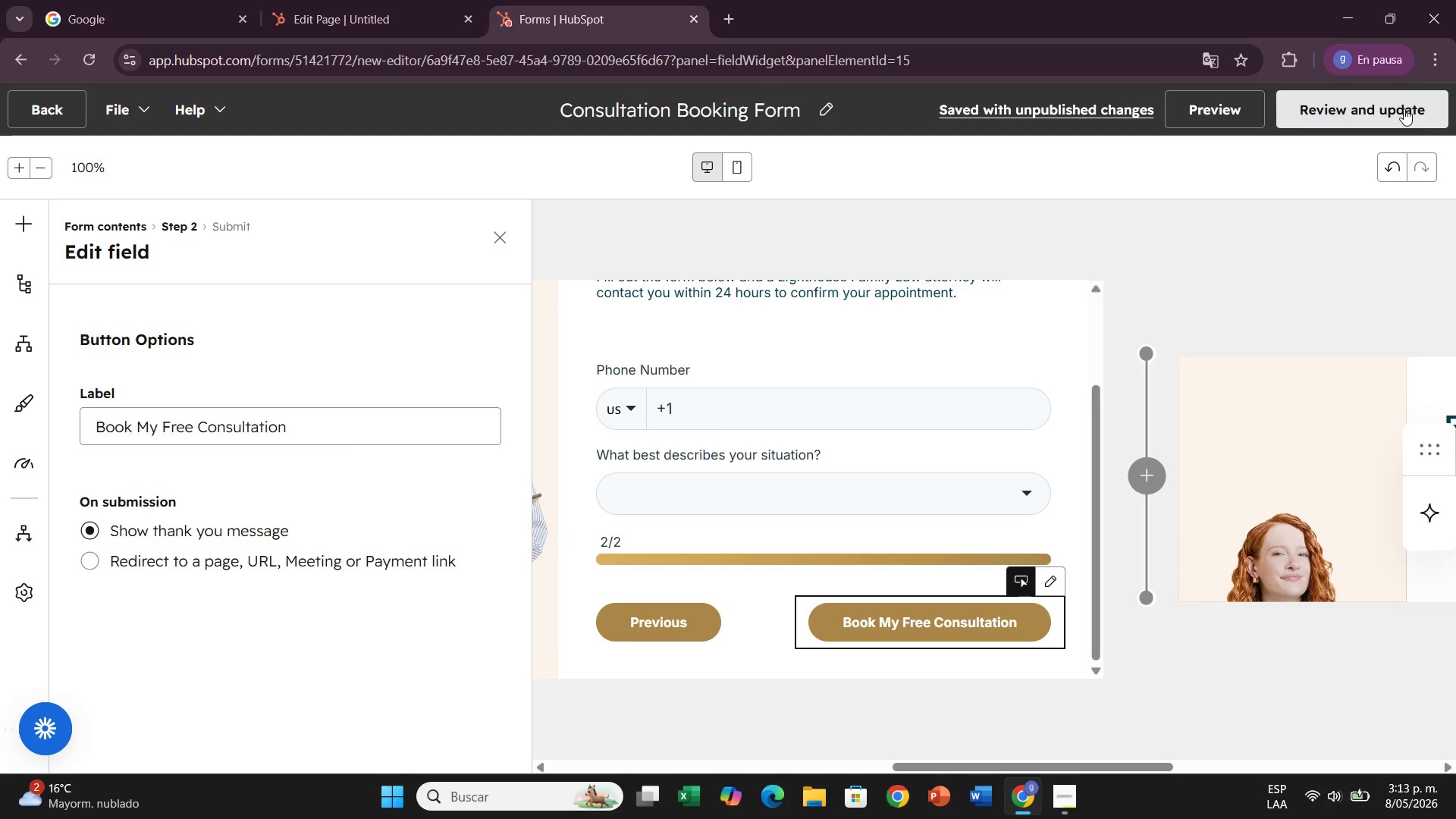 
left_click([1404, 108])
 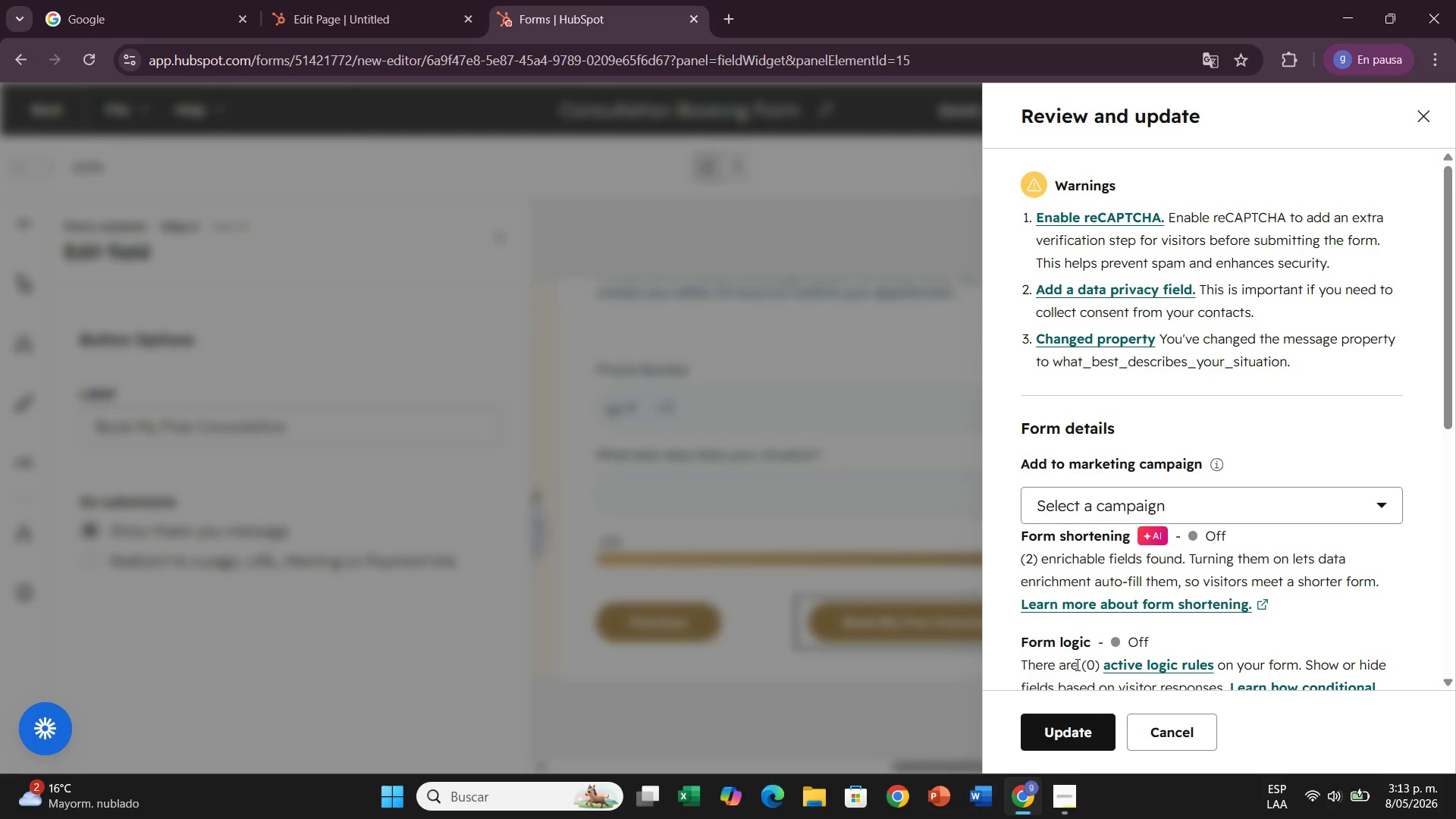 
left_click([1085, 720])
 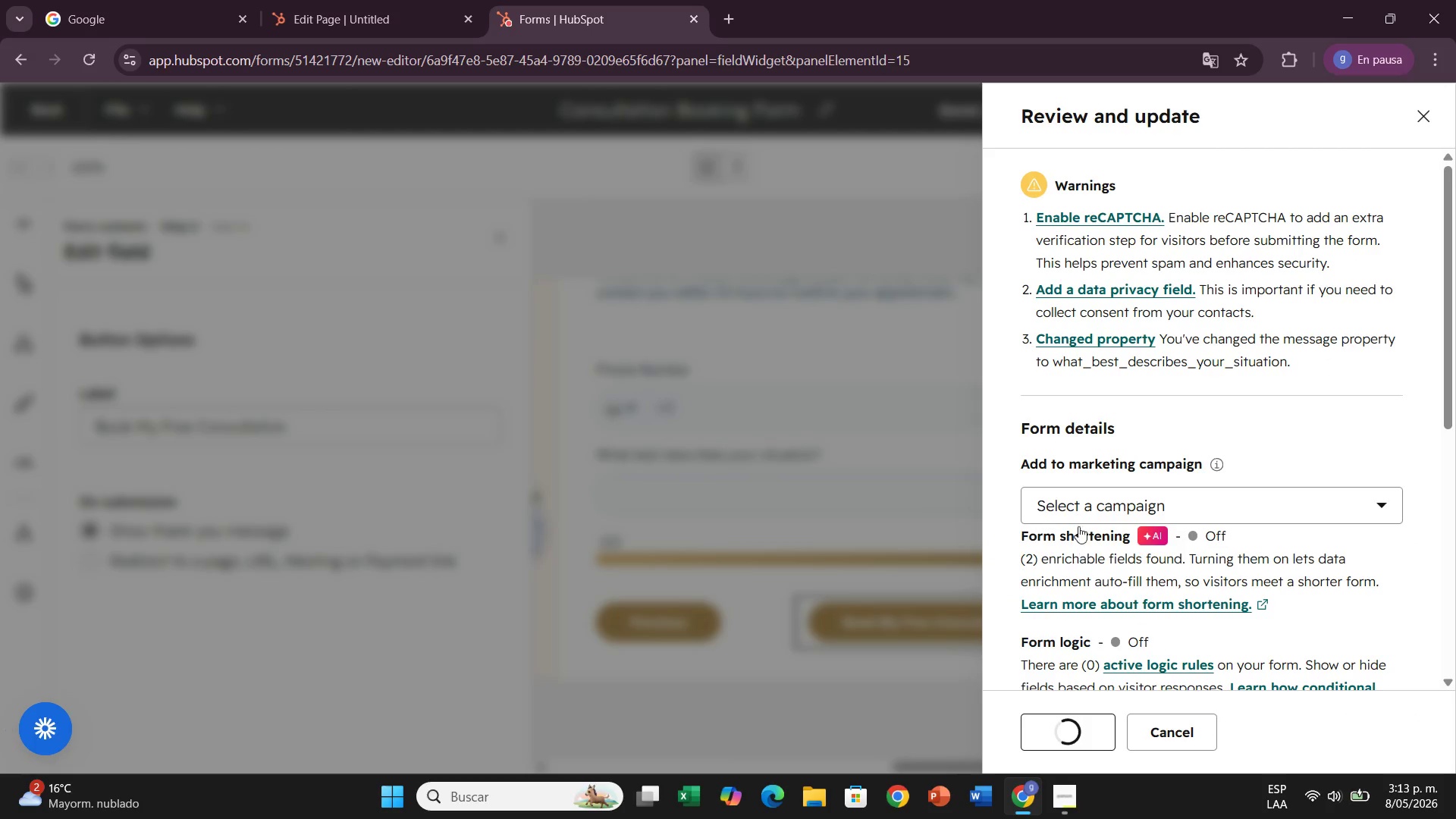 
left_click([1075, 485])
 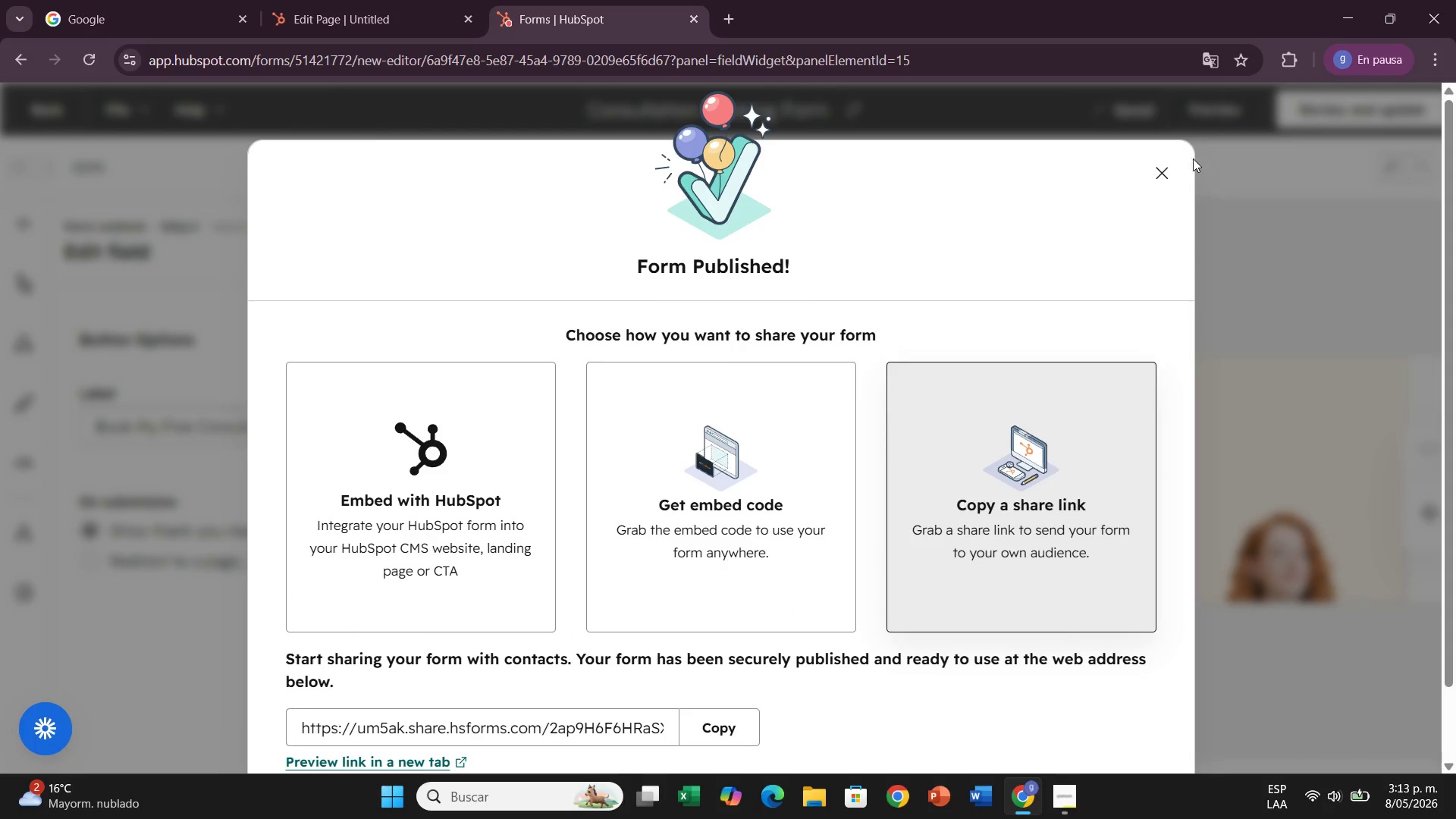 
left_click([1167, 168])
 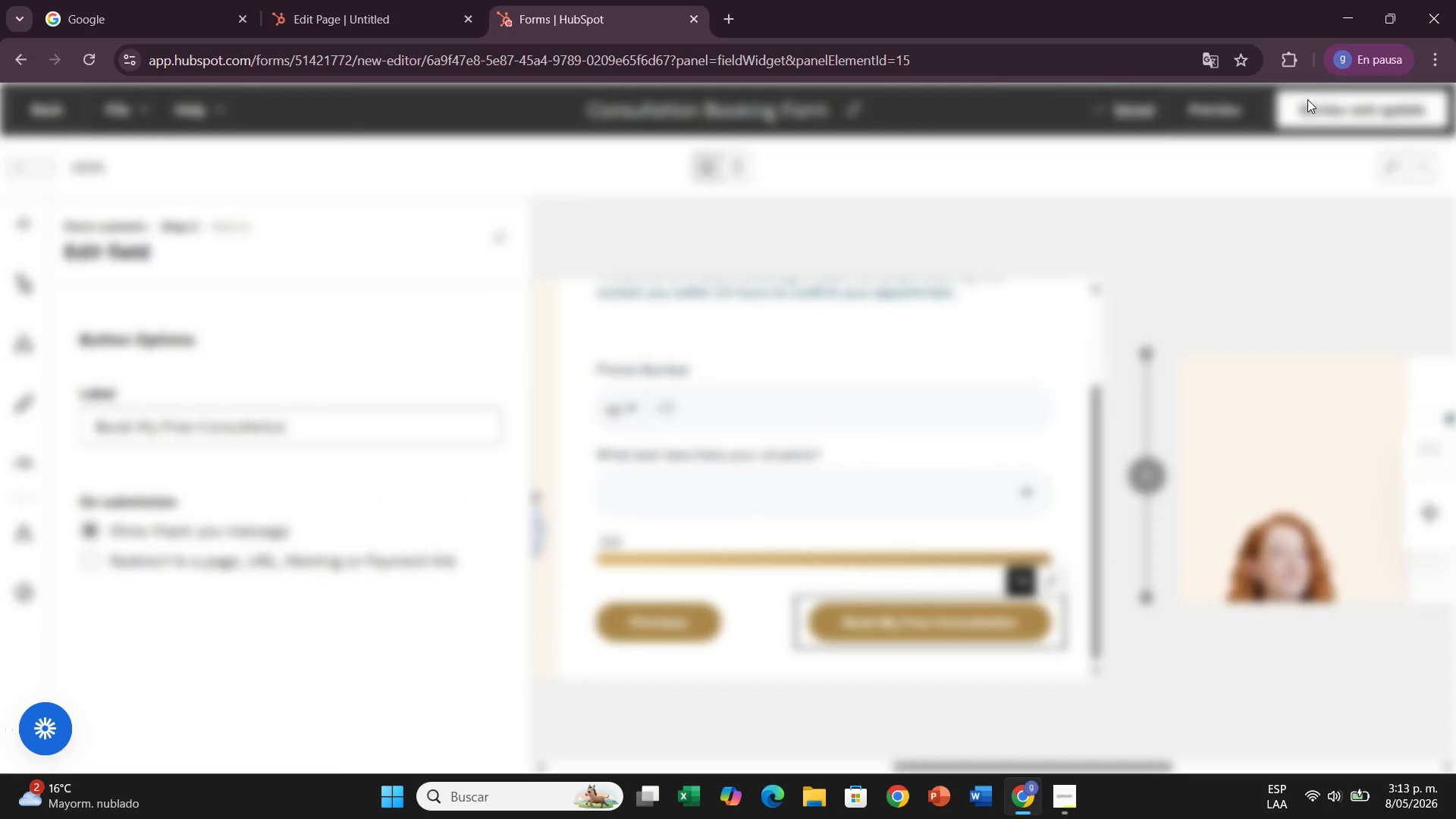 
left_click([1307, 99])
 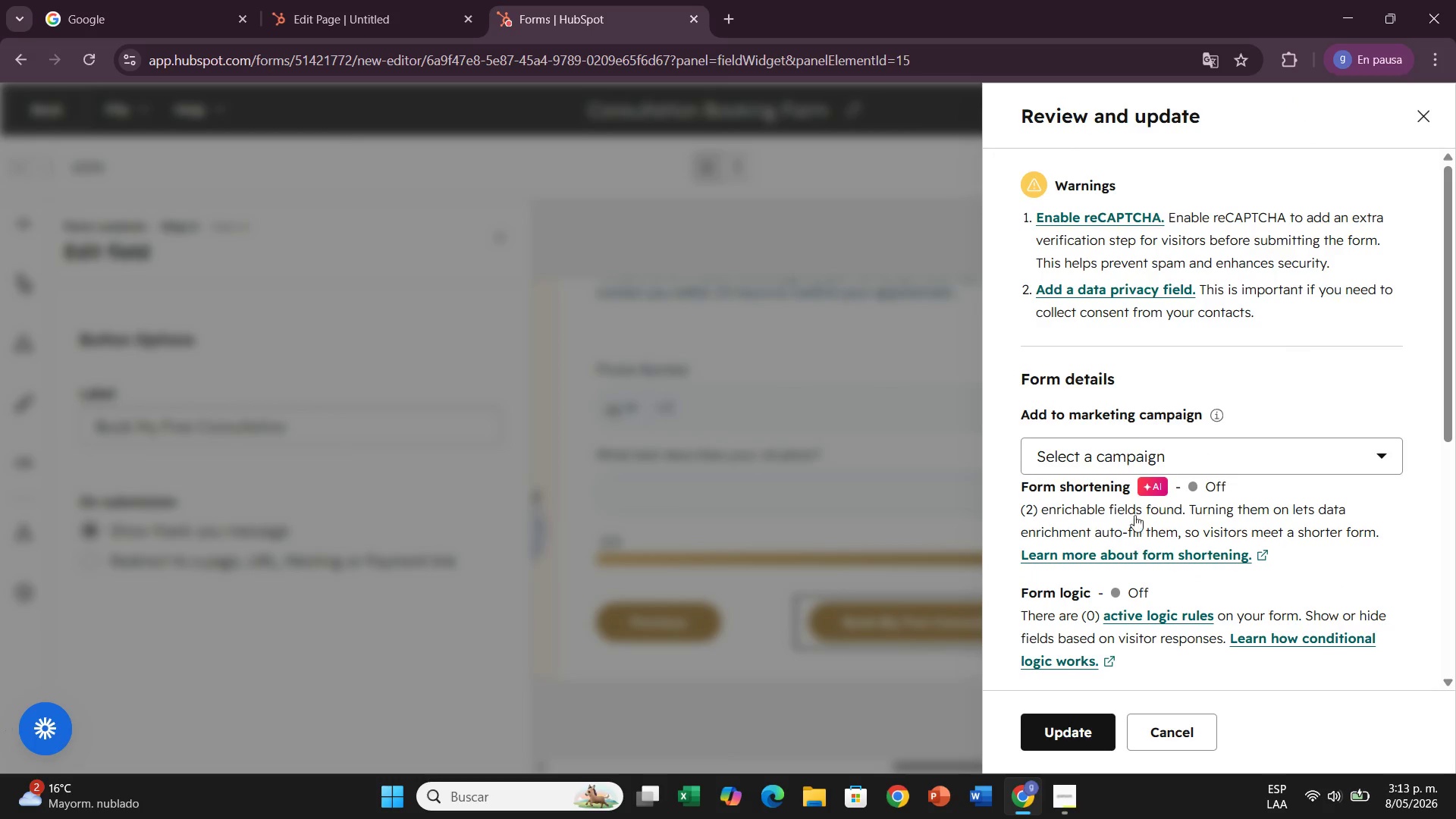 
left_click([1116, 436])
 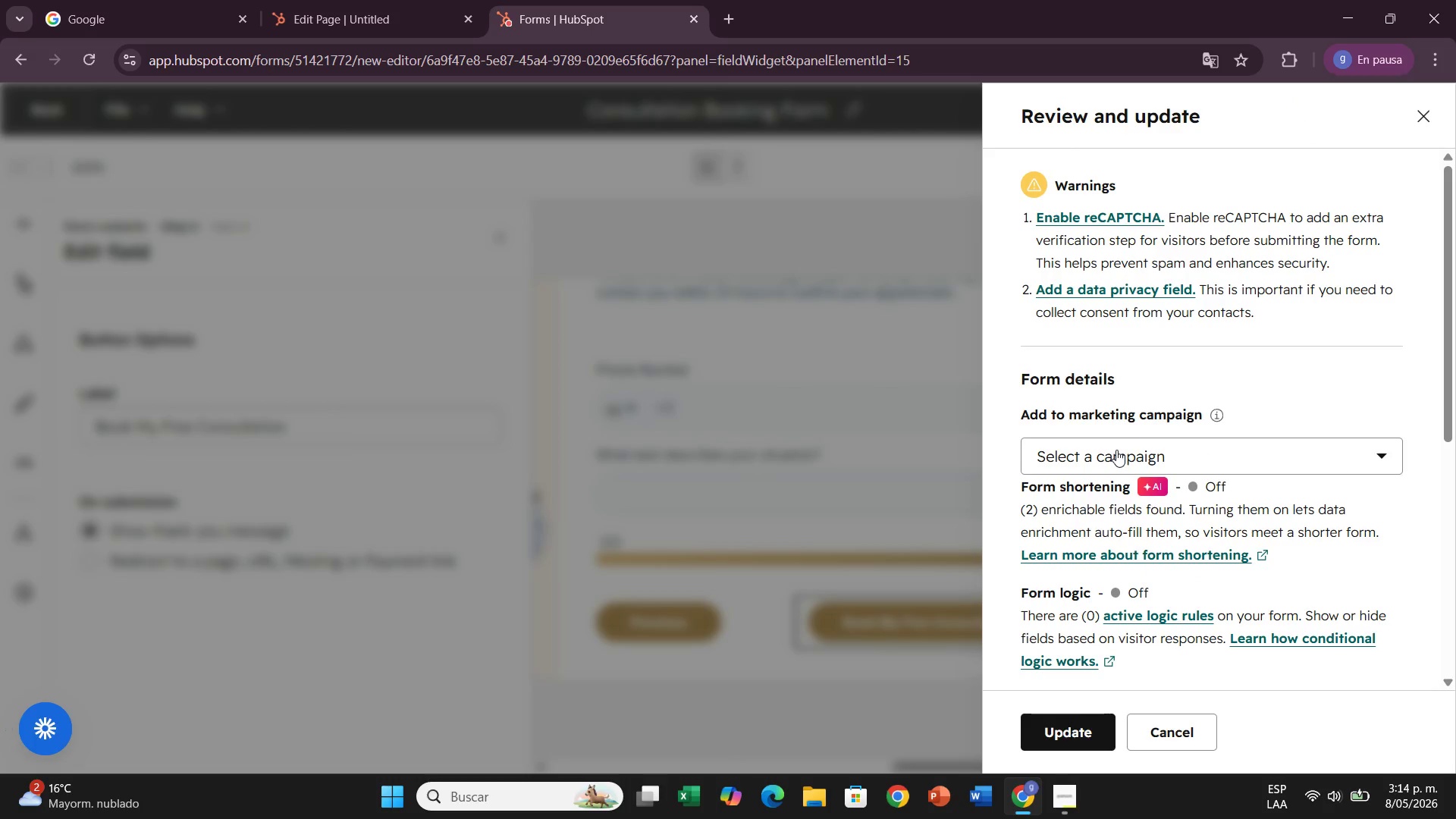 
left_click([1116, 450])
 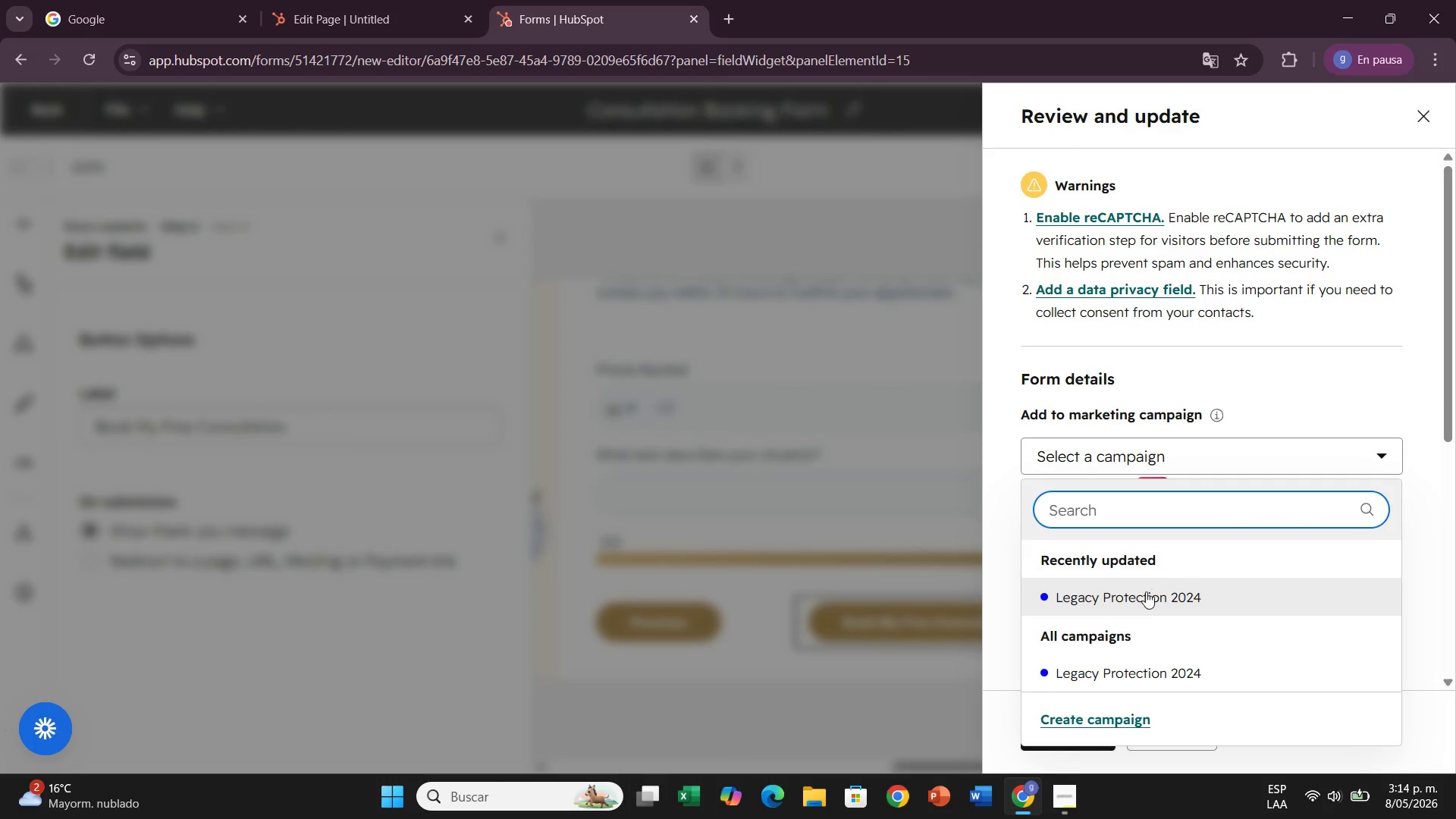 
left_click([1146, 592])
 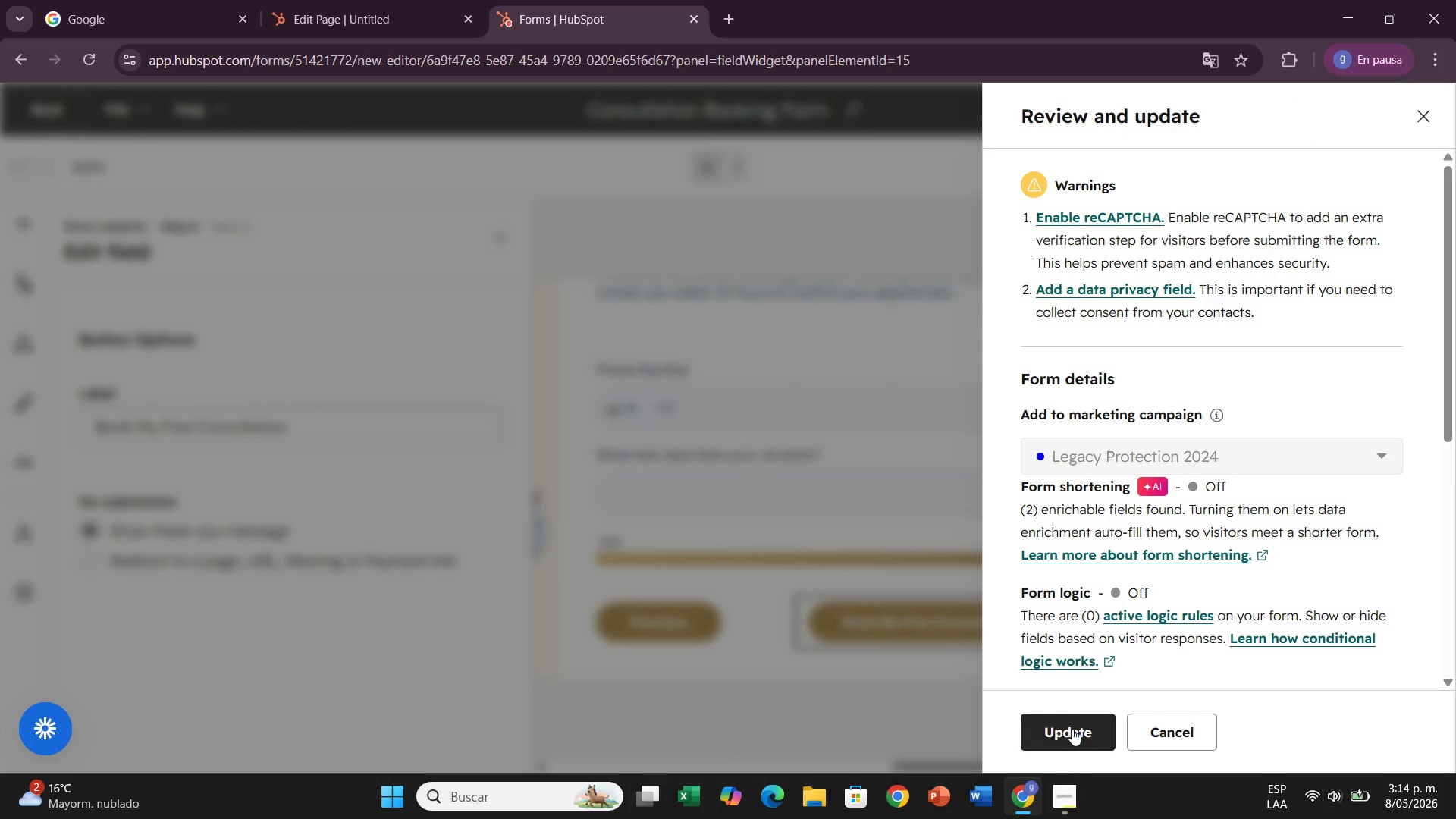 
left_click([1072, 729])
 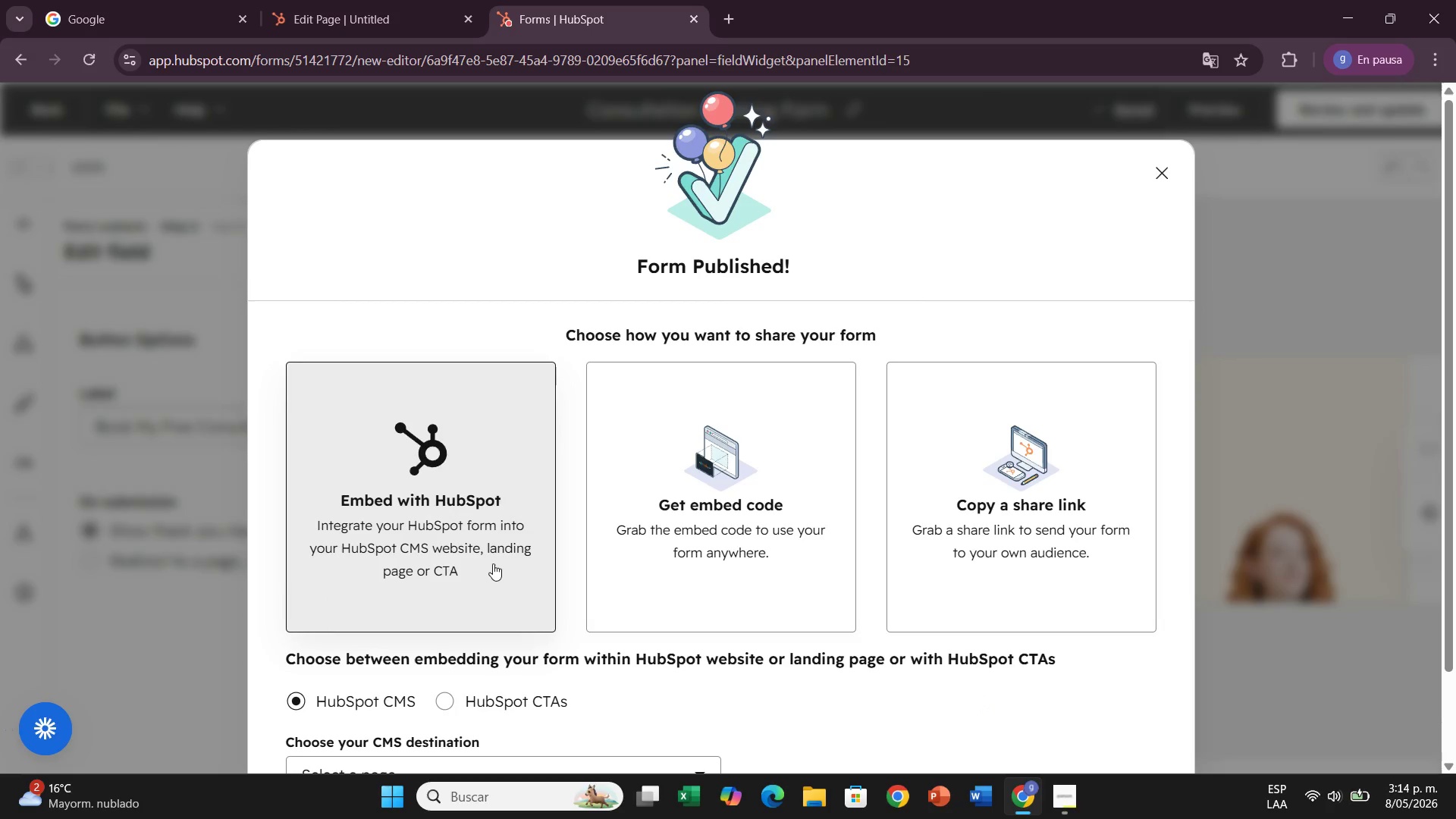 
scroll: coordinate [483, 546], scroll_direction: down, amount: 2.0
 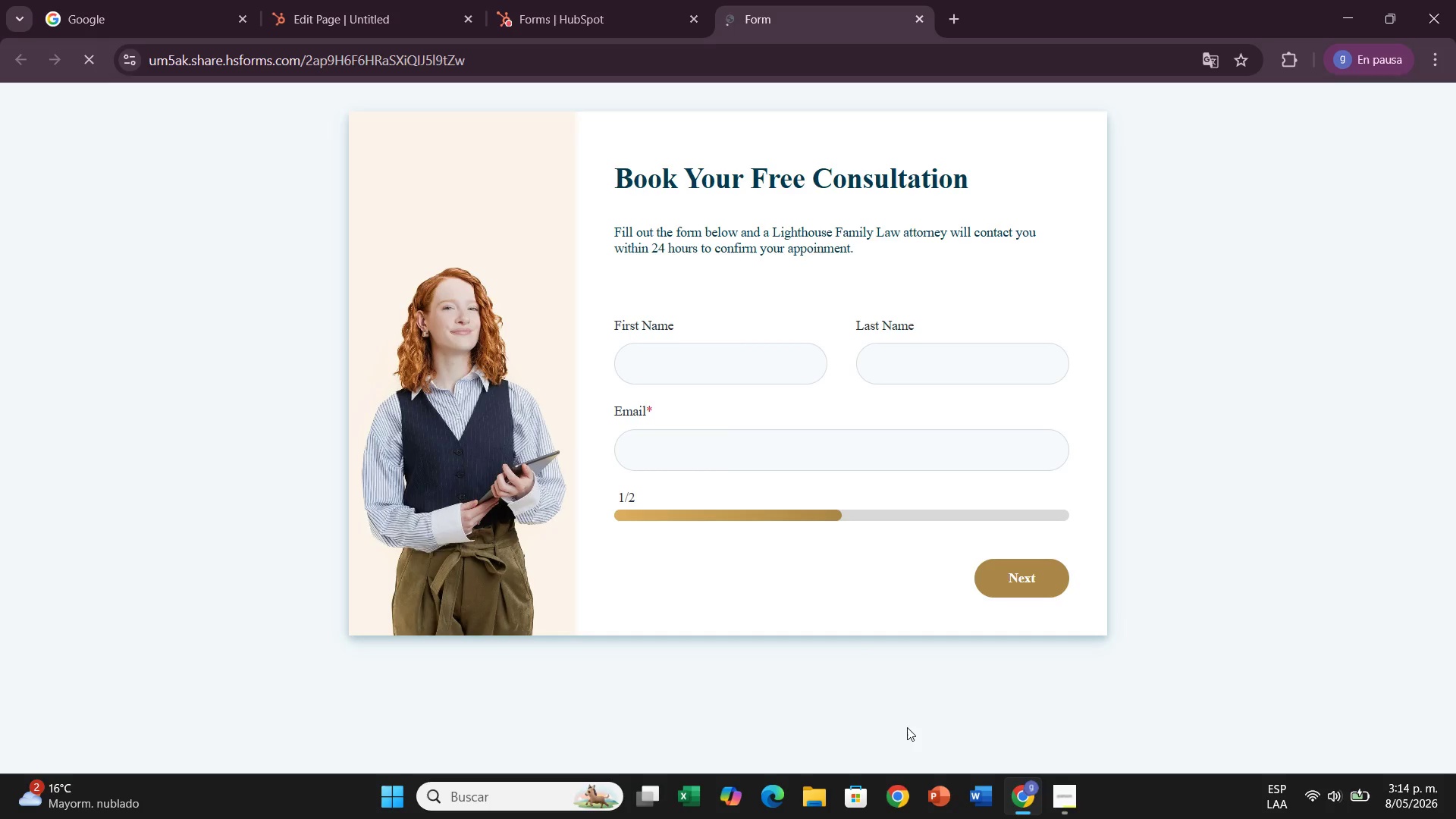 
wait(6.41)
 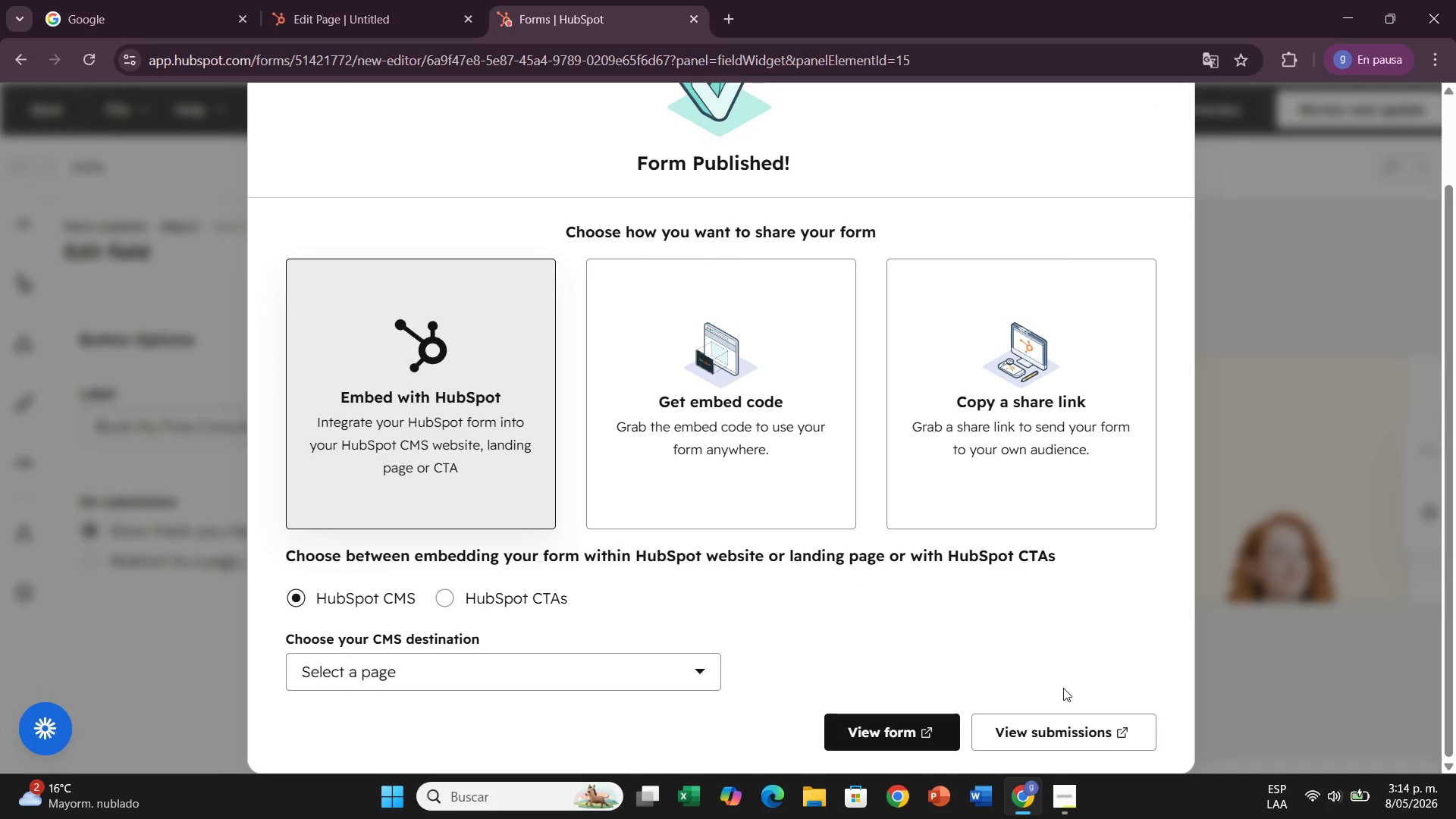 
left_click([1000, 588])
 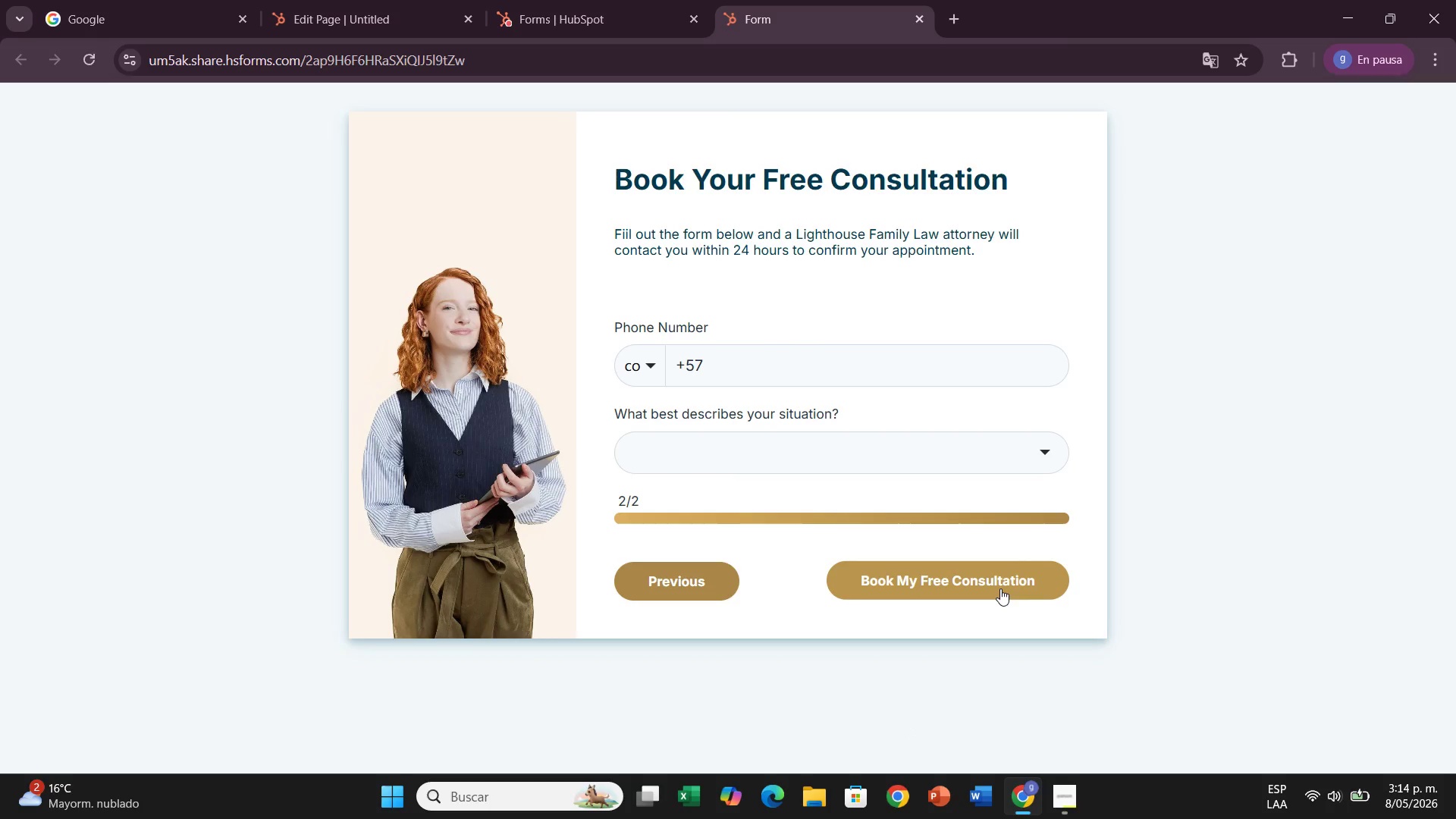 
left_click([1000, 588])
 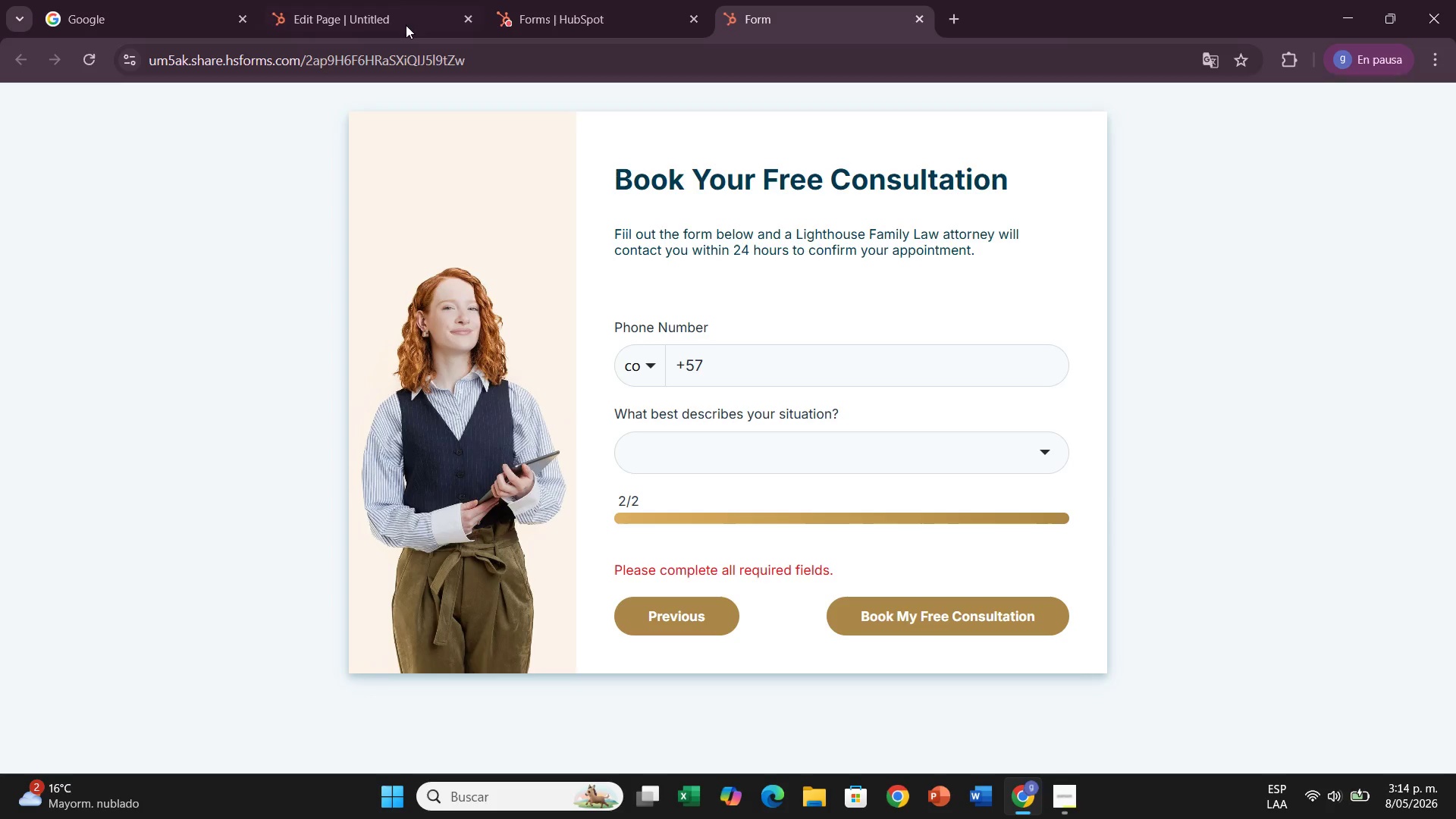 
wait(5.31)
 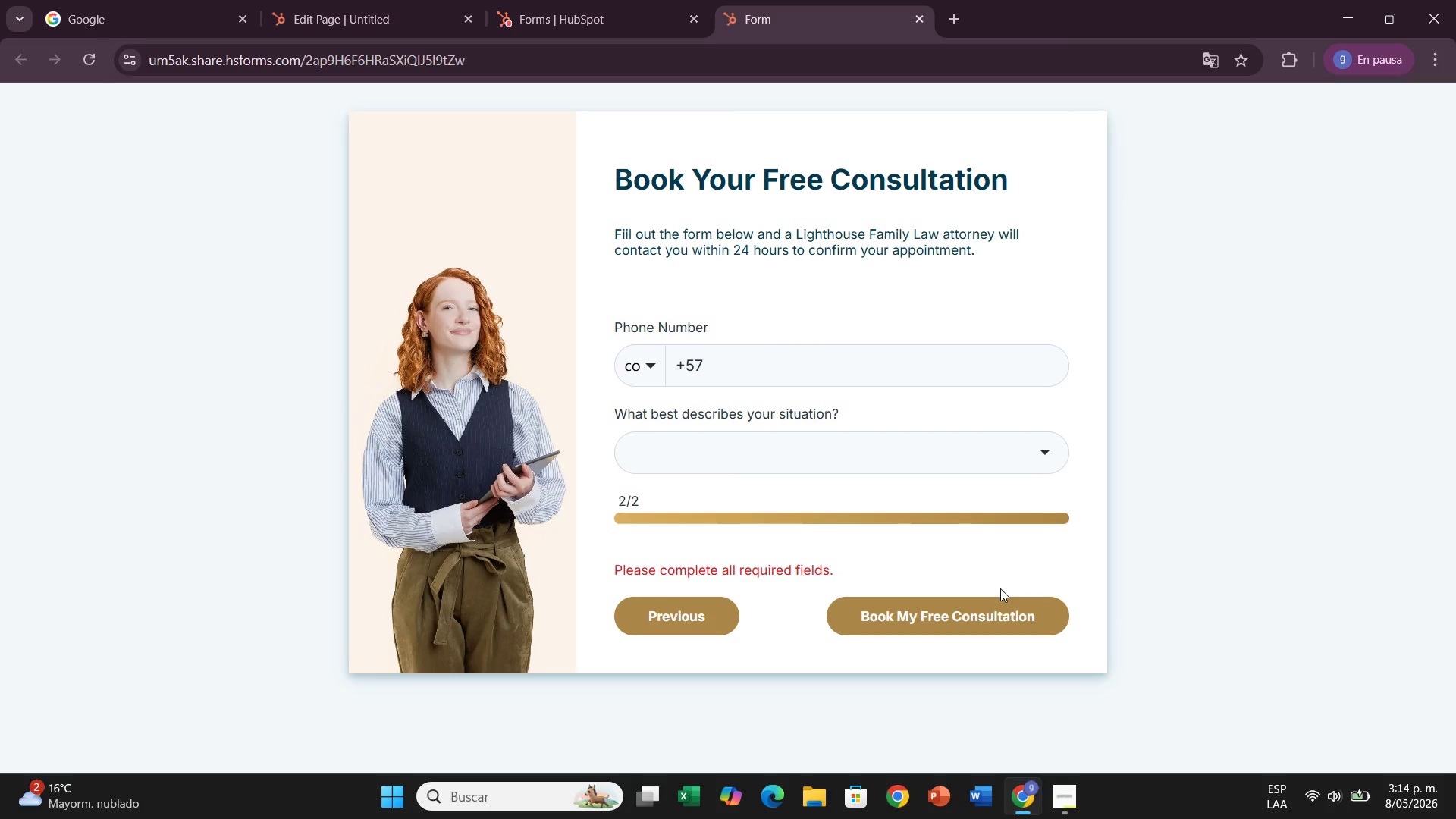 
left_click([921, 16])
 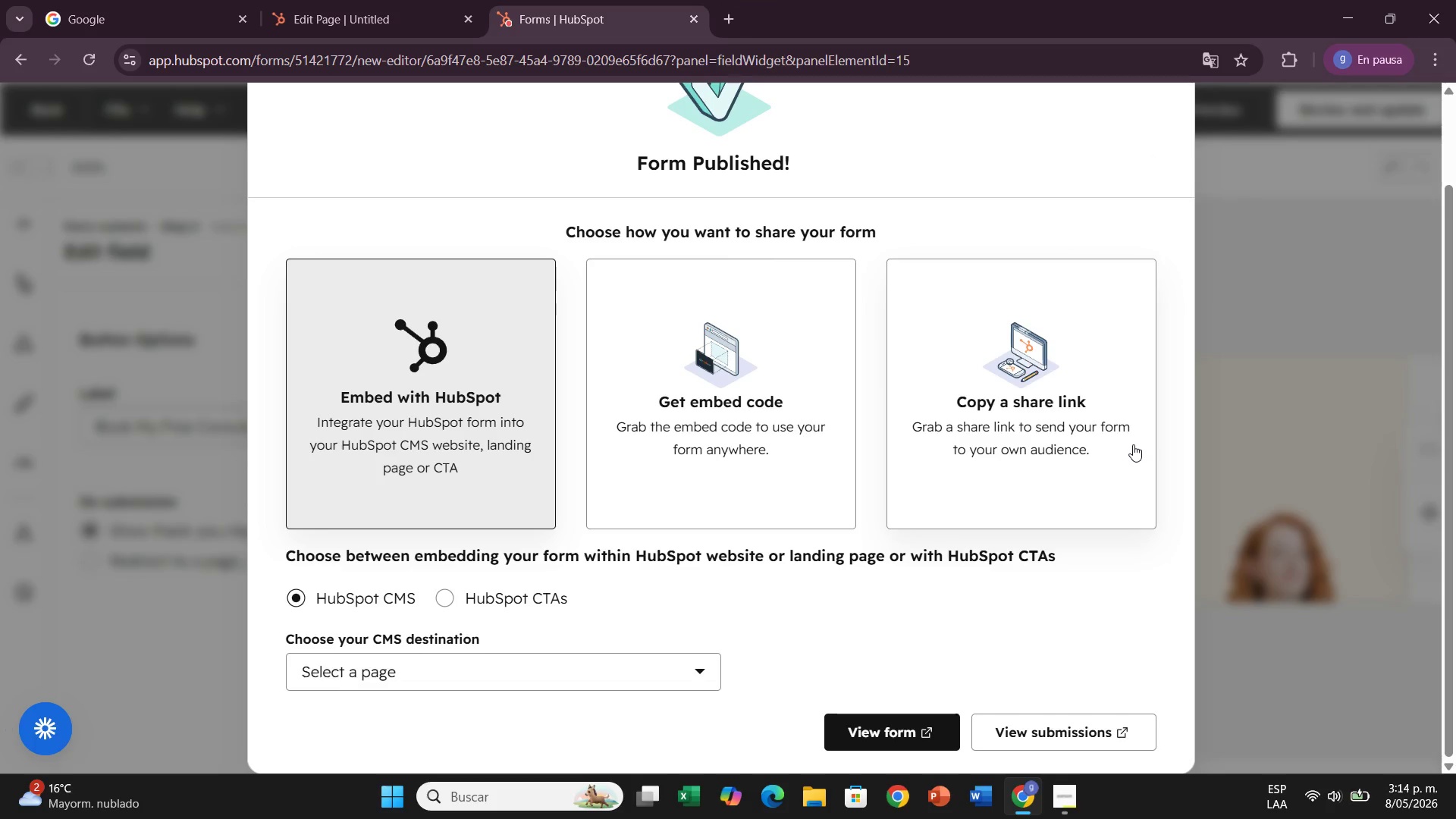 
wait(18.64)
 